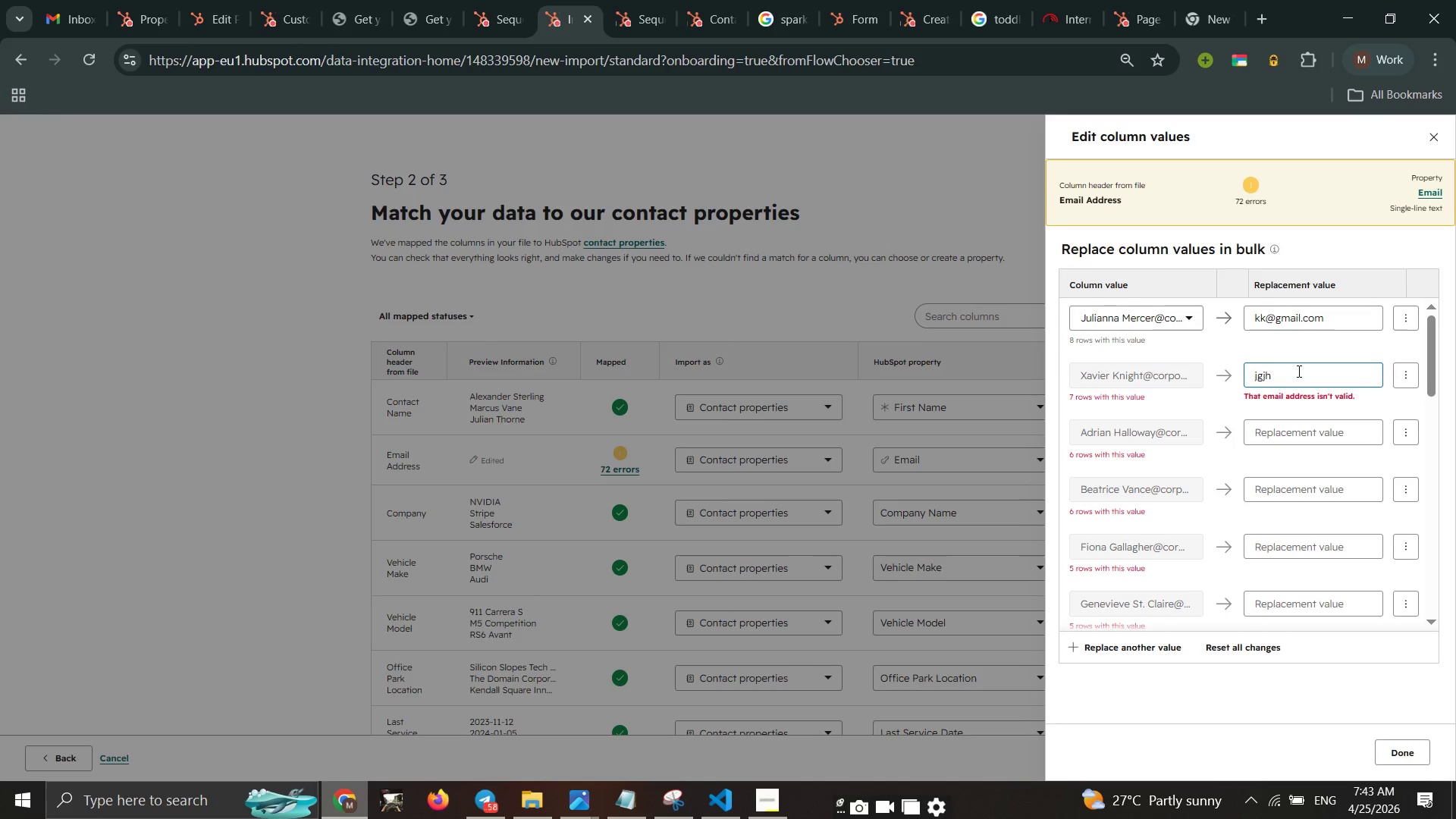 
key(Control+V)
 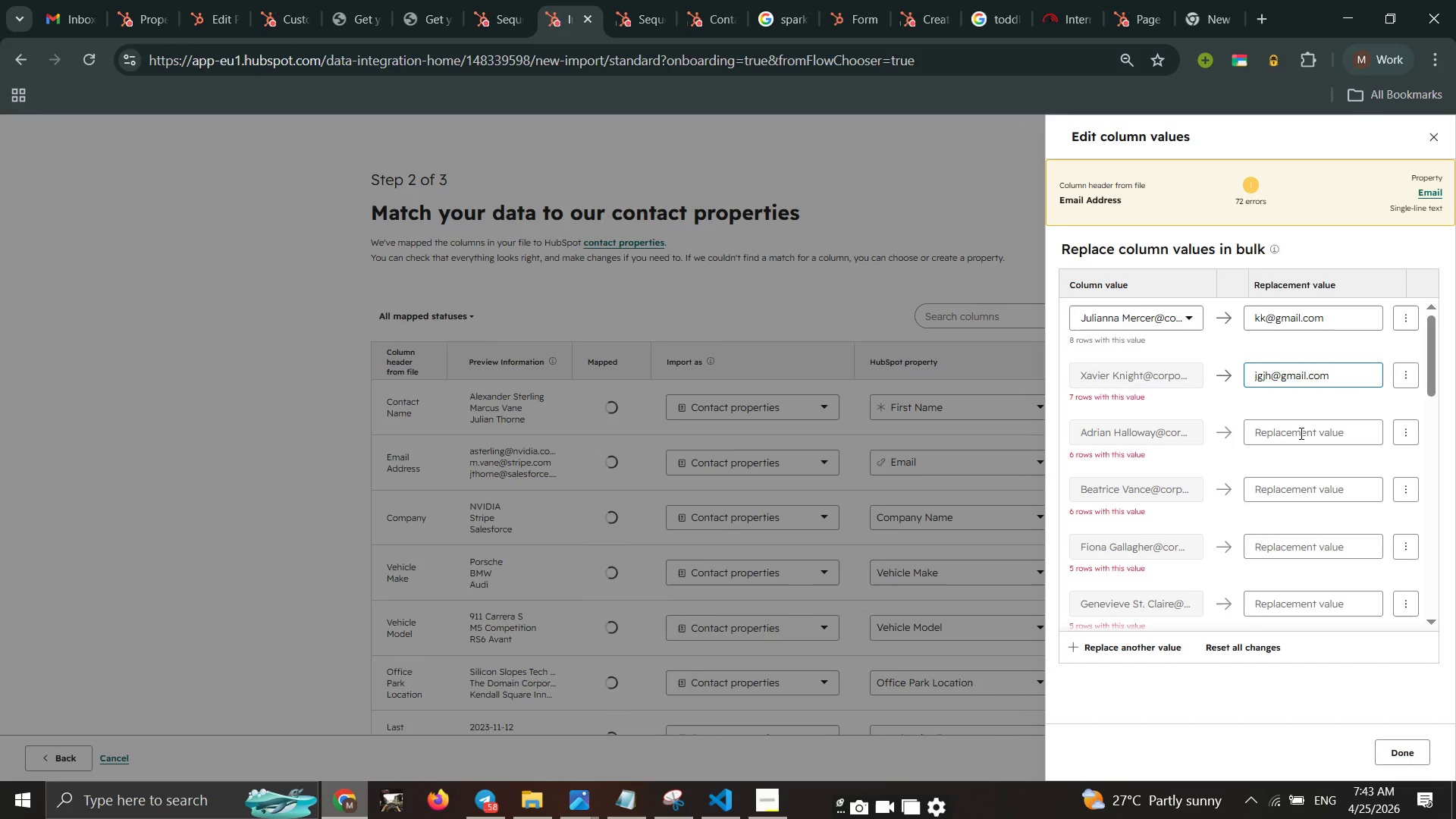 
left_click([1300, 433])
 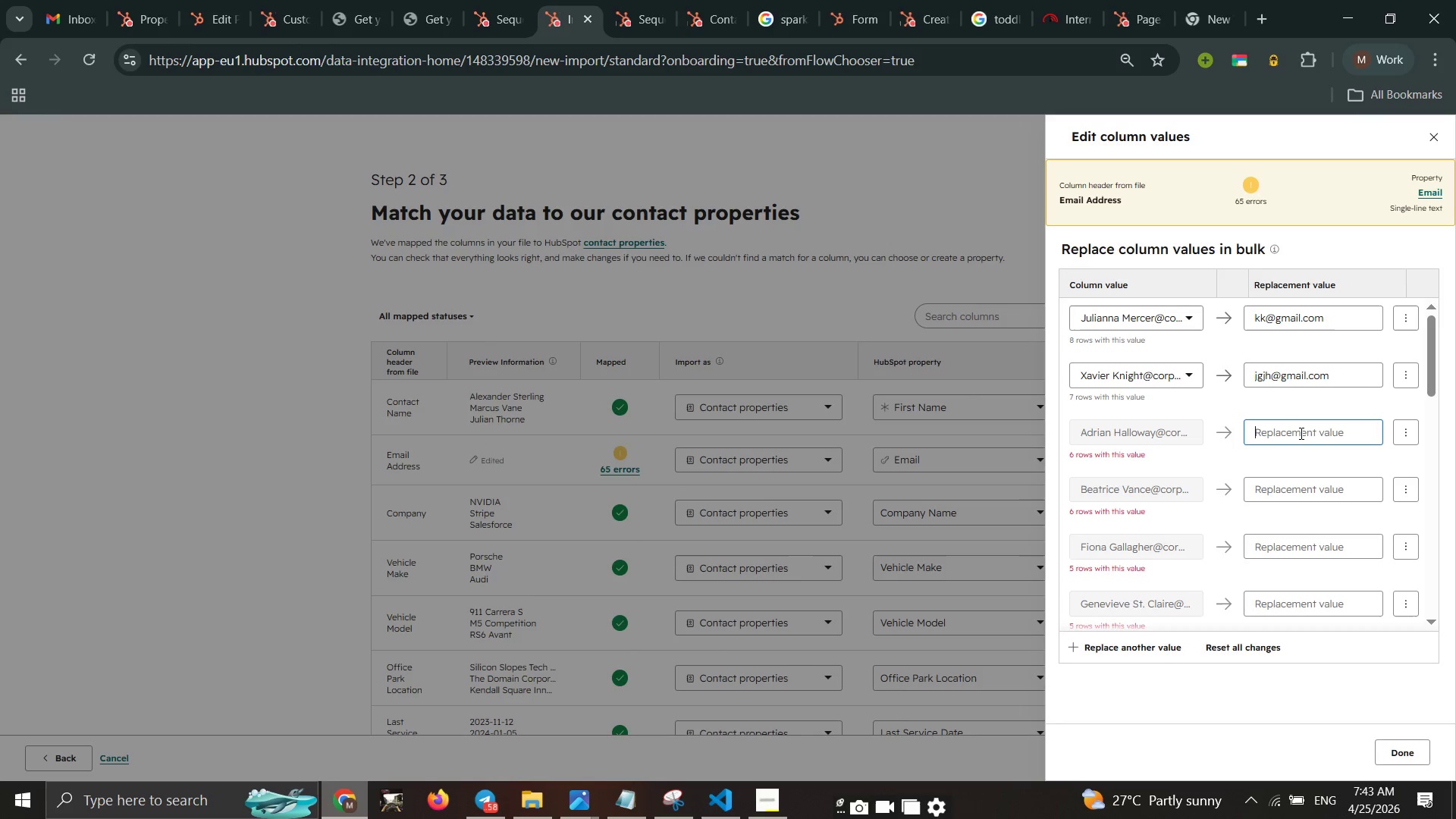 
type(iuui)
 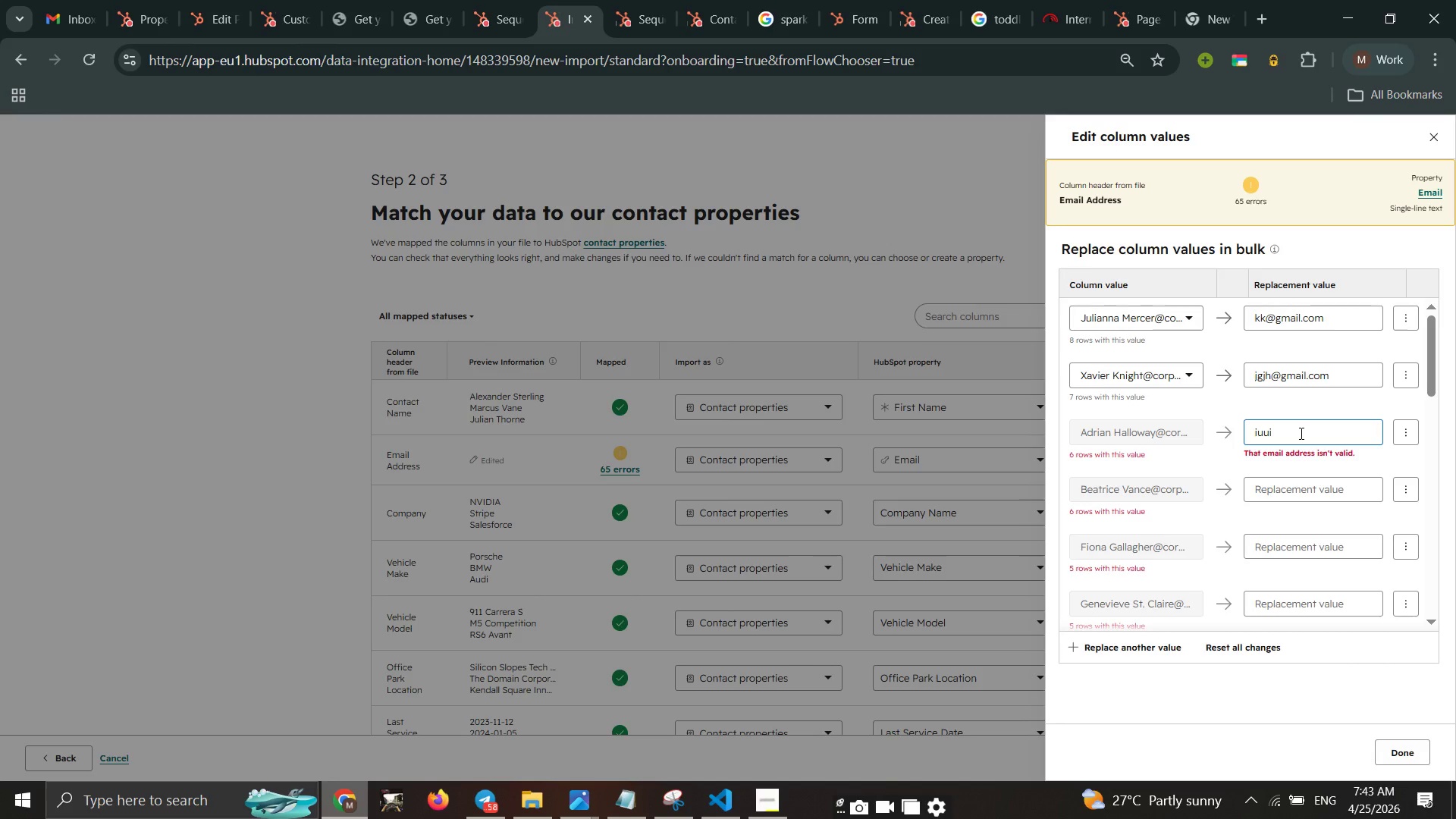 
key(Control+V)
 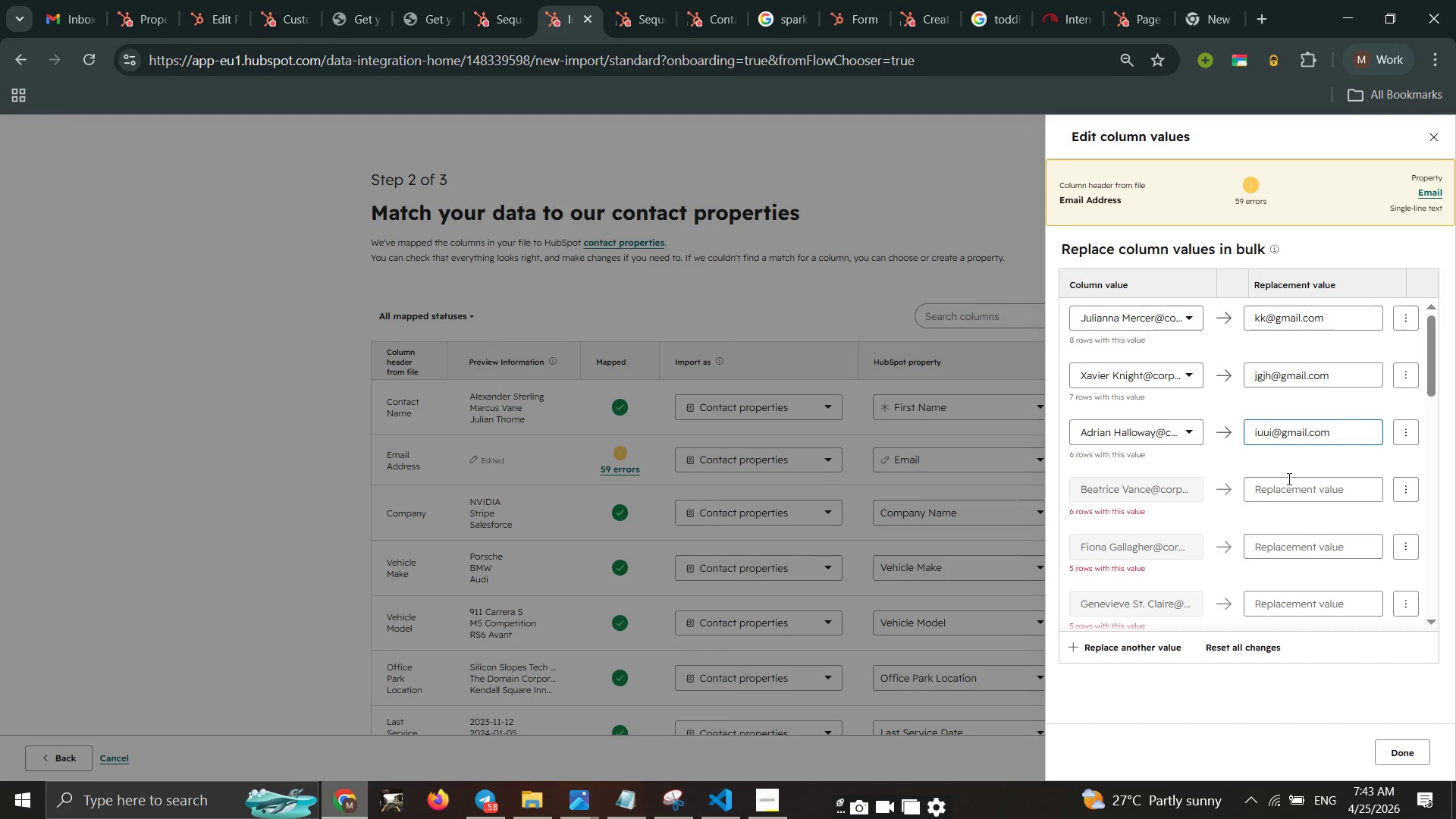 
left_click([1283, 483])
 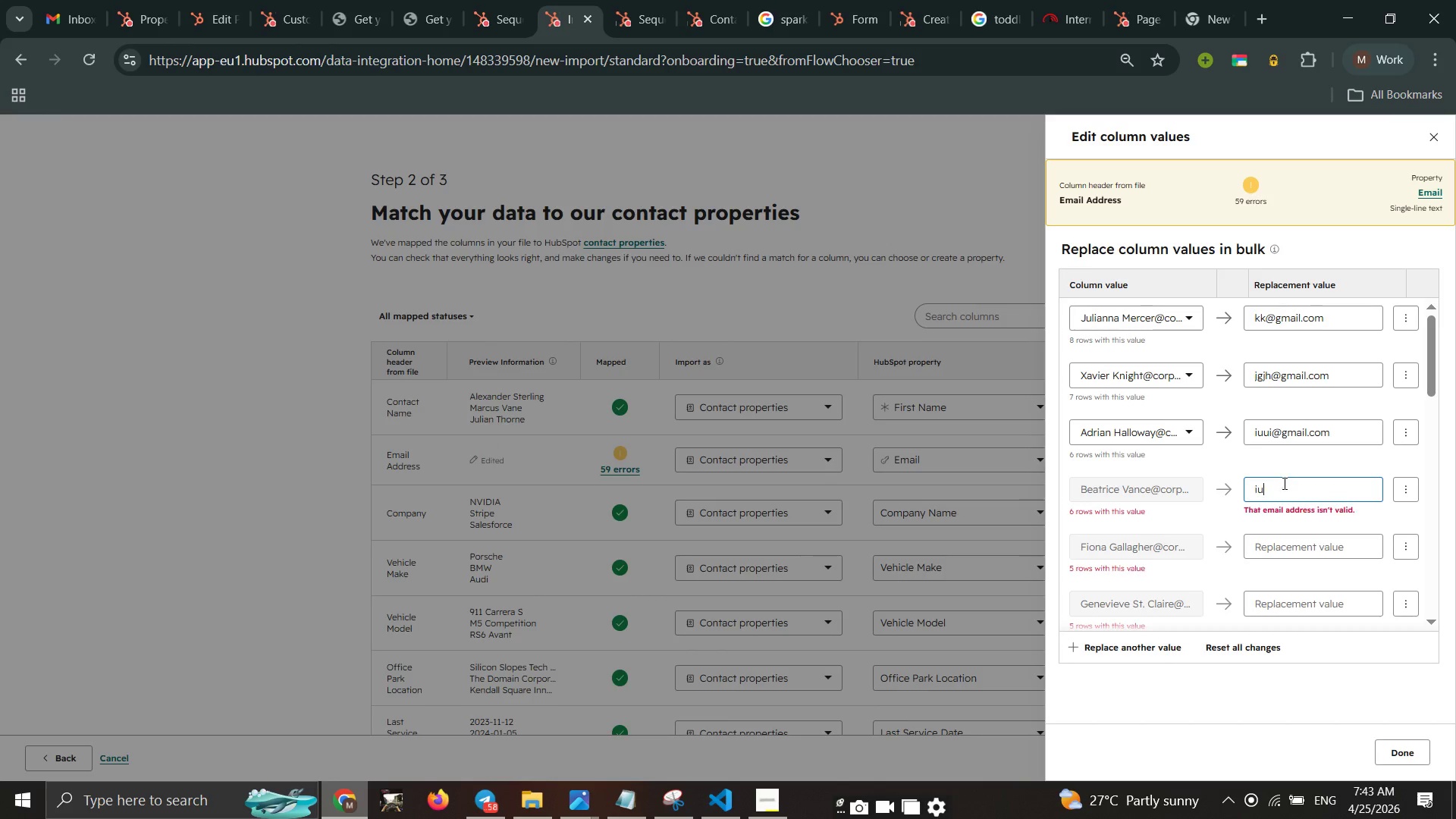 
type(iuuio)
 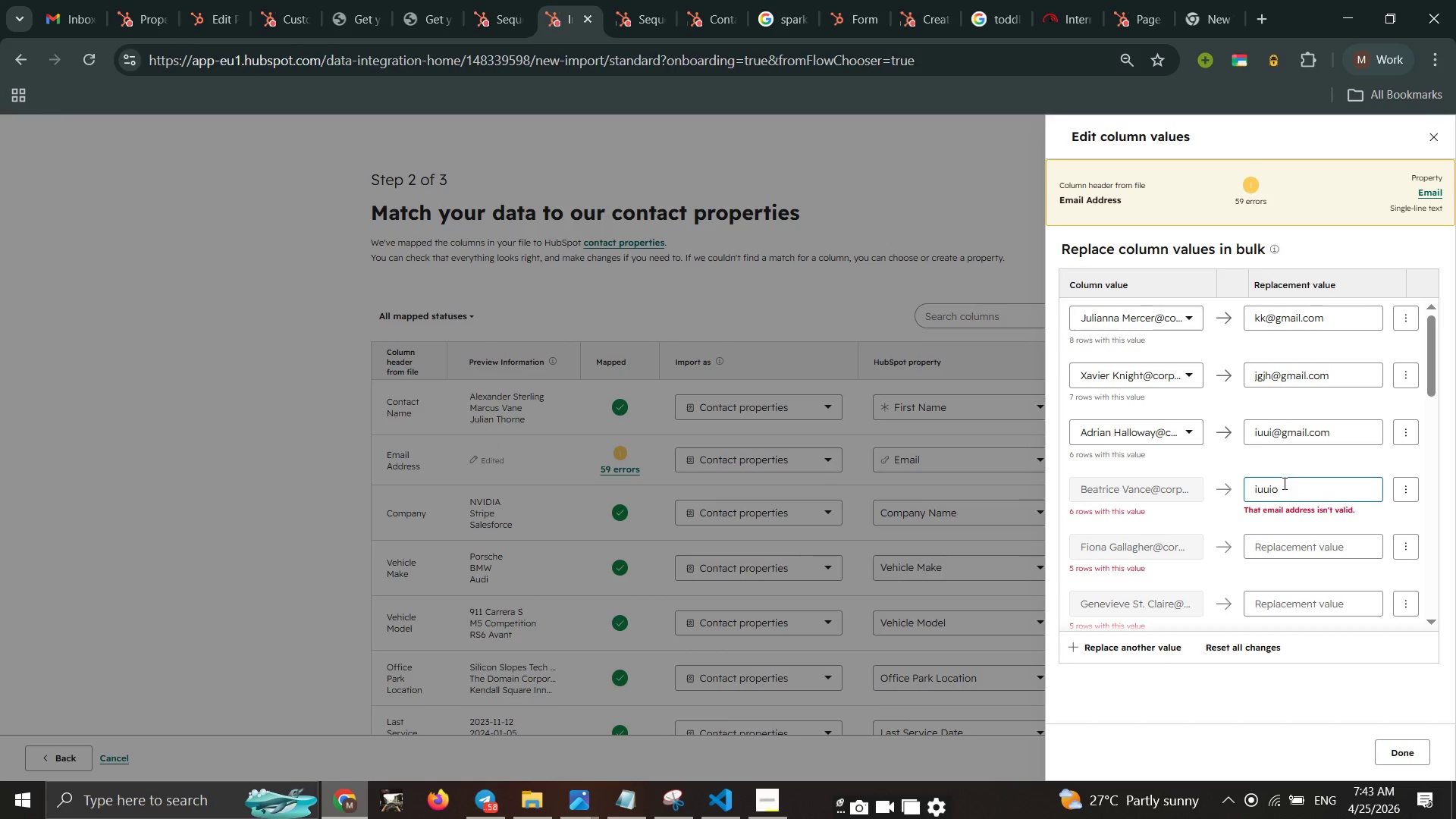 
key(Control+V)
 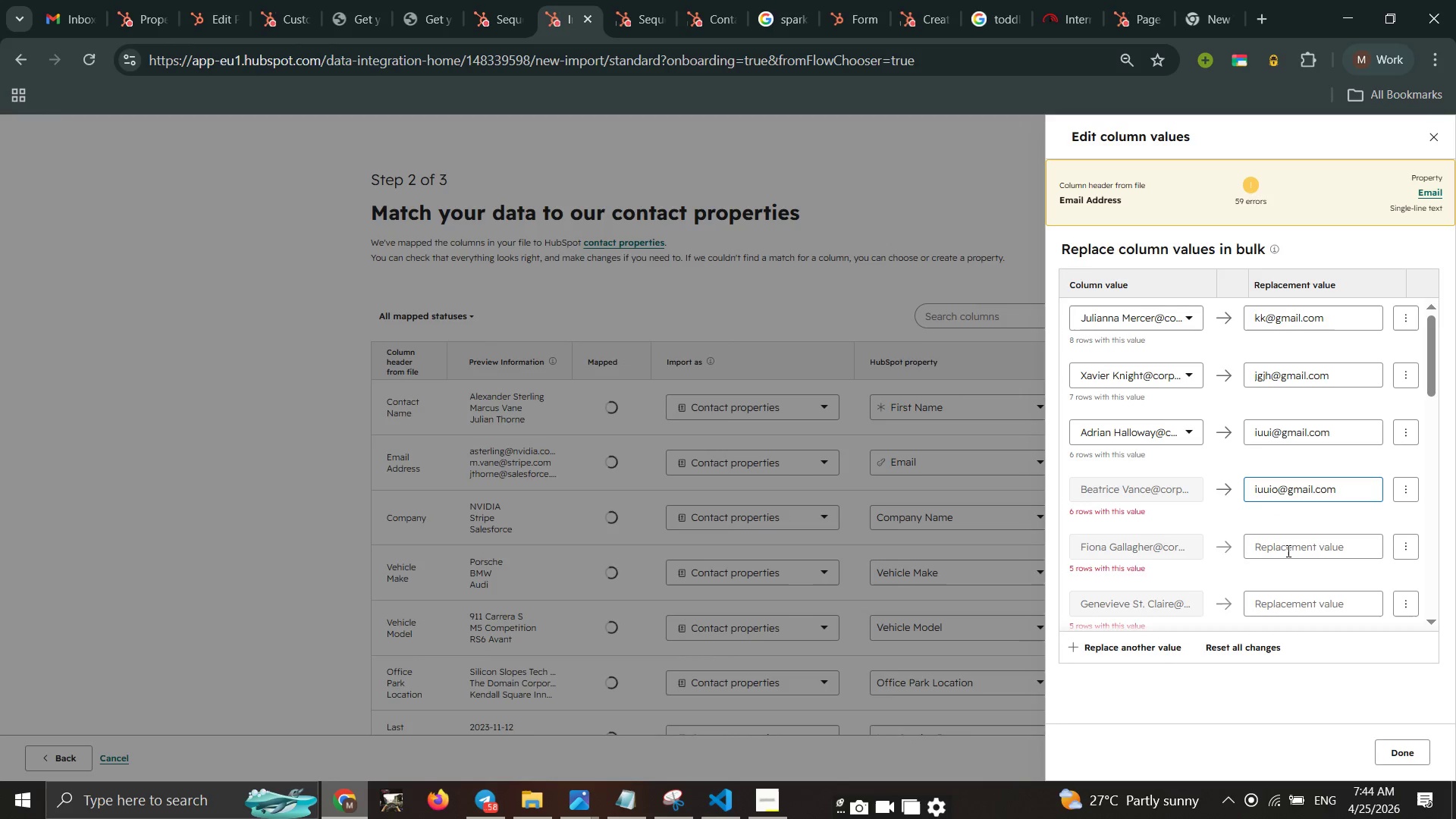 
left_click([1287, 551])
 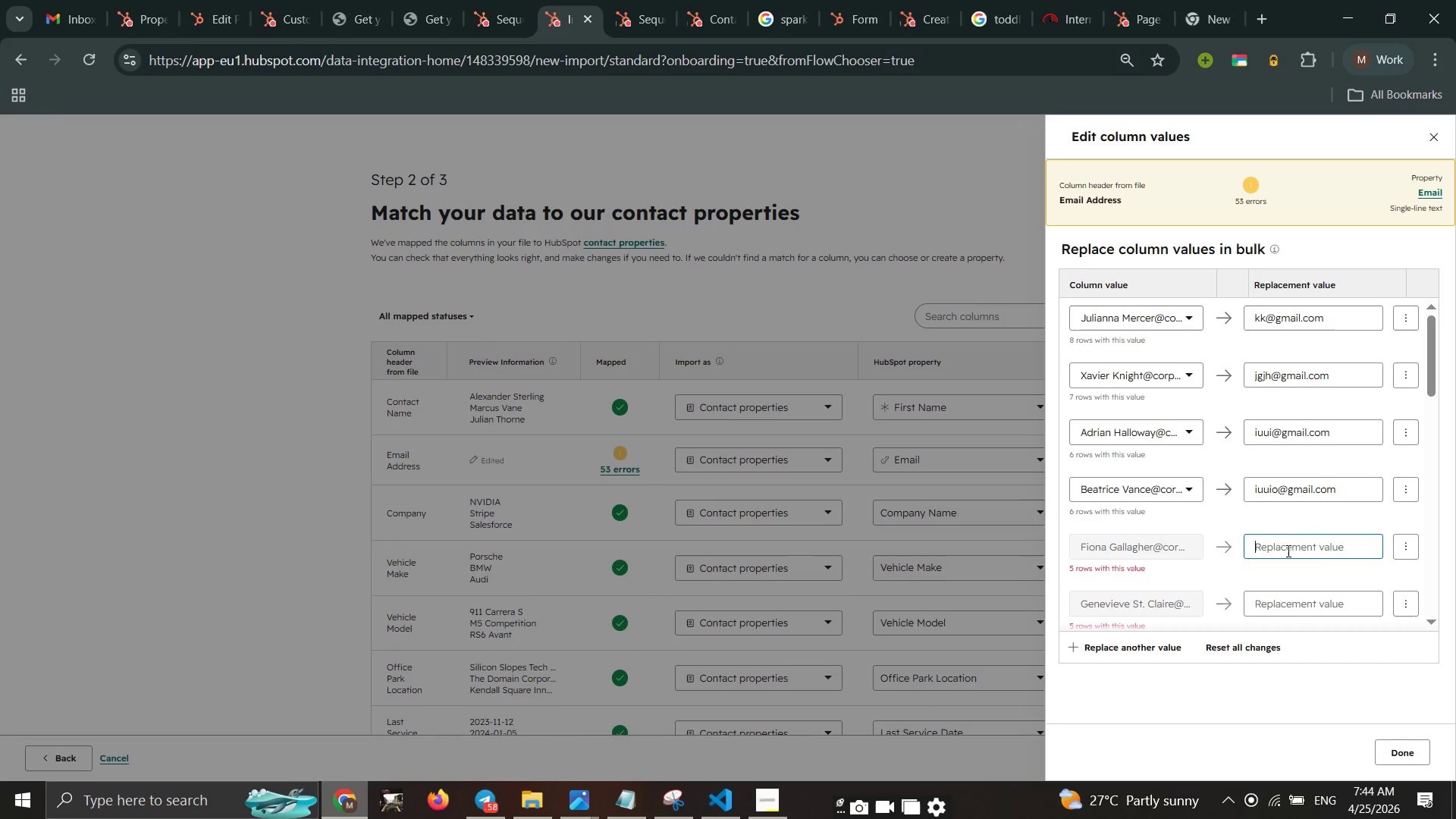 
type(rtwre)
 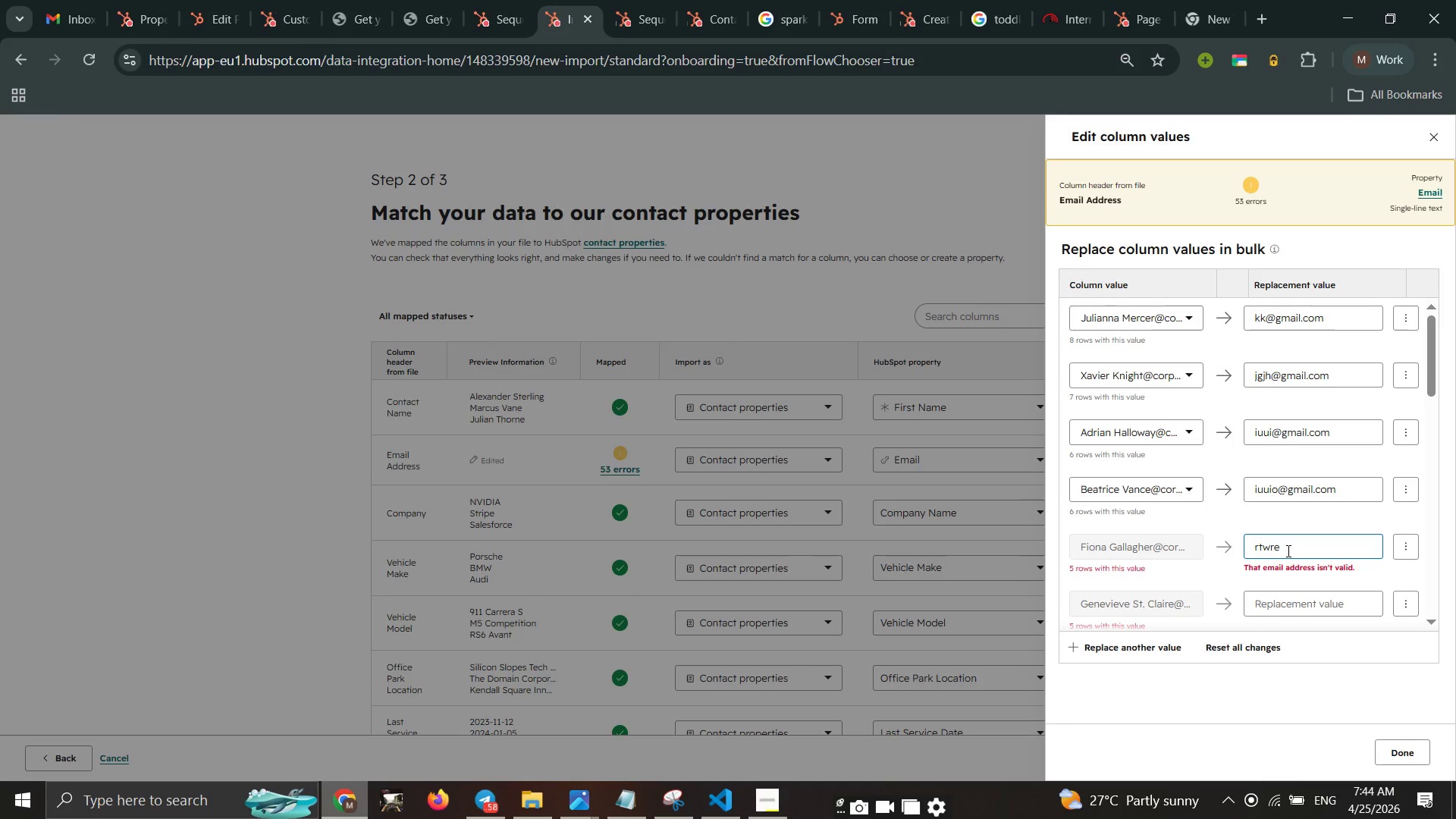 
key(Control+ControlLeft)
 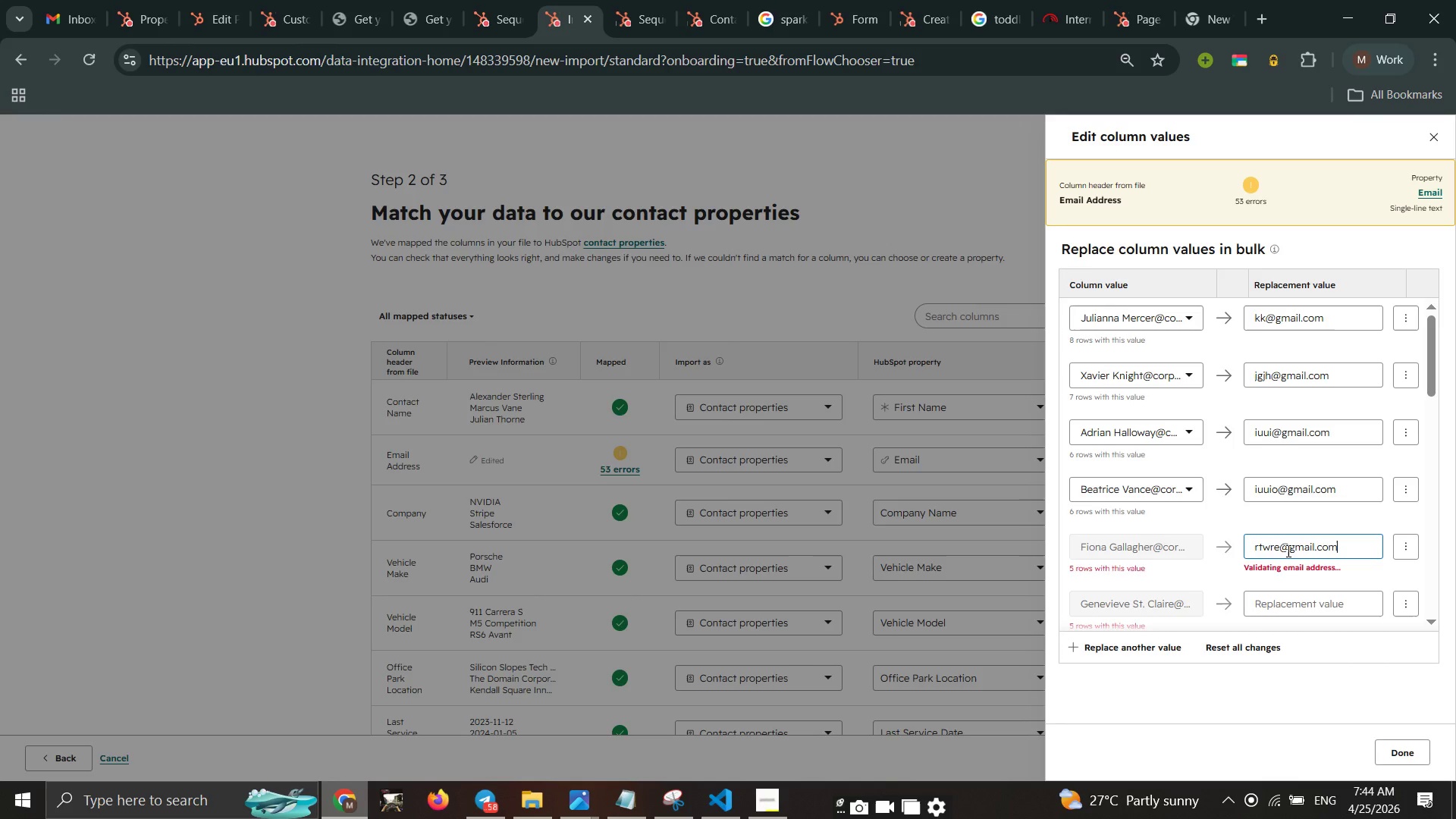 
key(Control+V)
 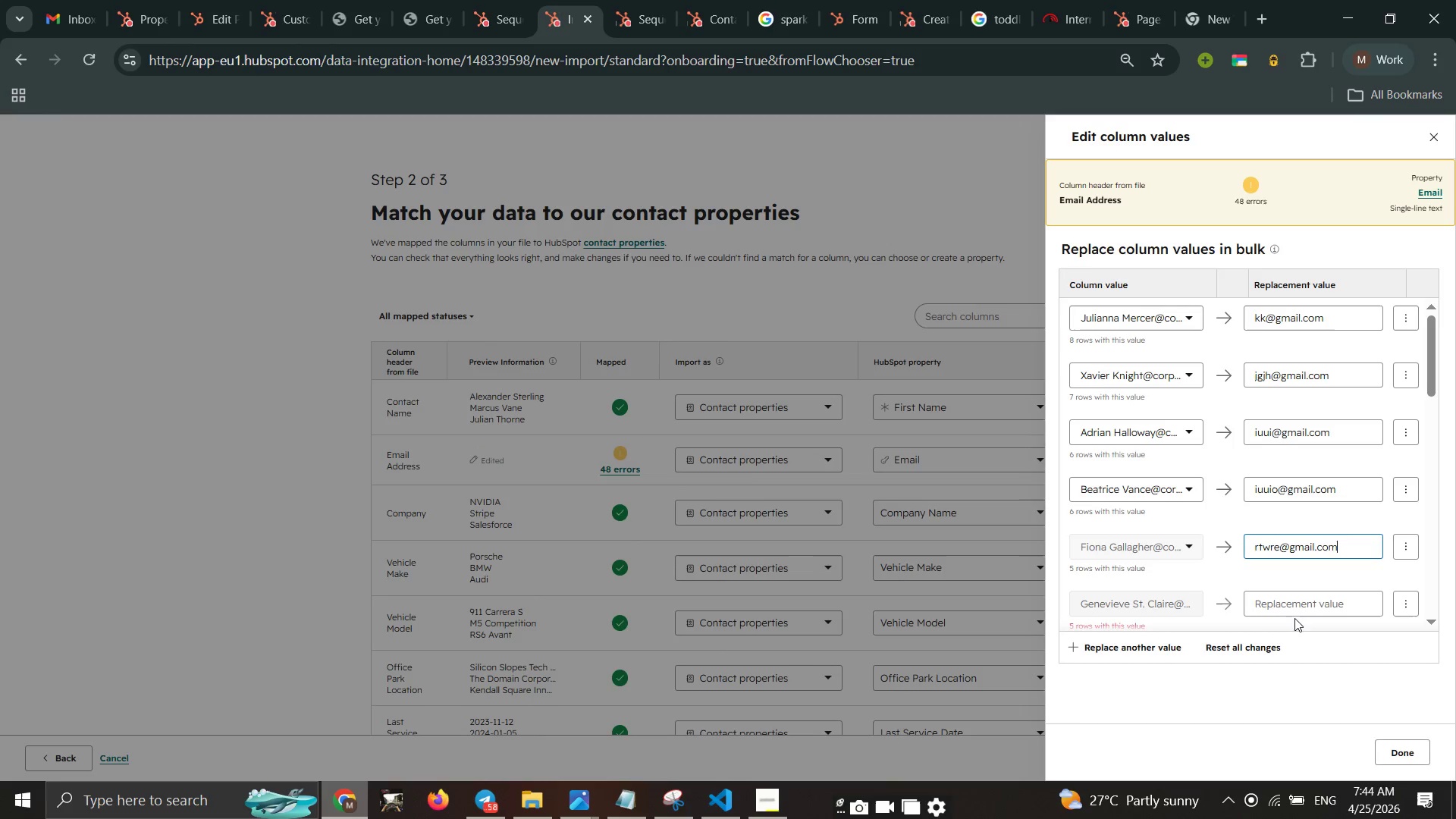 
left_click([1307, 605])
 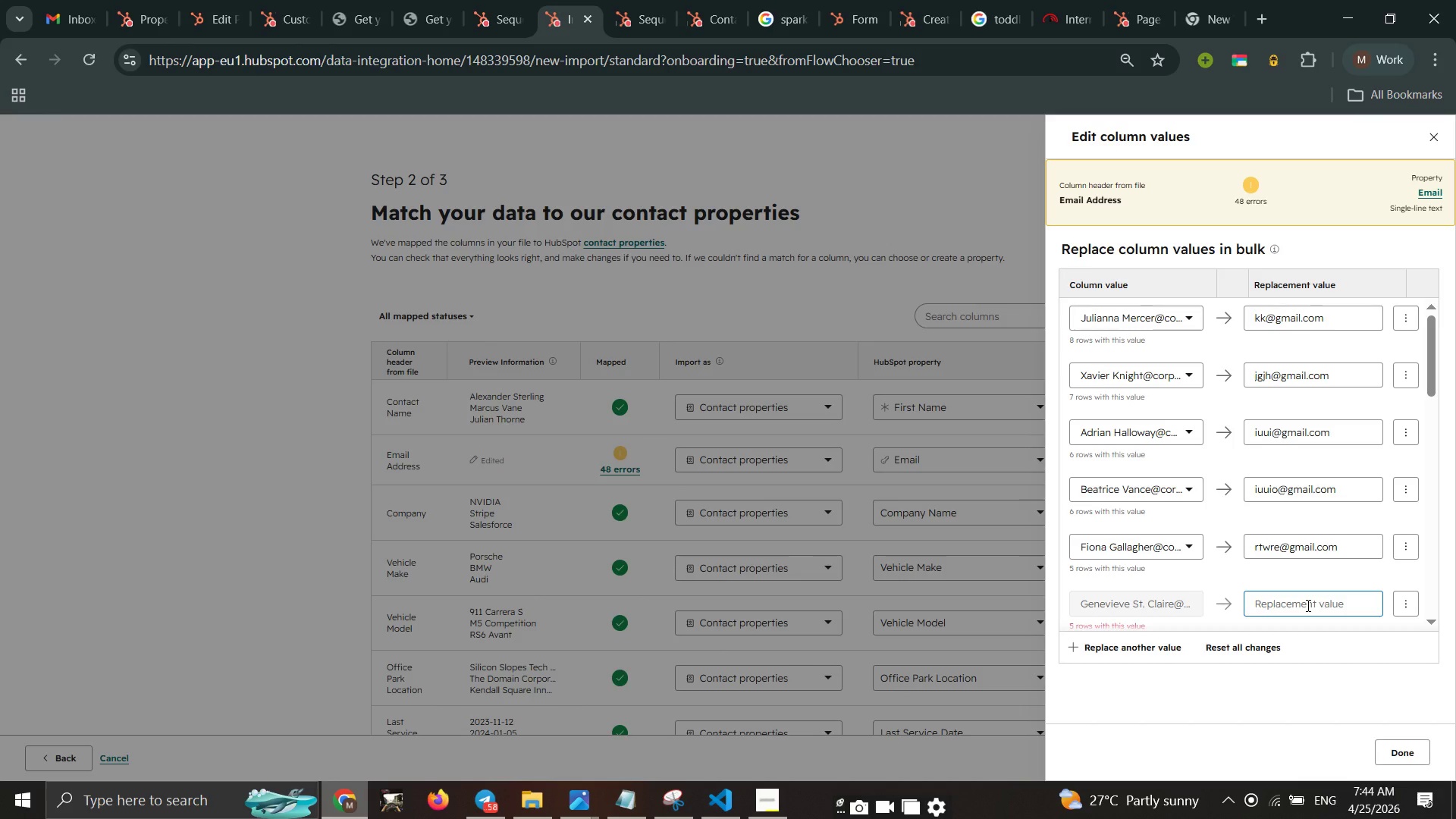 
hold_key(key=O, duration=0.38)
 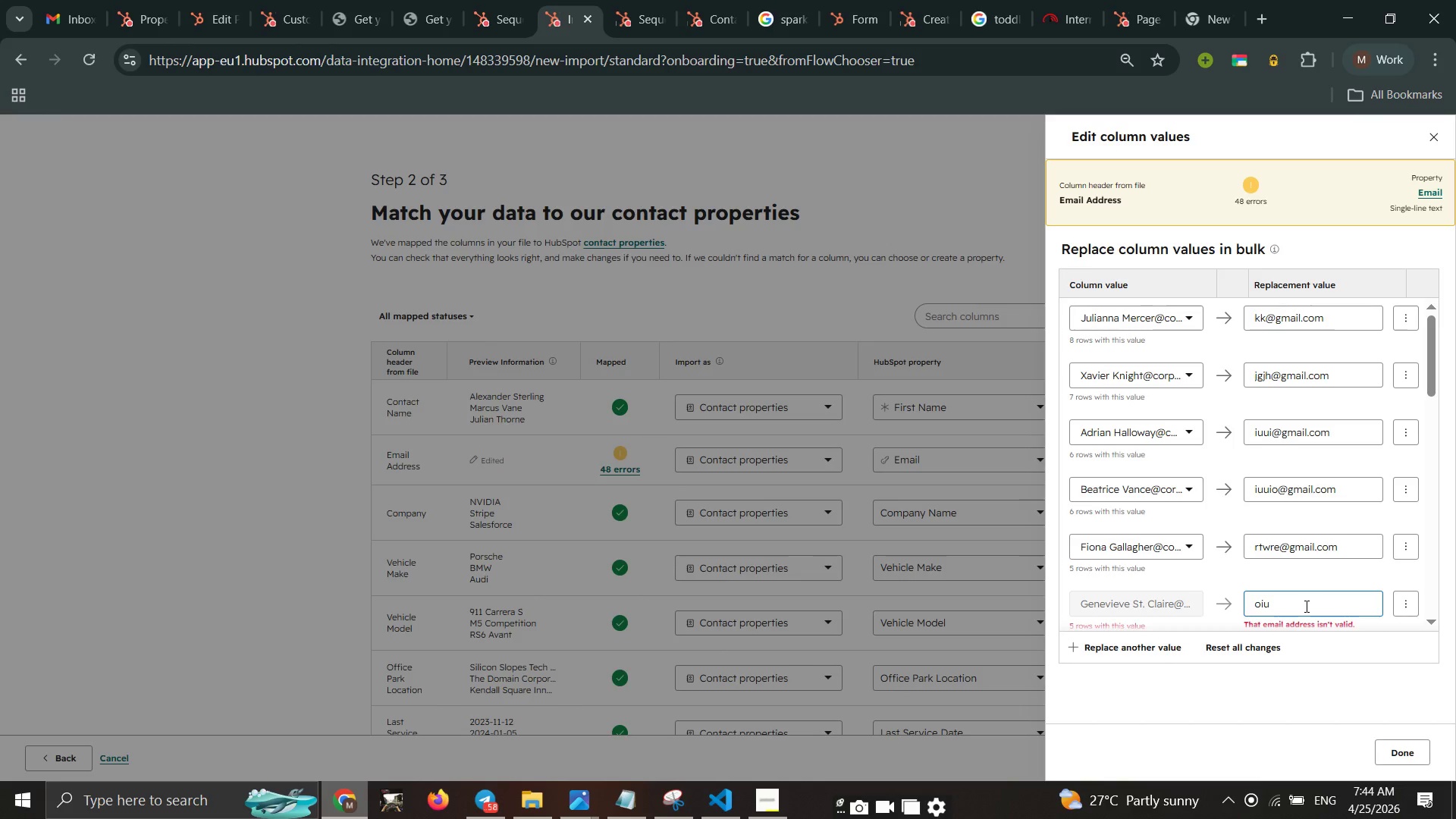 
hold_key(key=I, duration=0.33)
 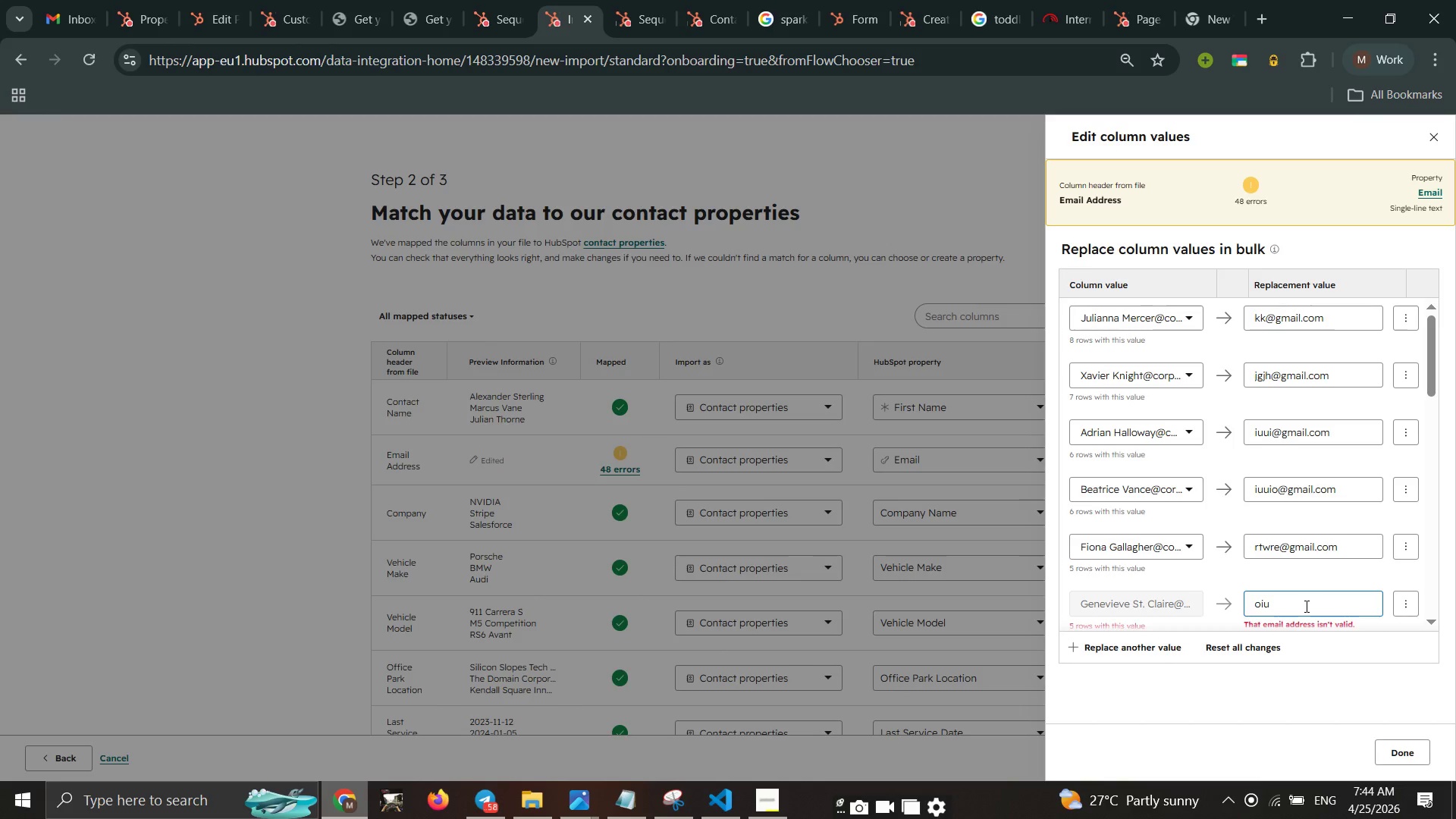 
key(U)
 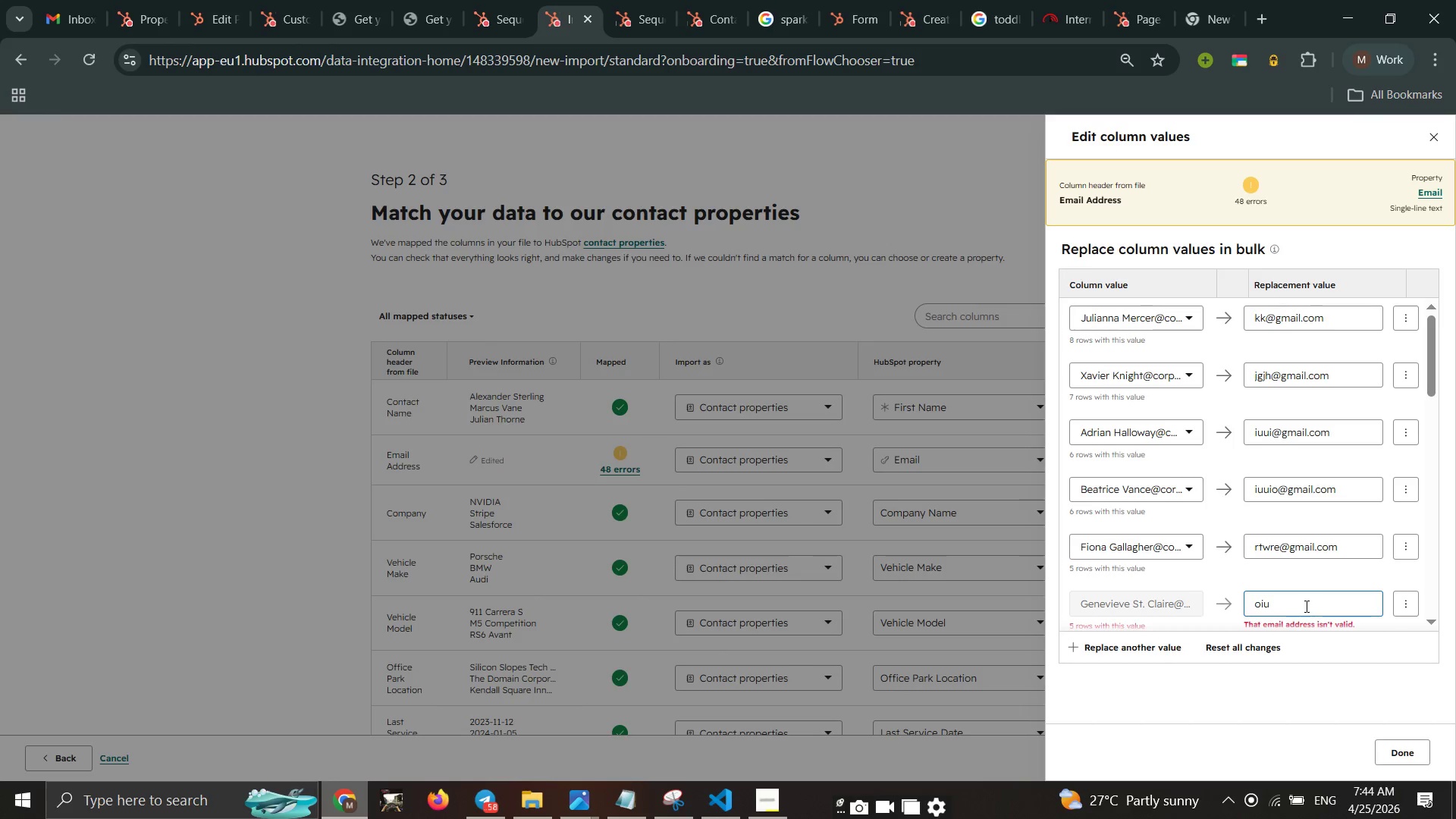 
key(Control+V)
 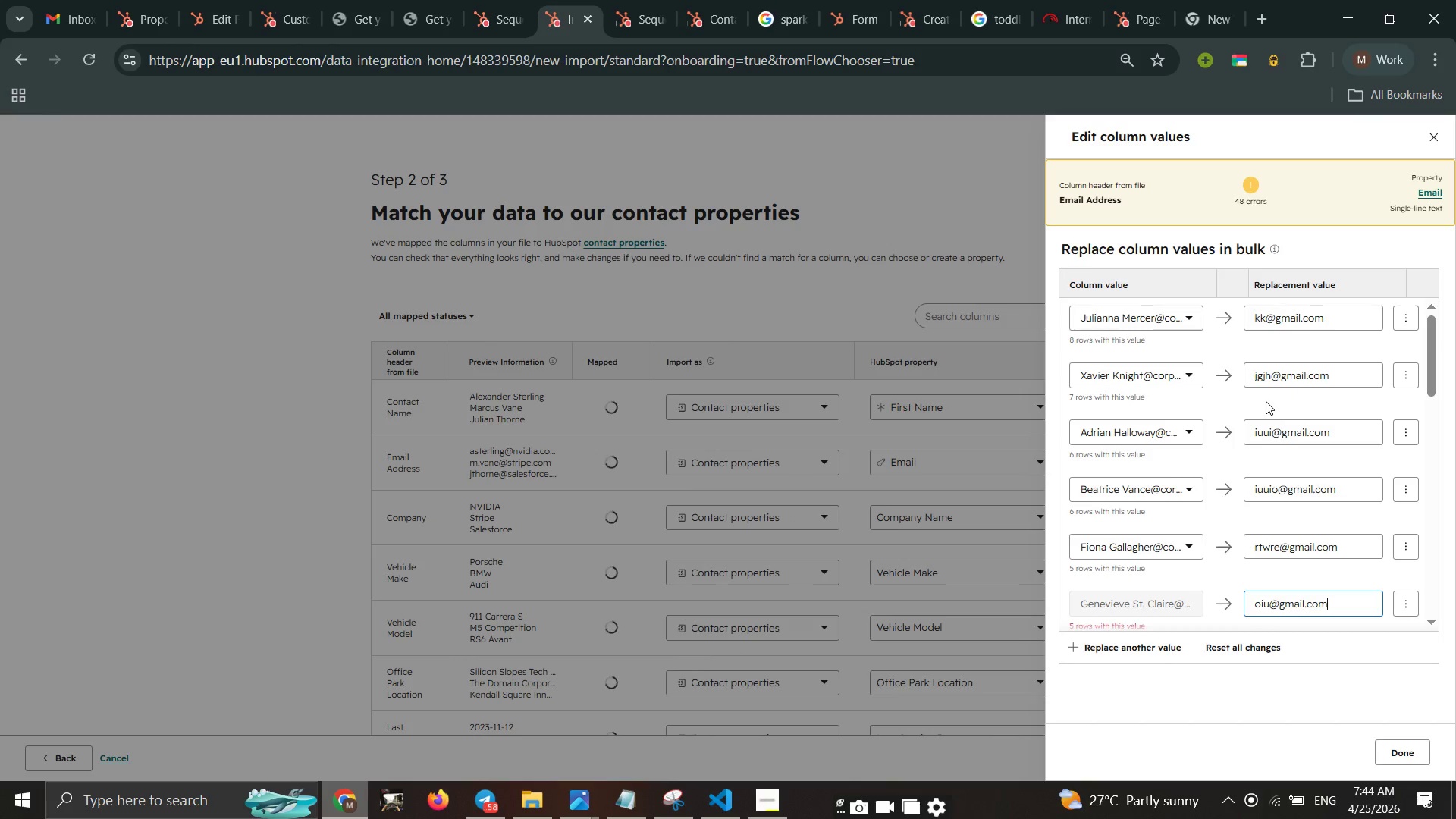 
scroll: coordinate [1266, 401], scroll_direction: down, amount: 1.0
 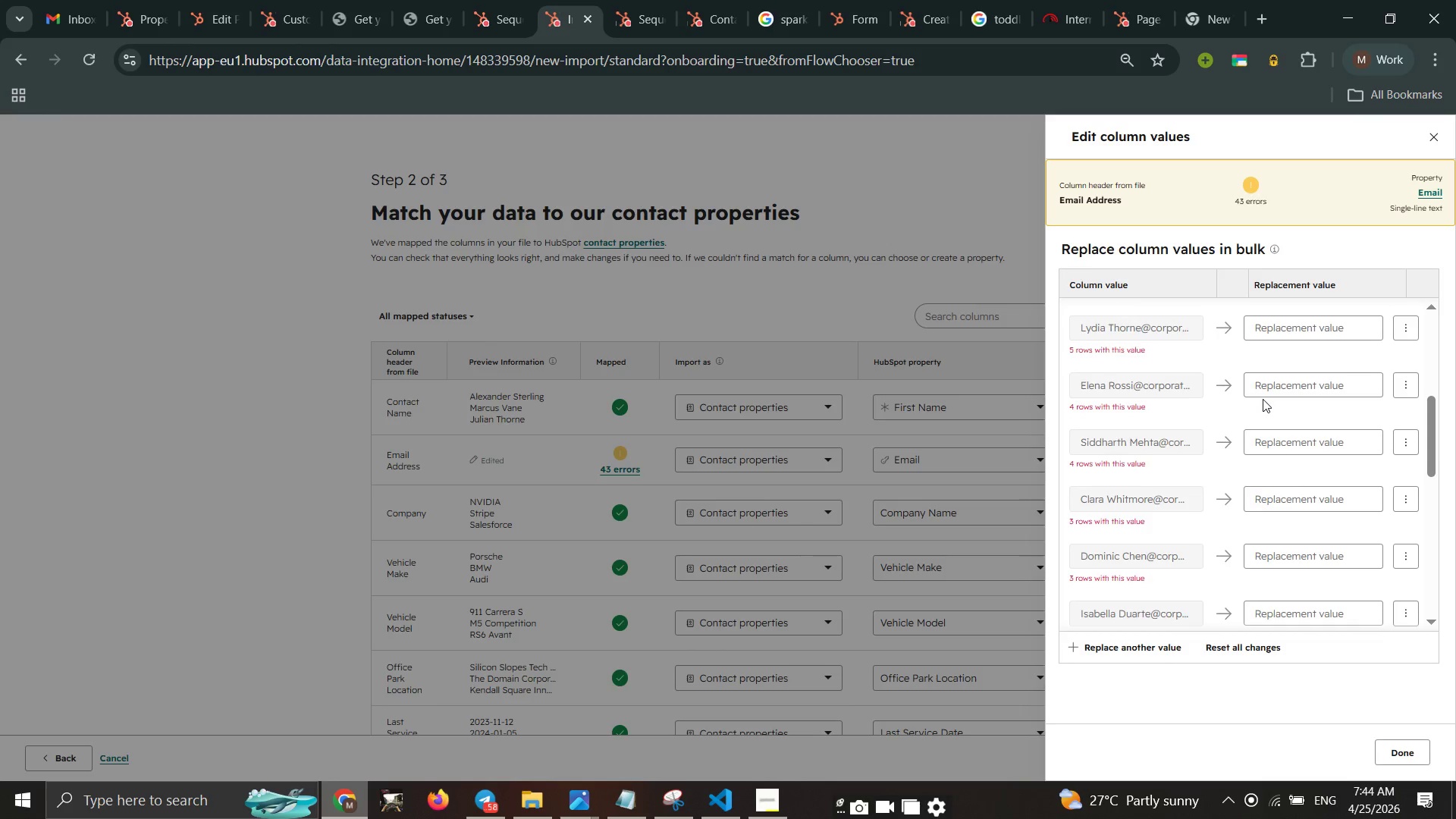 
scroll: coordinate [1263, 399], scroll_direction: up, amount: 1.0
 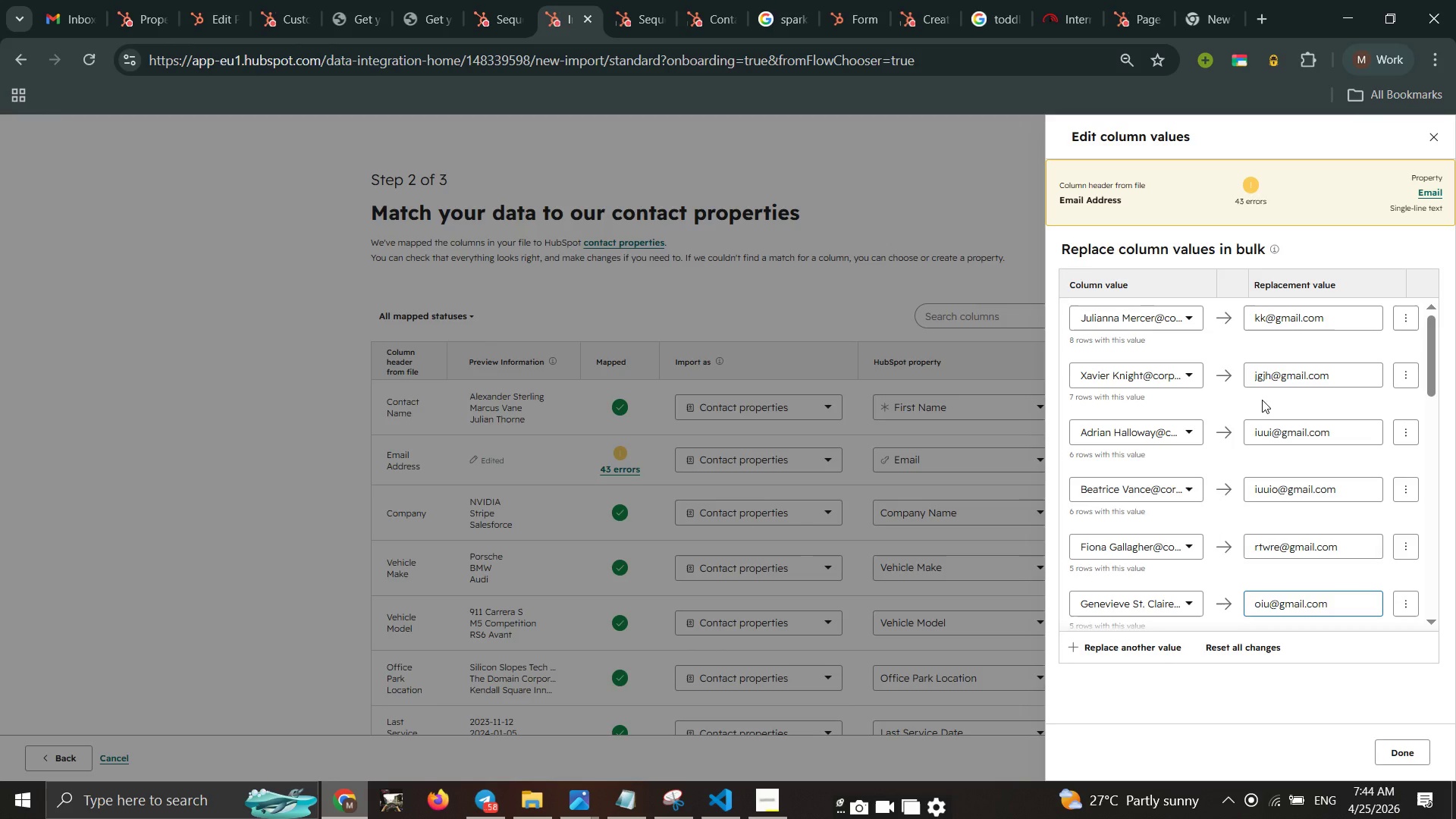 
key(ArrowDown)
 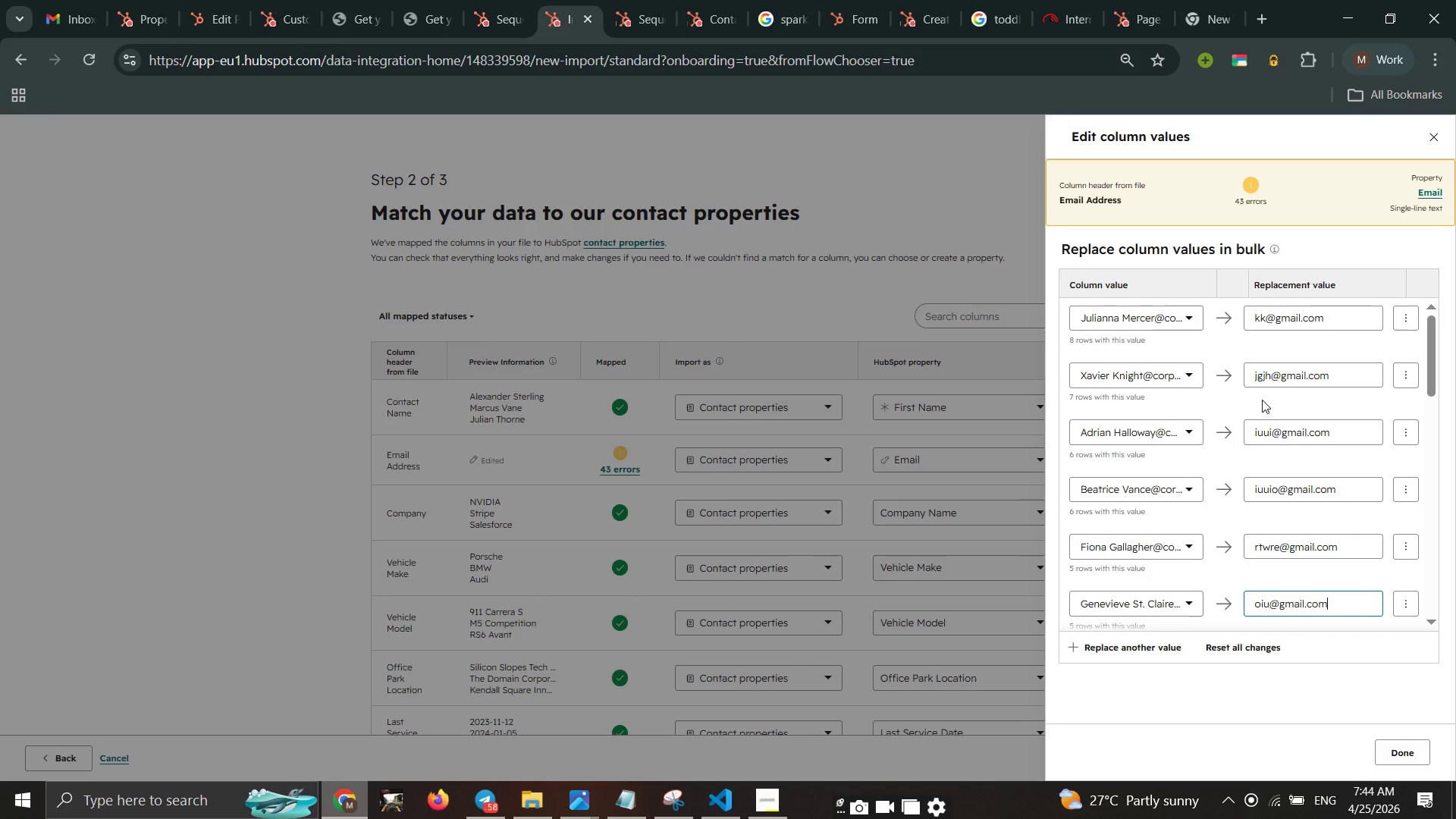 
key(ArrowDown)
 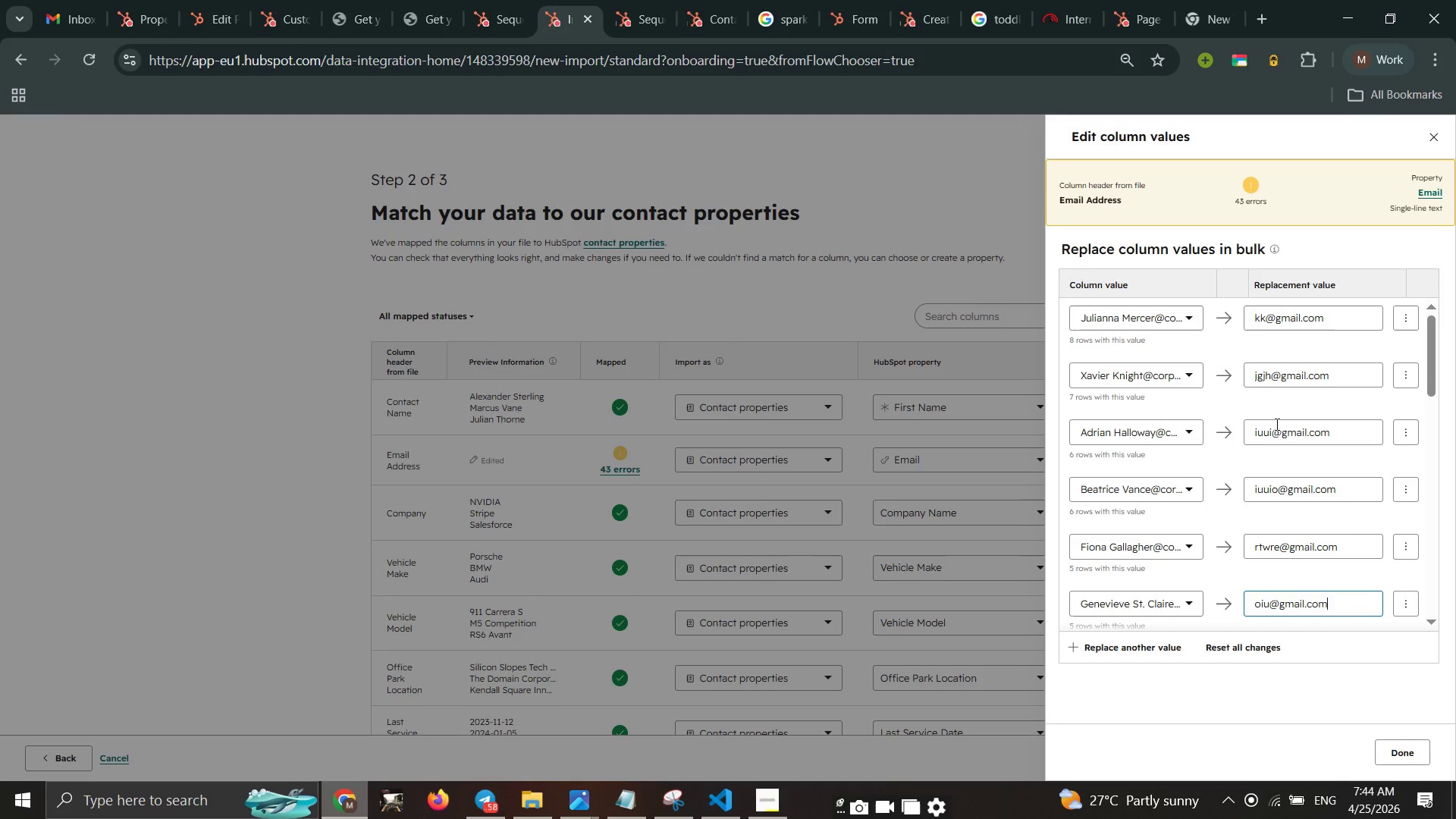 
scroll: coordinate [1276, 424], scroll_direction: none, amount: 0.0
 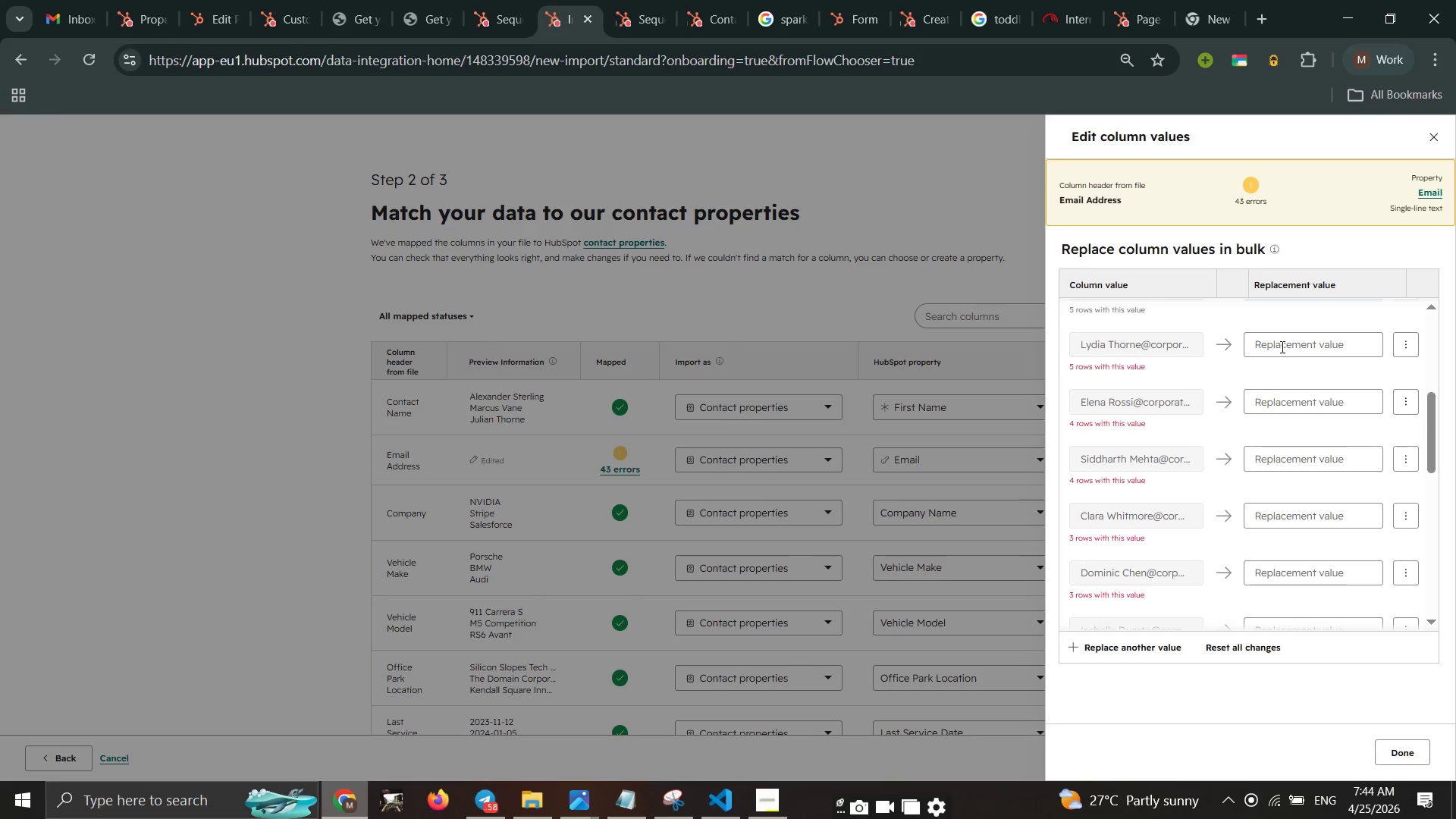 
left_click([1281, 347])
 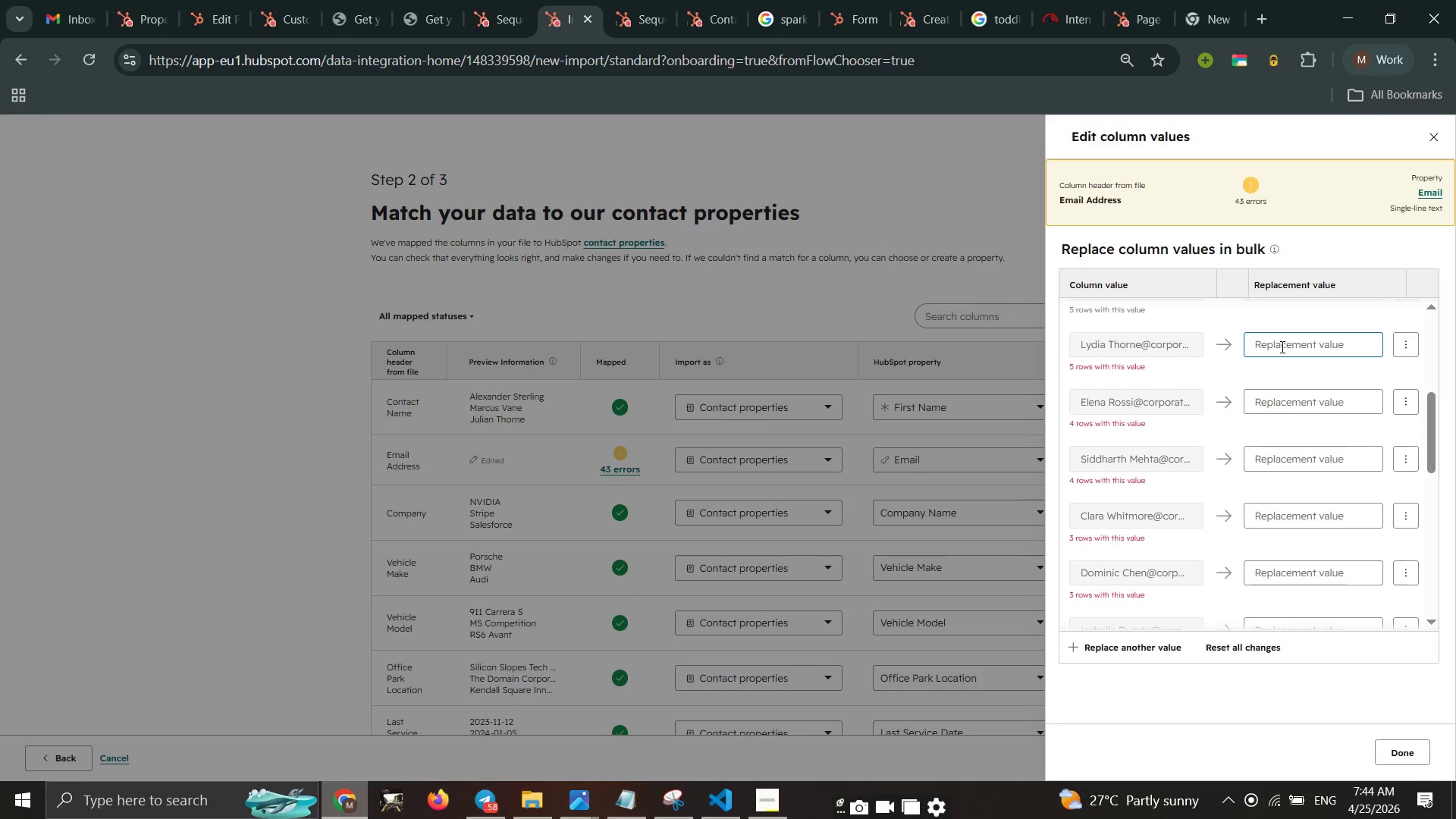 
type(tre)
 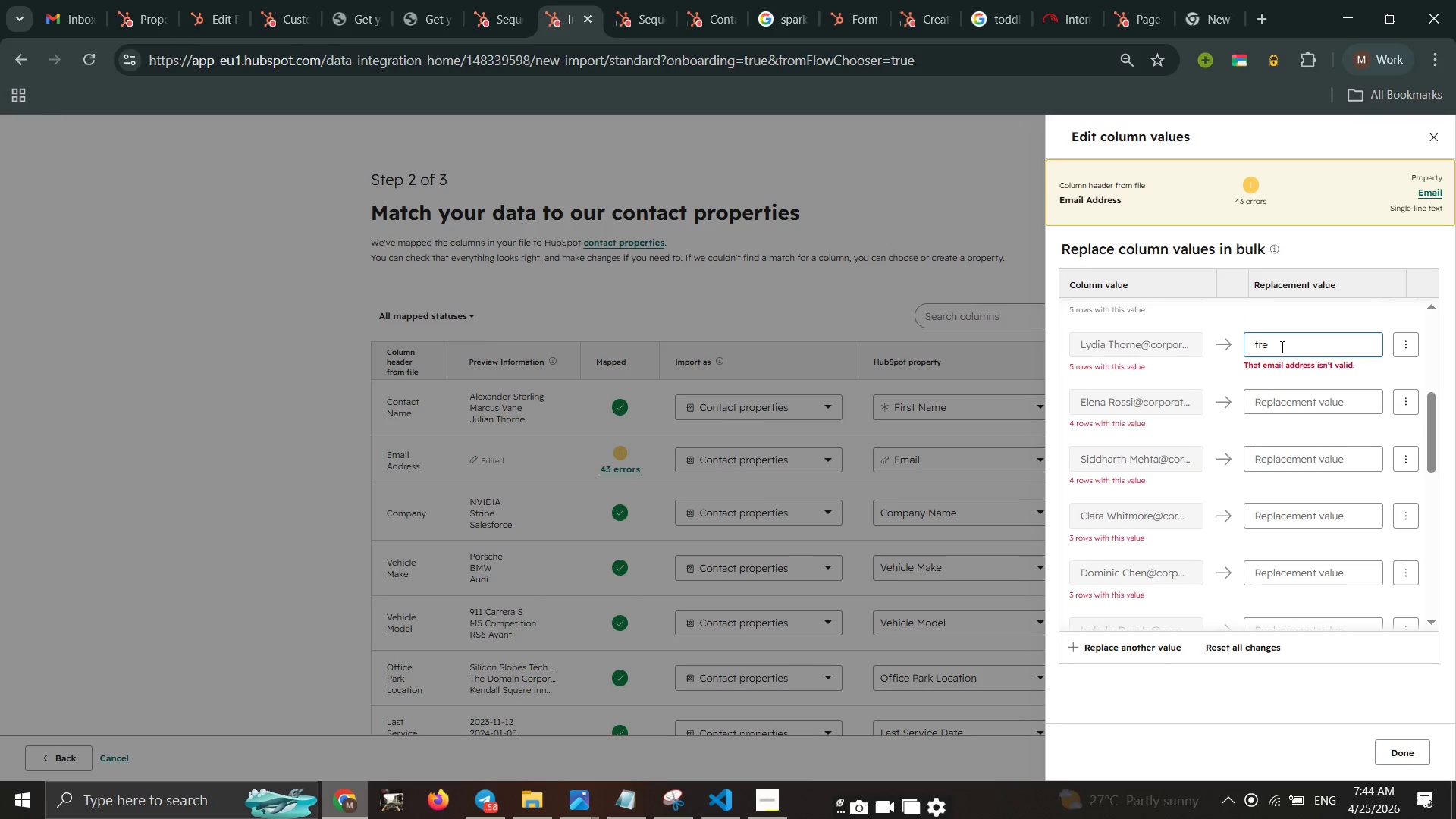 
key(Control+V)
 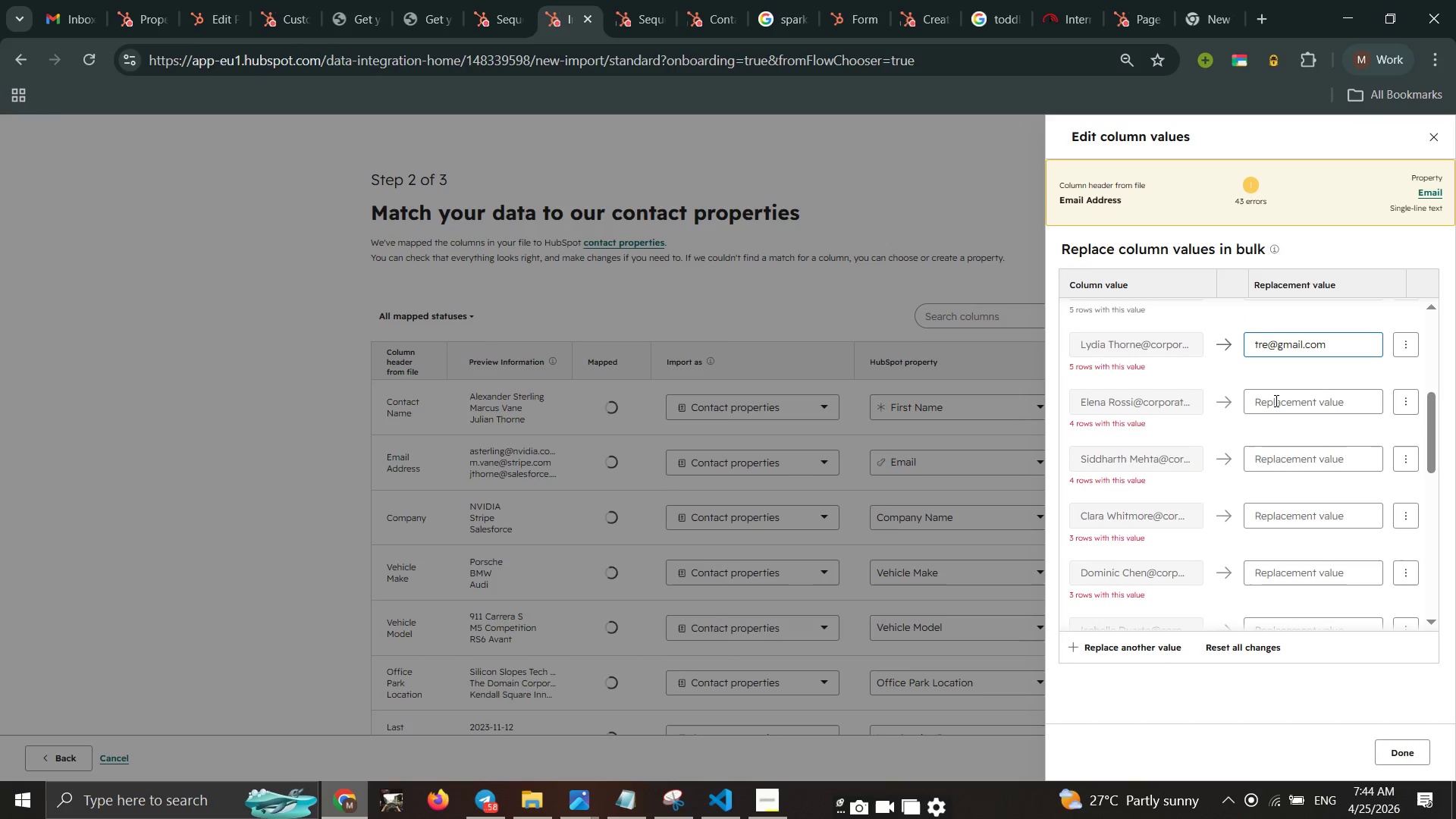 
left_click([1275, 400])
 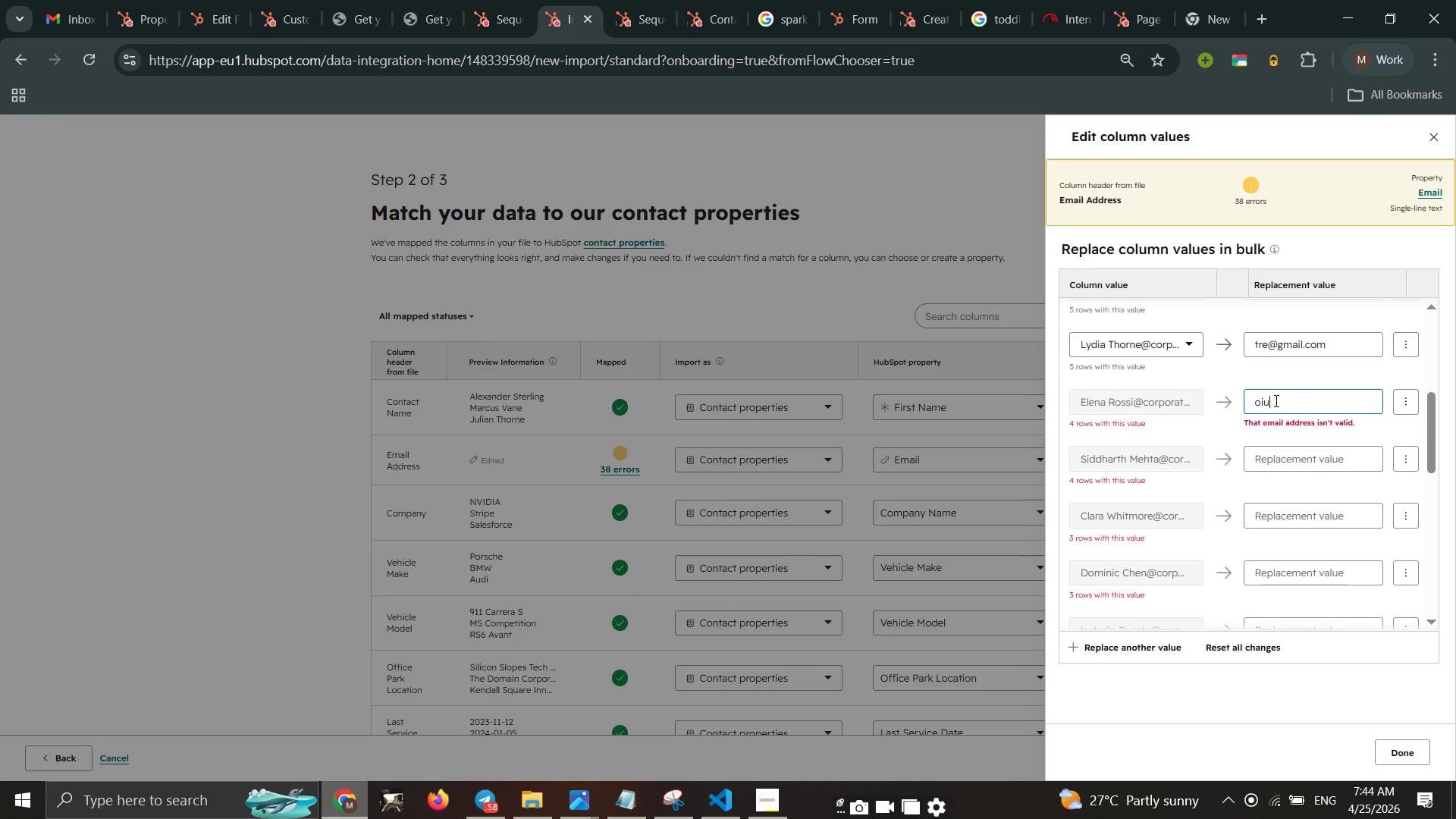 
hold_key(key=O, duration=0.36)
 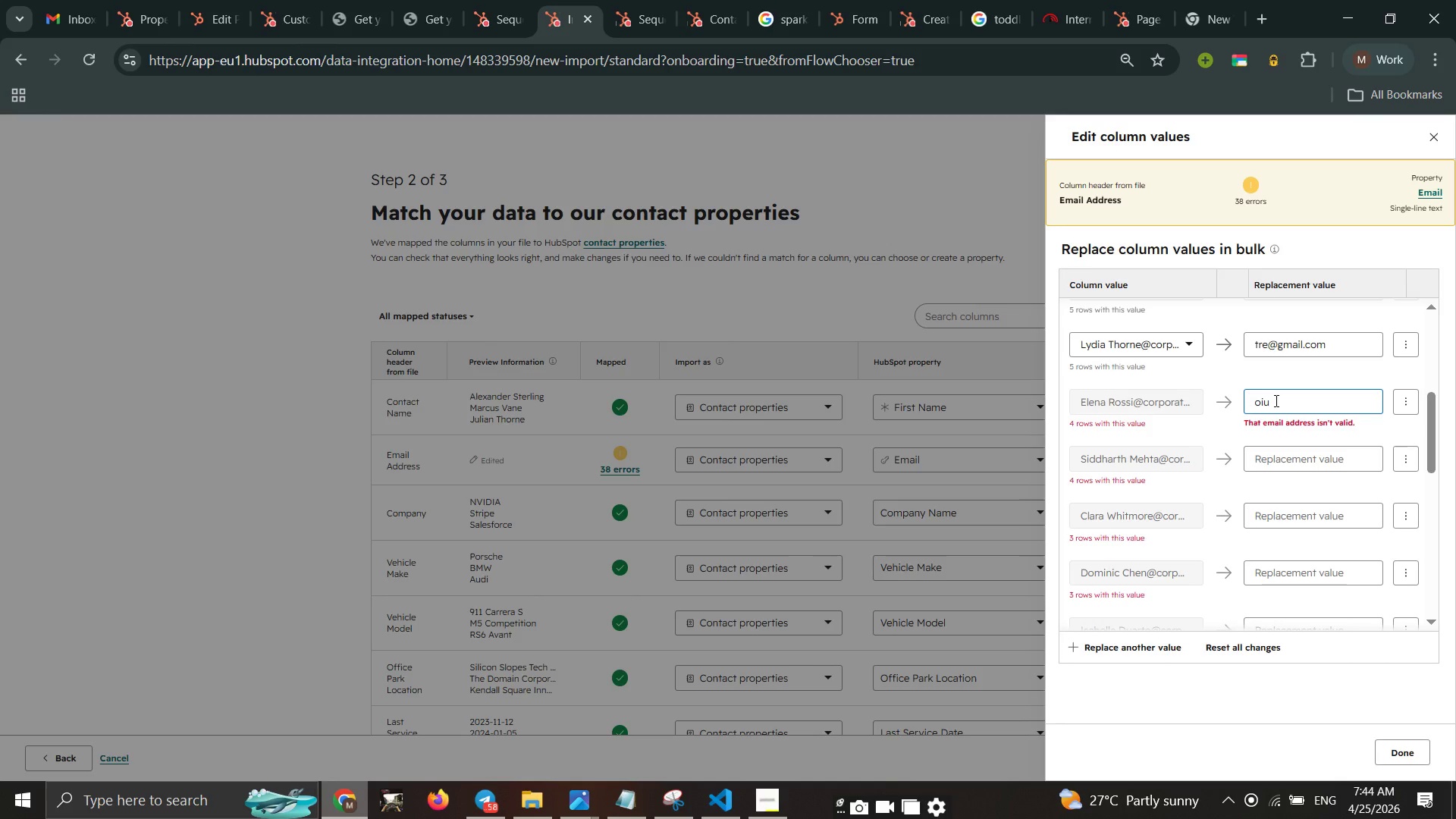 
hold_key(key=I, duration=0.31)
 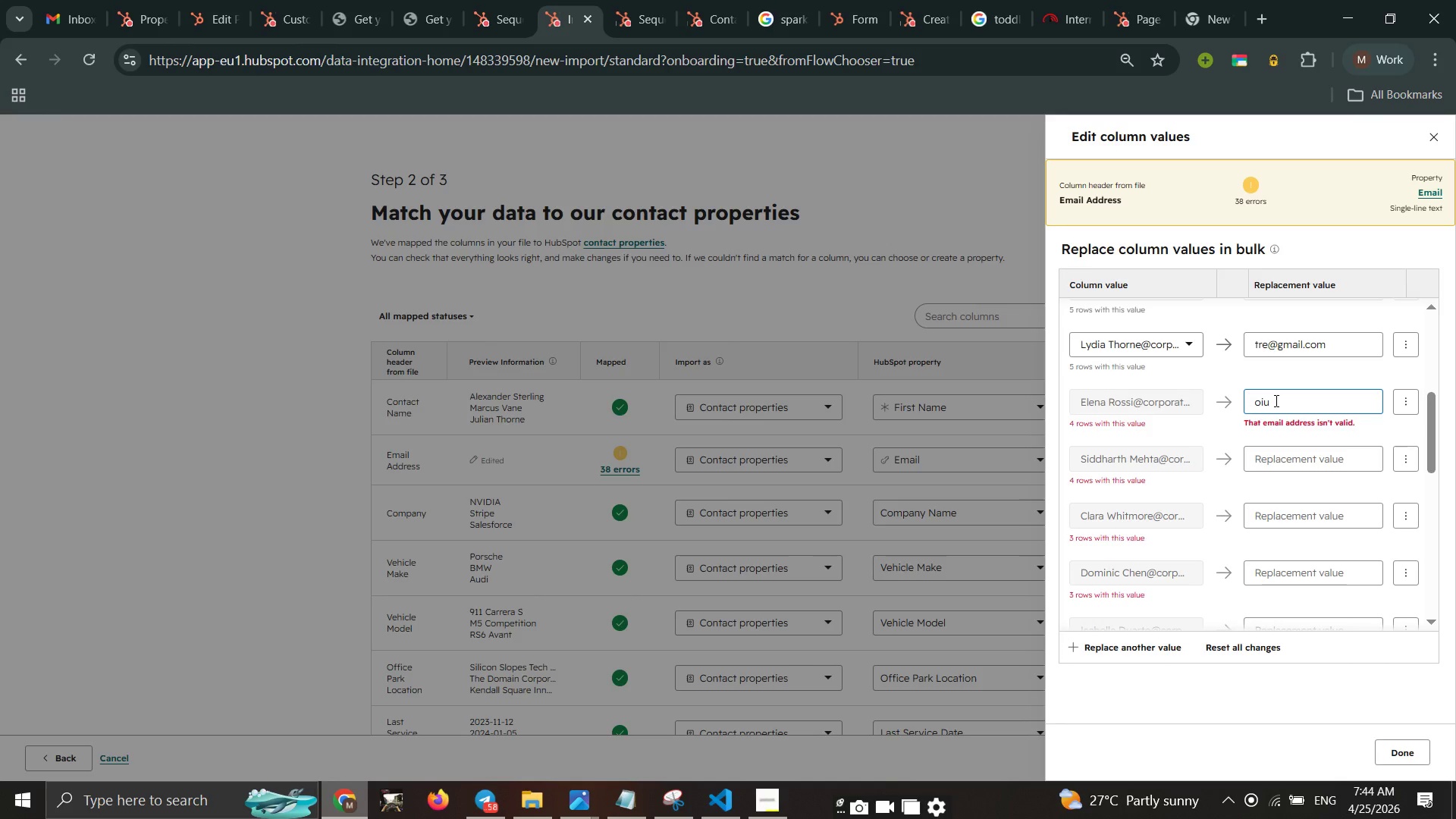 
key(U)
 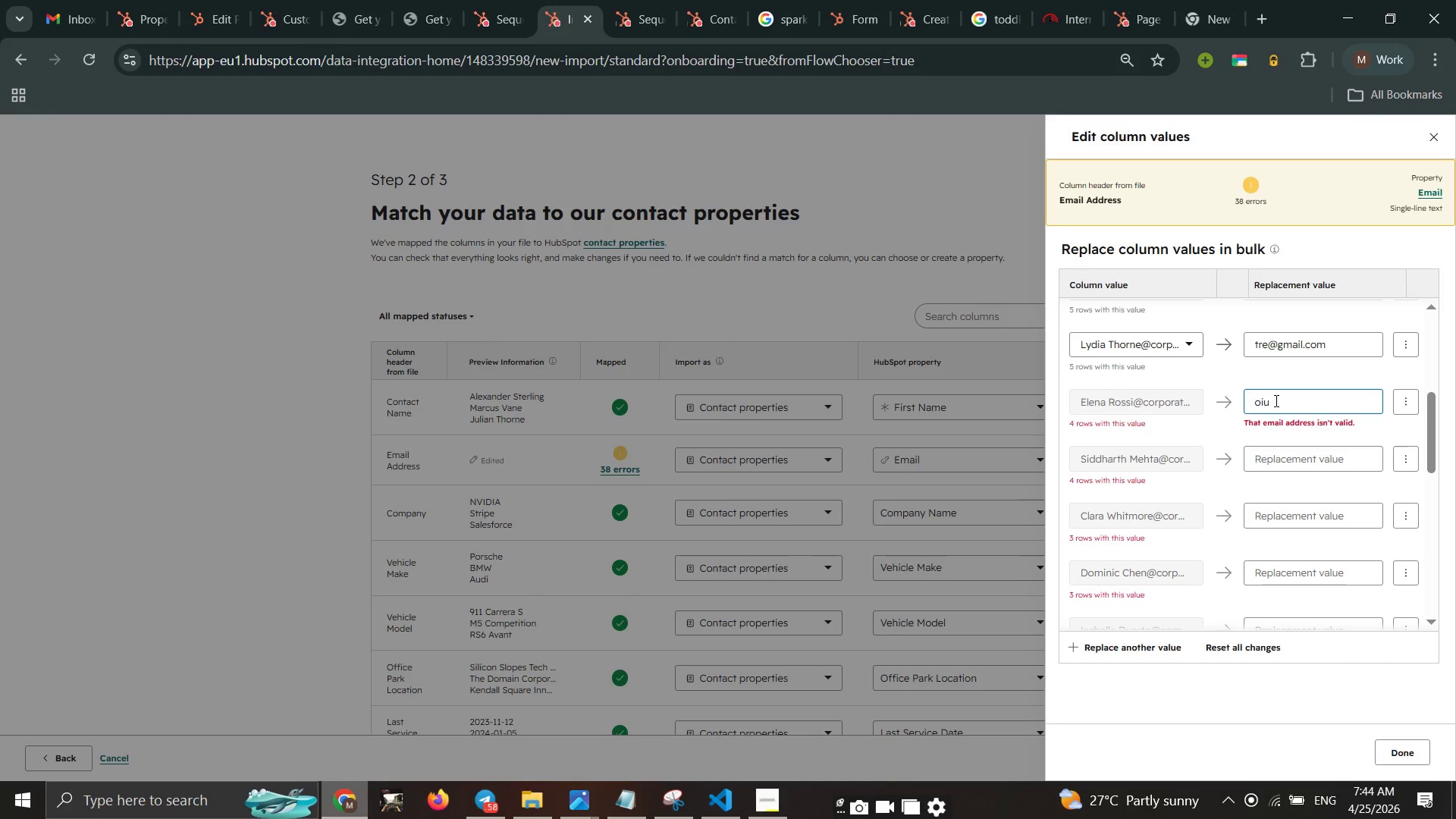 
key(Control+V)
 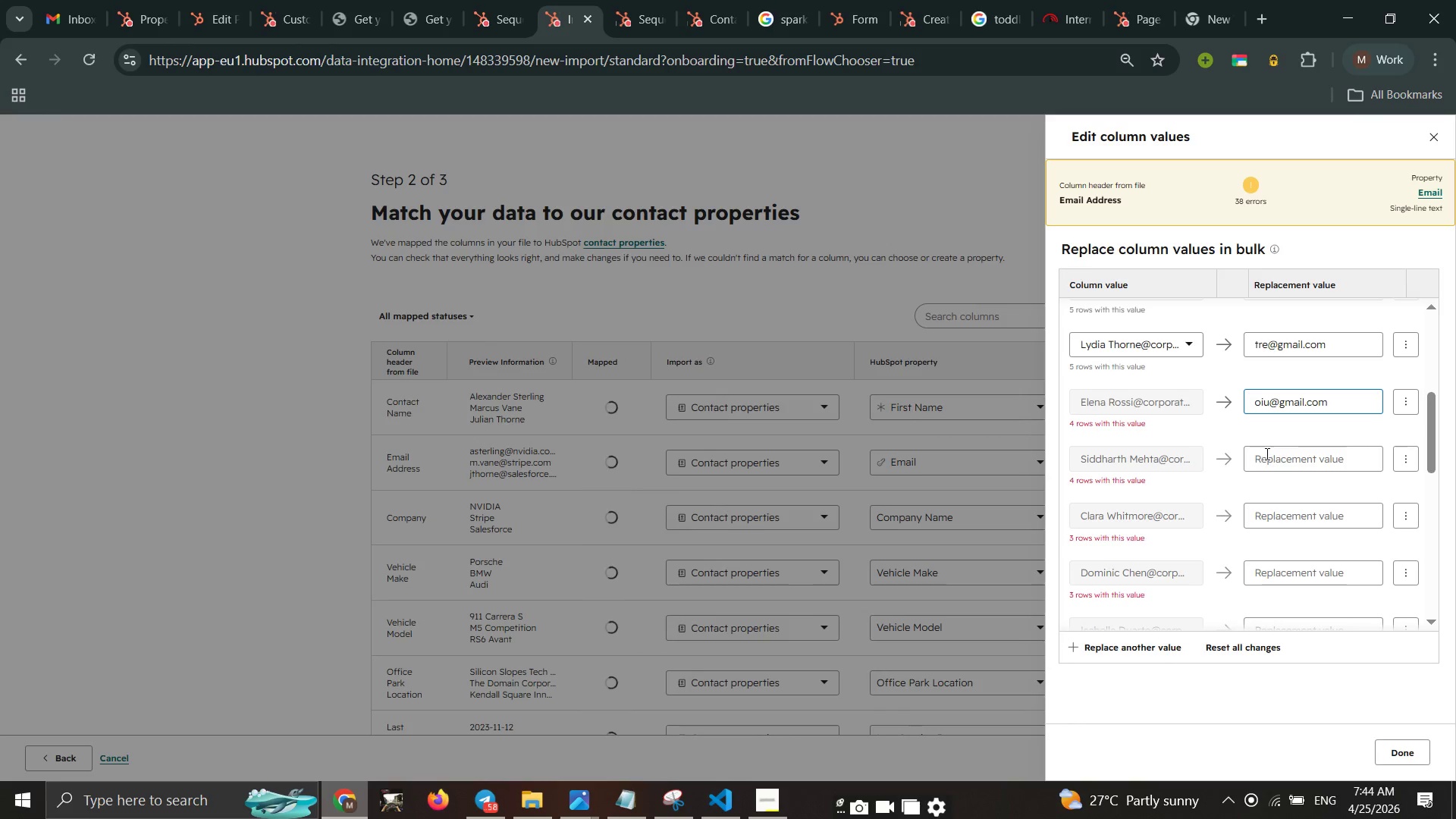 
left_click([1266, 453])
 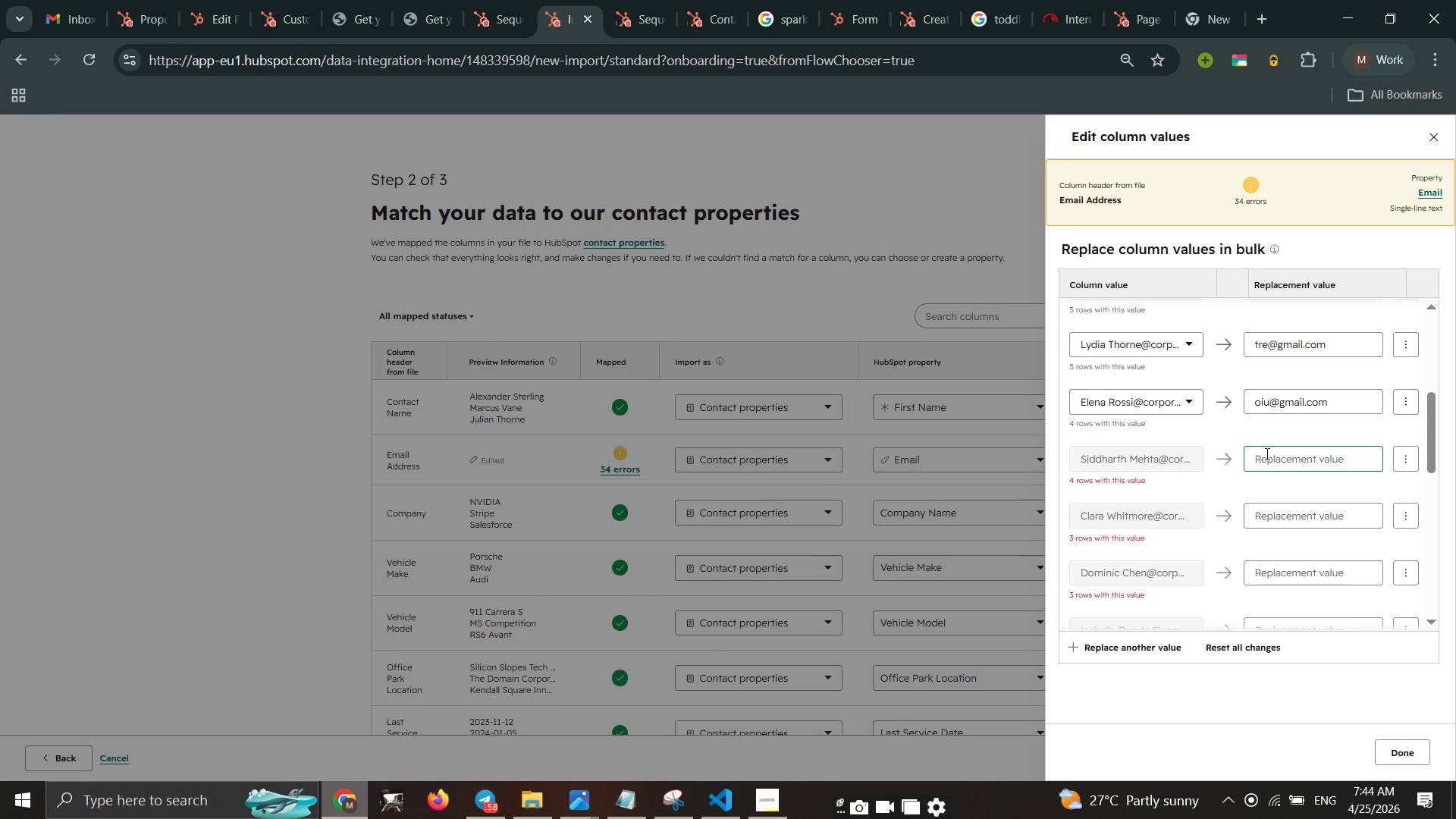 
type(bnc)
 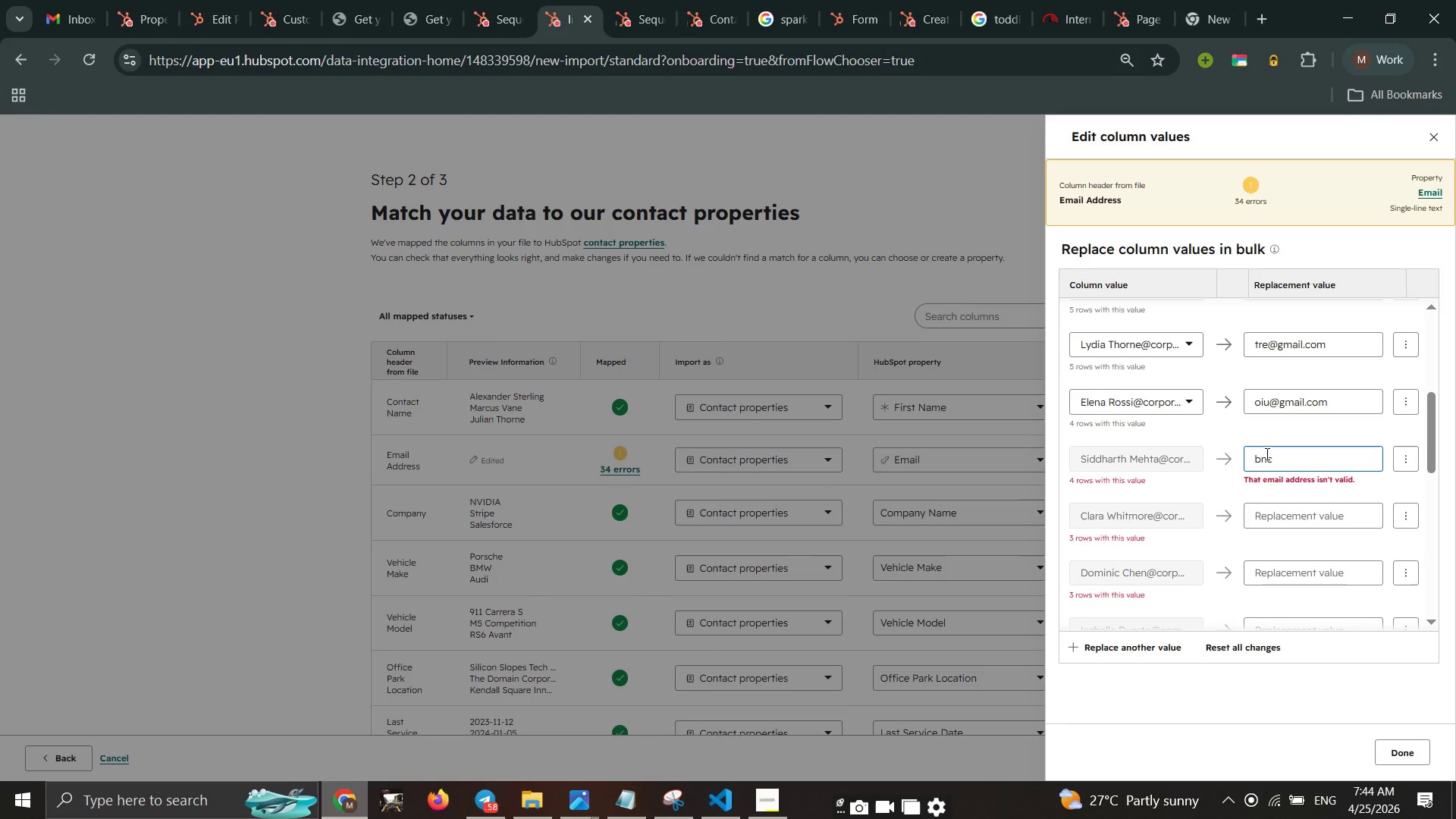 
key(Control+V)
 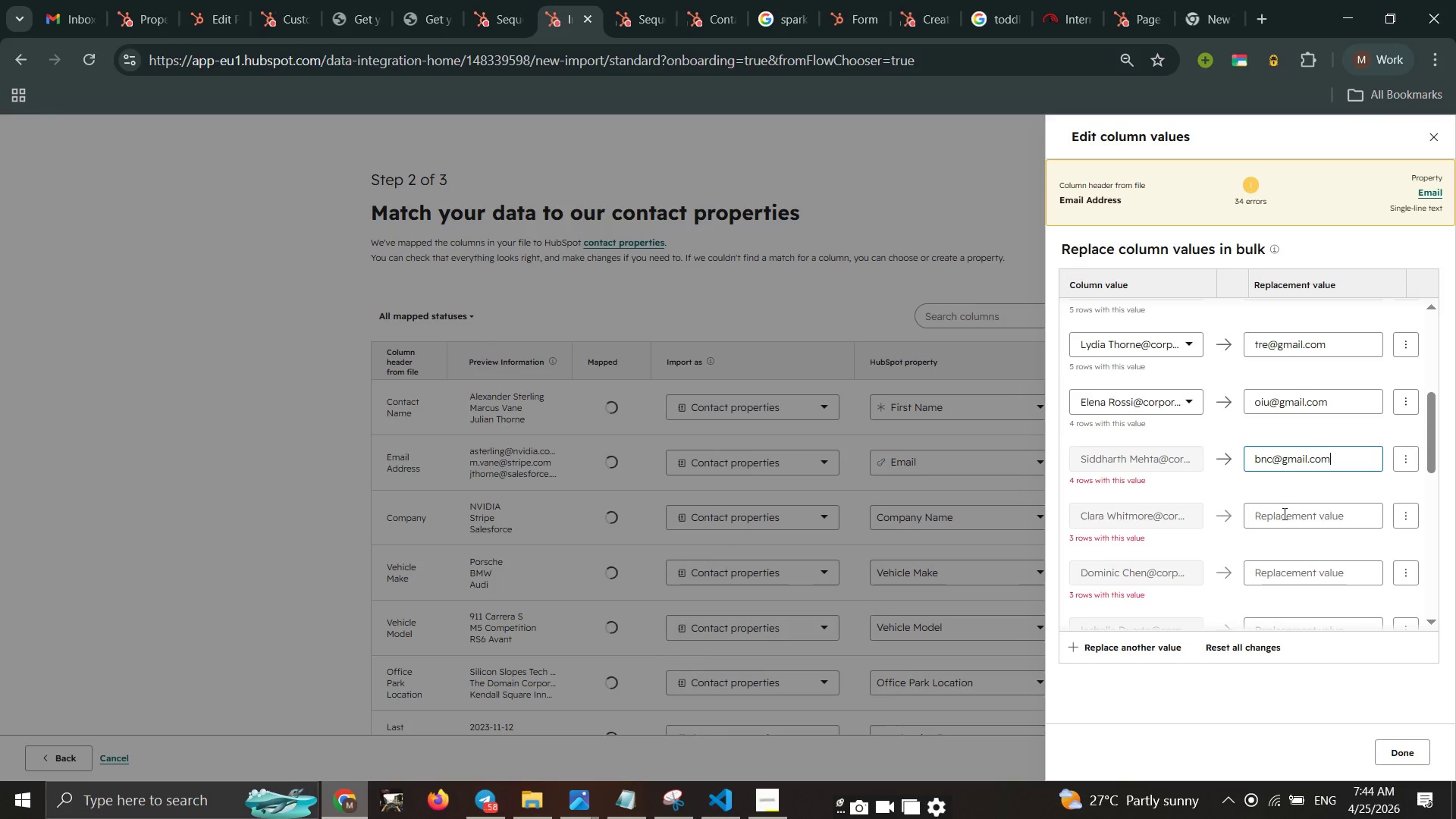 
left_click([1283, 513])
 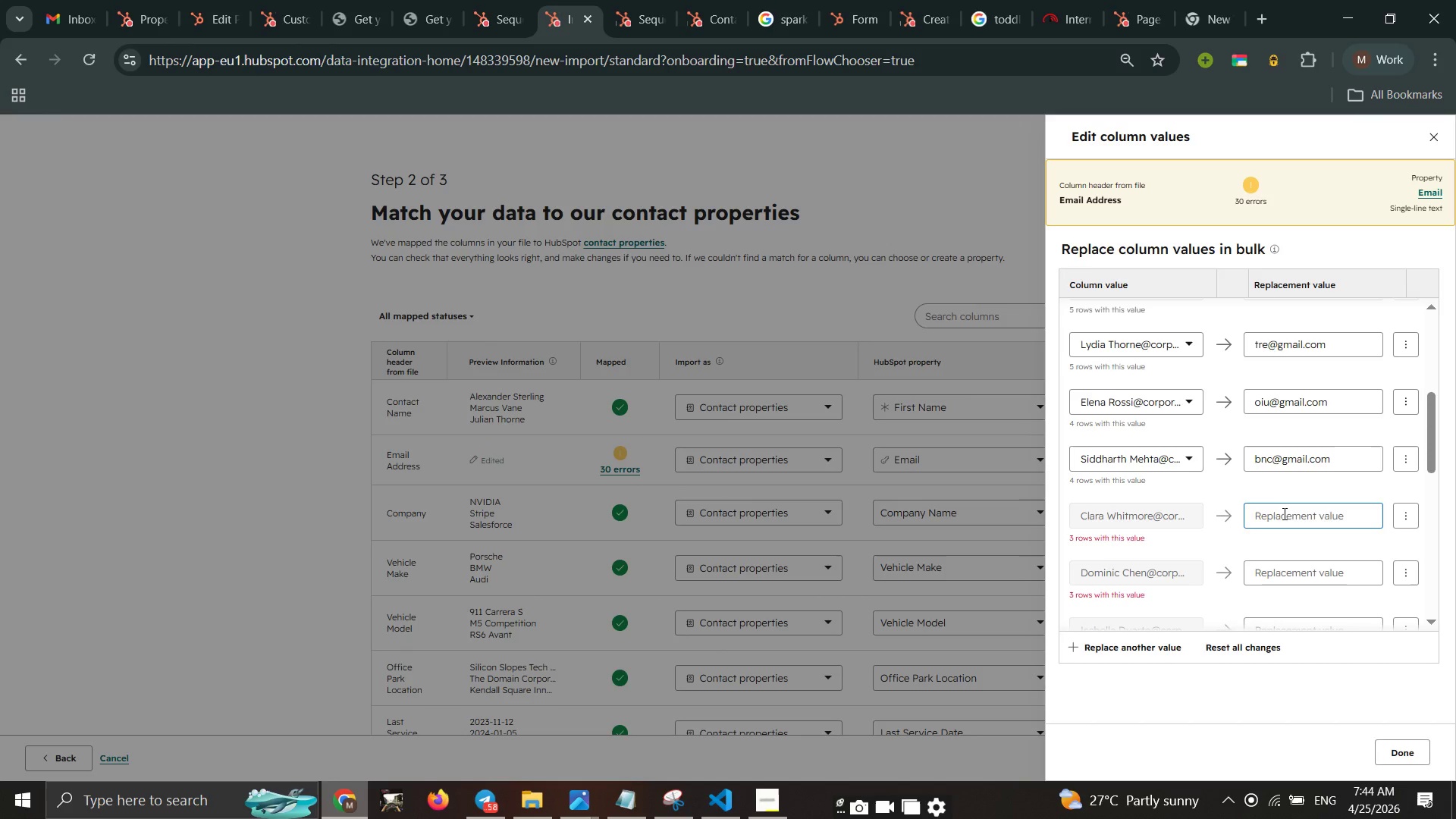 
type(uy)
 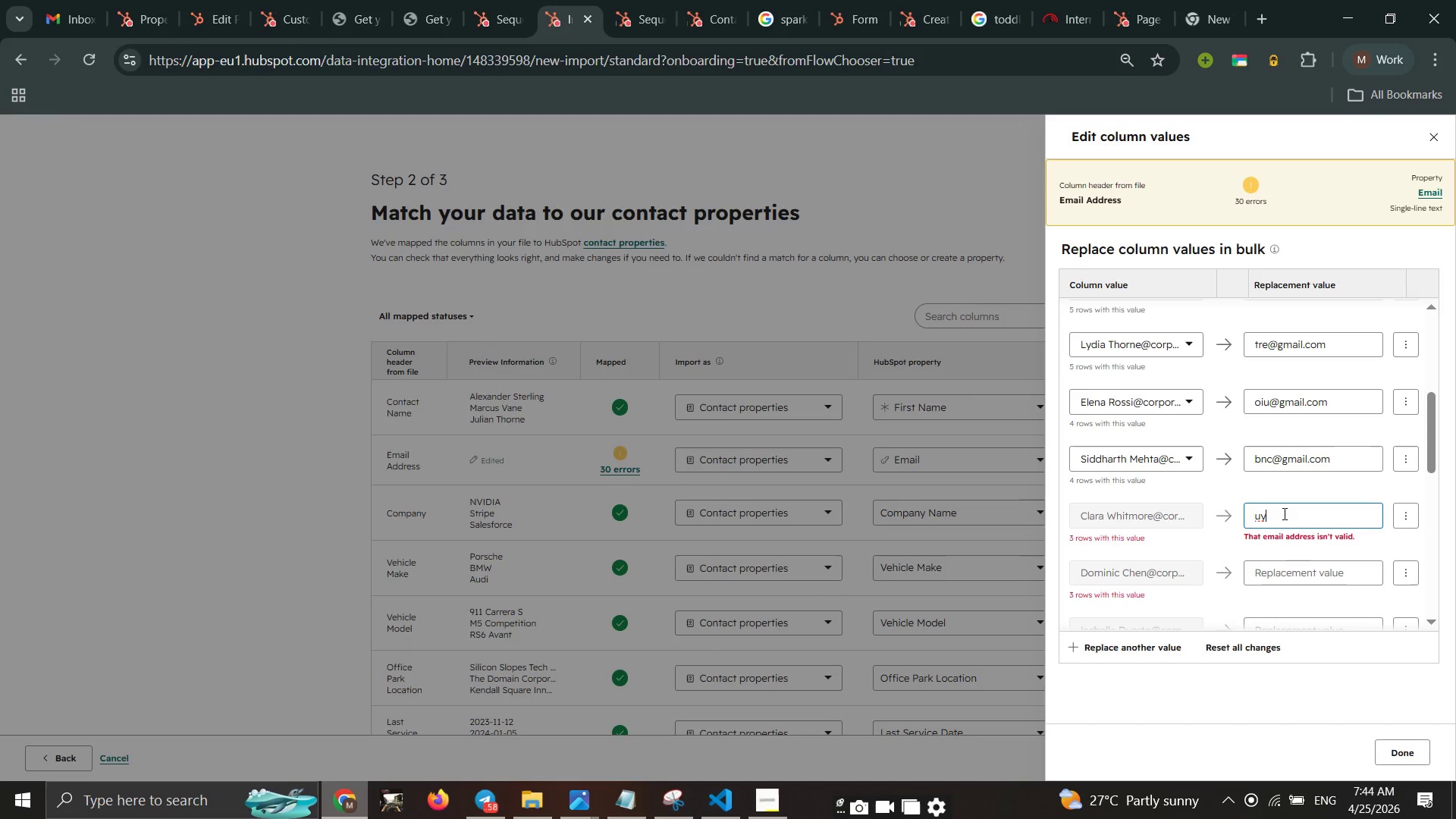 
key(Control+V)
 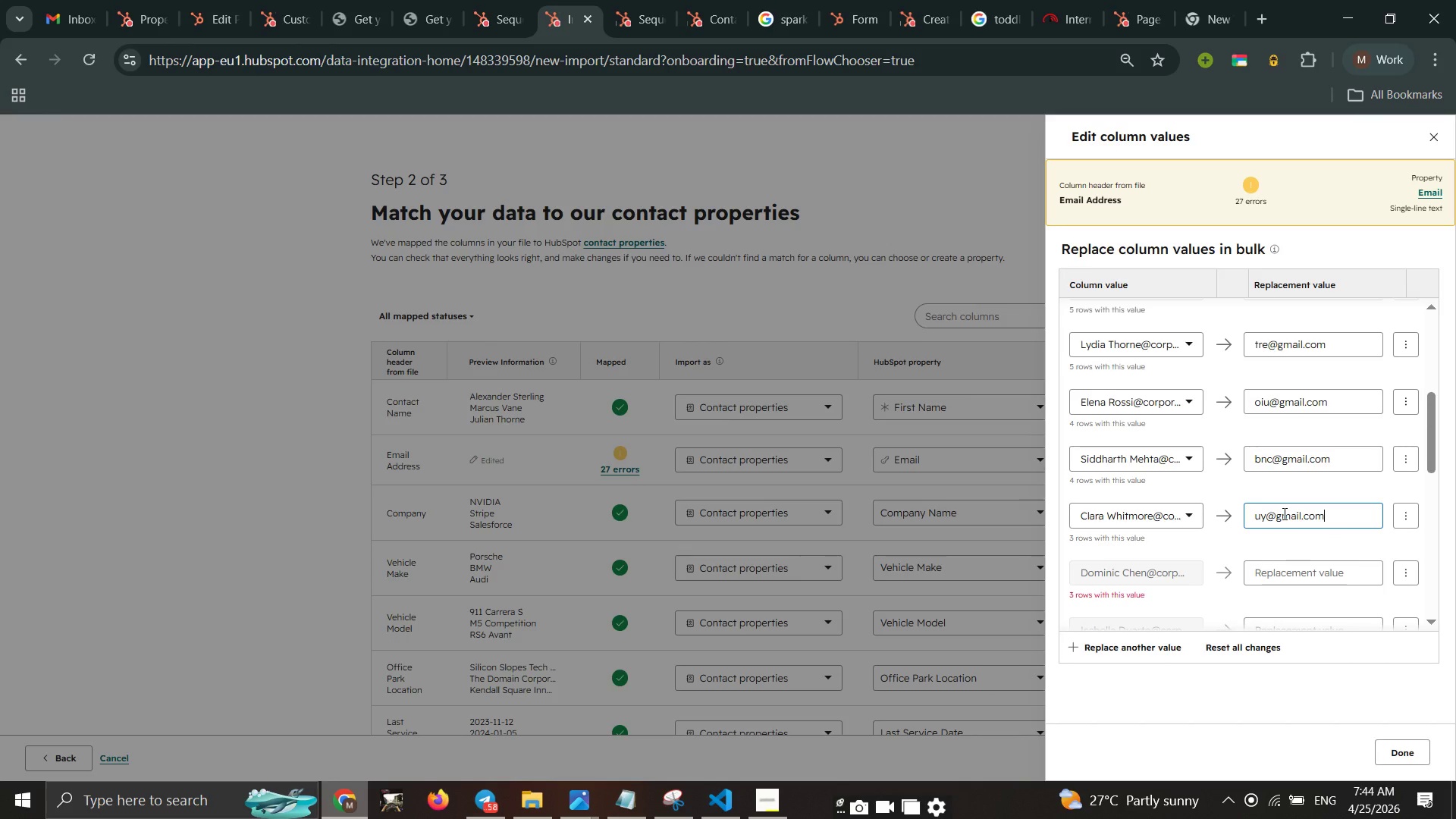 
scroll: coordinate [1283, 513], scroll_direction: down, amount: 1.0
 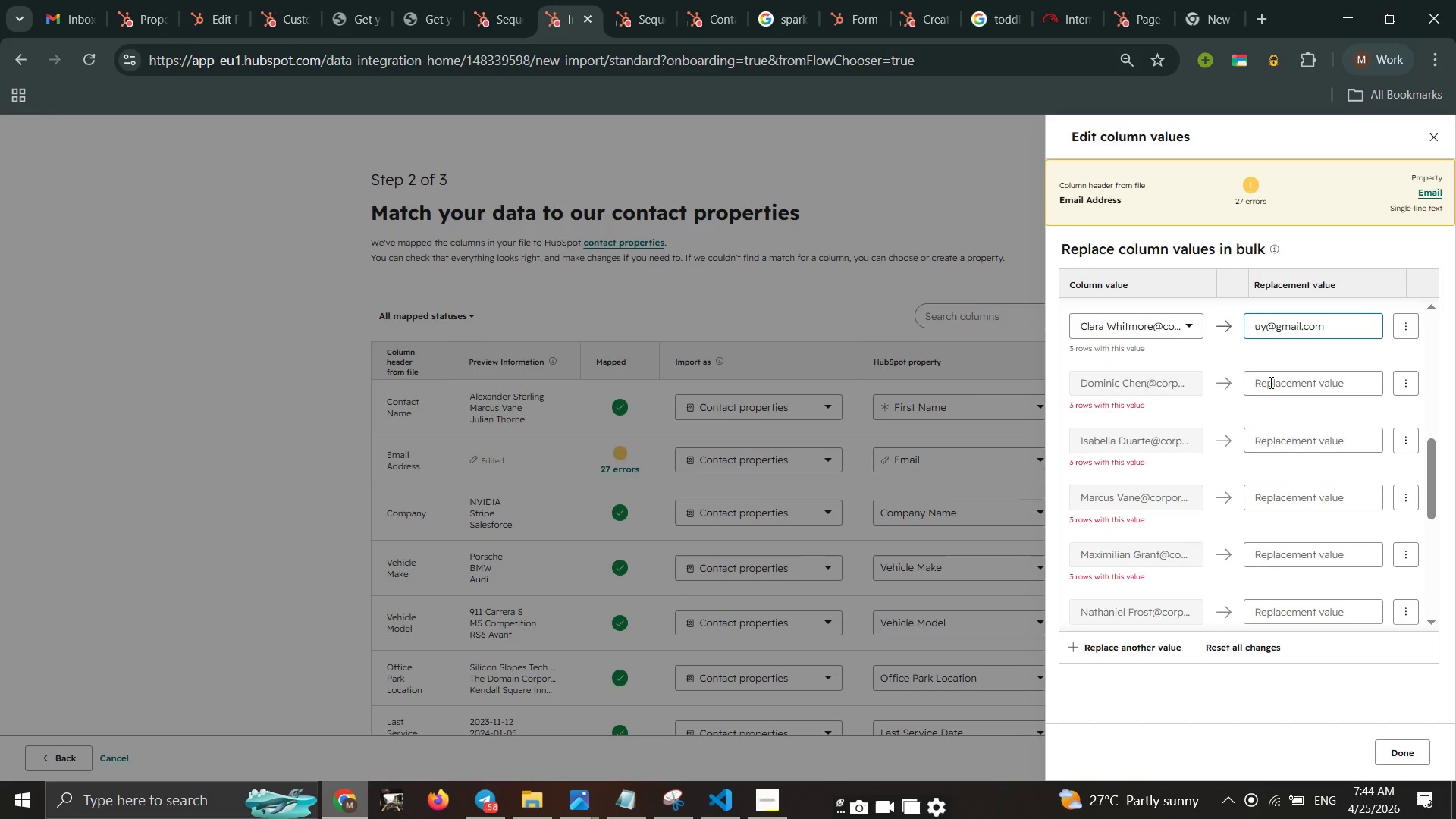 
left_click([1269, 382])
 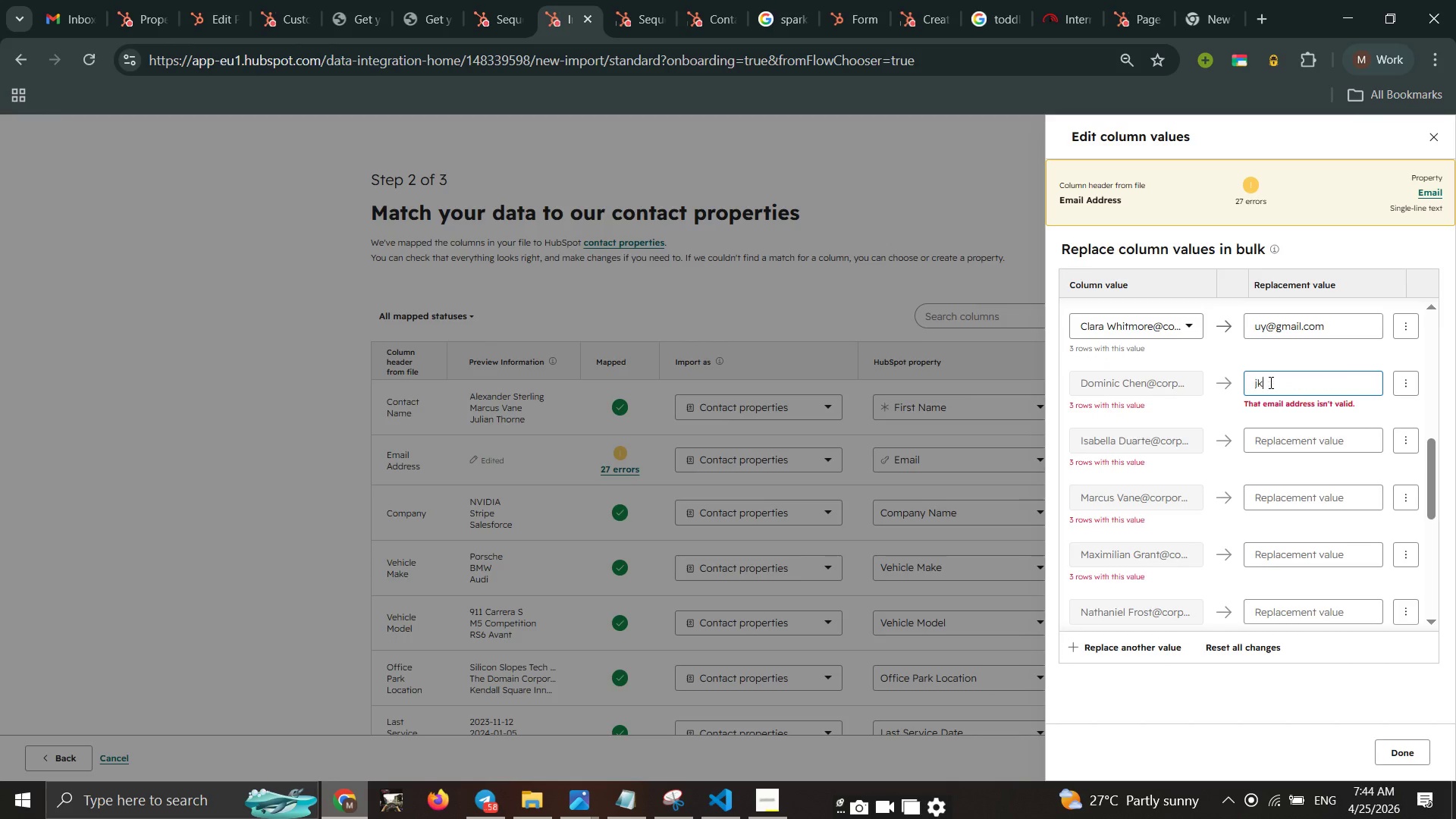 
hold_key(key=J, duration=0.42)
 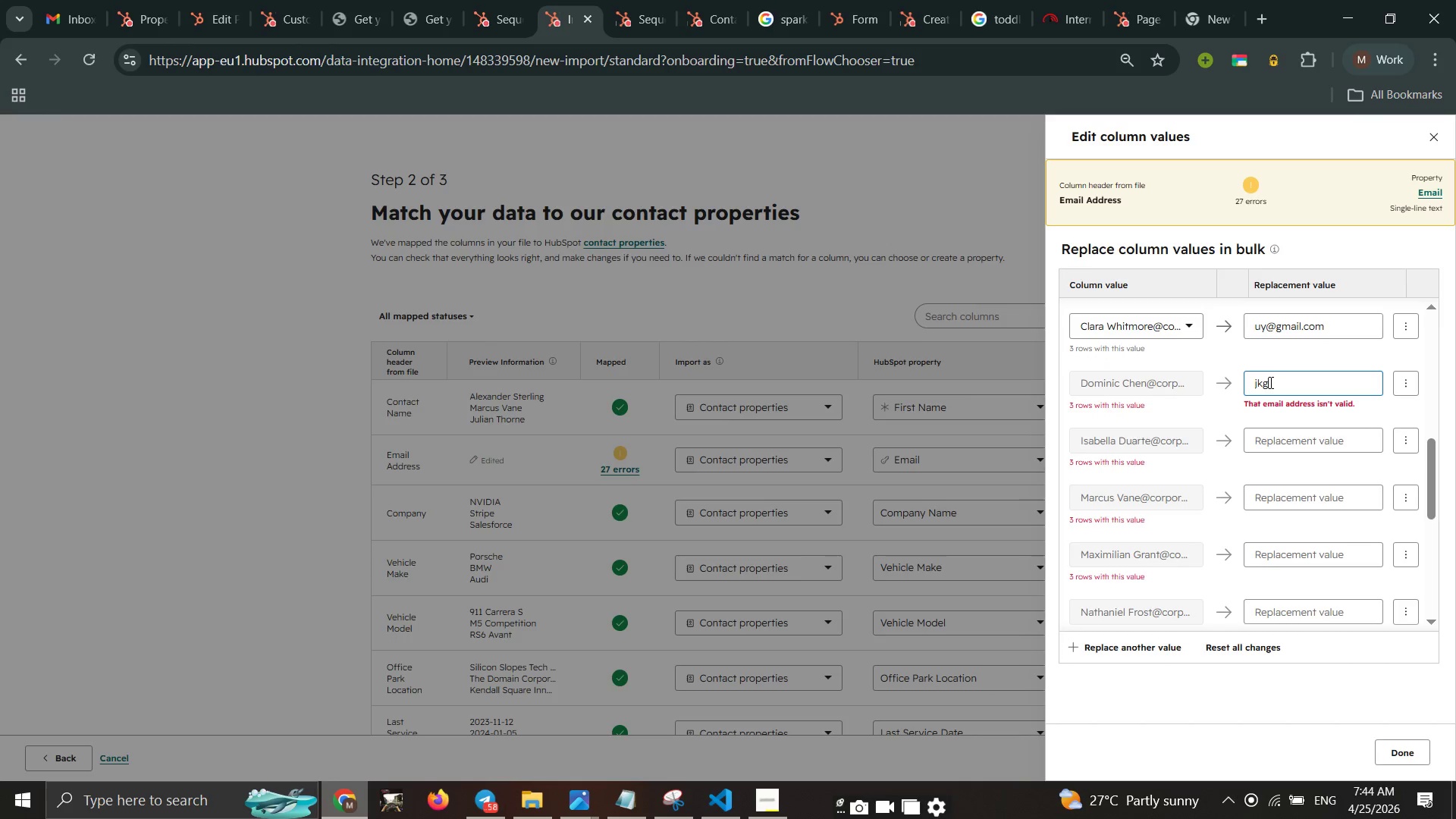 
hold_key(key=K, duration=0.44)
 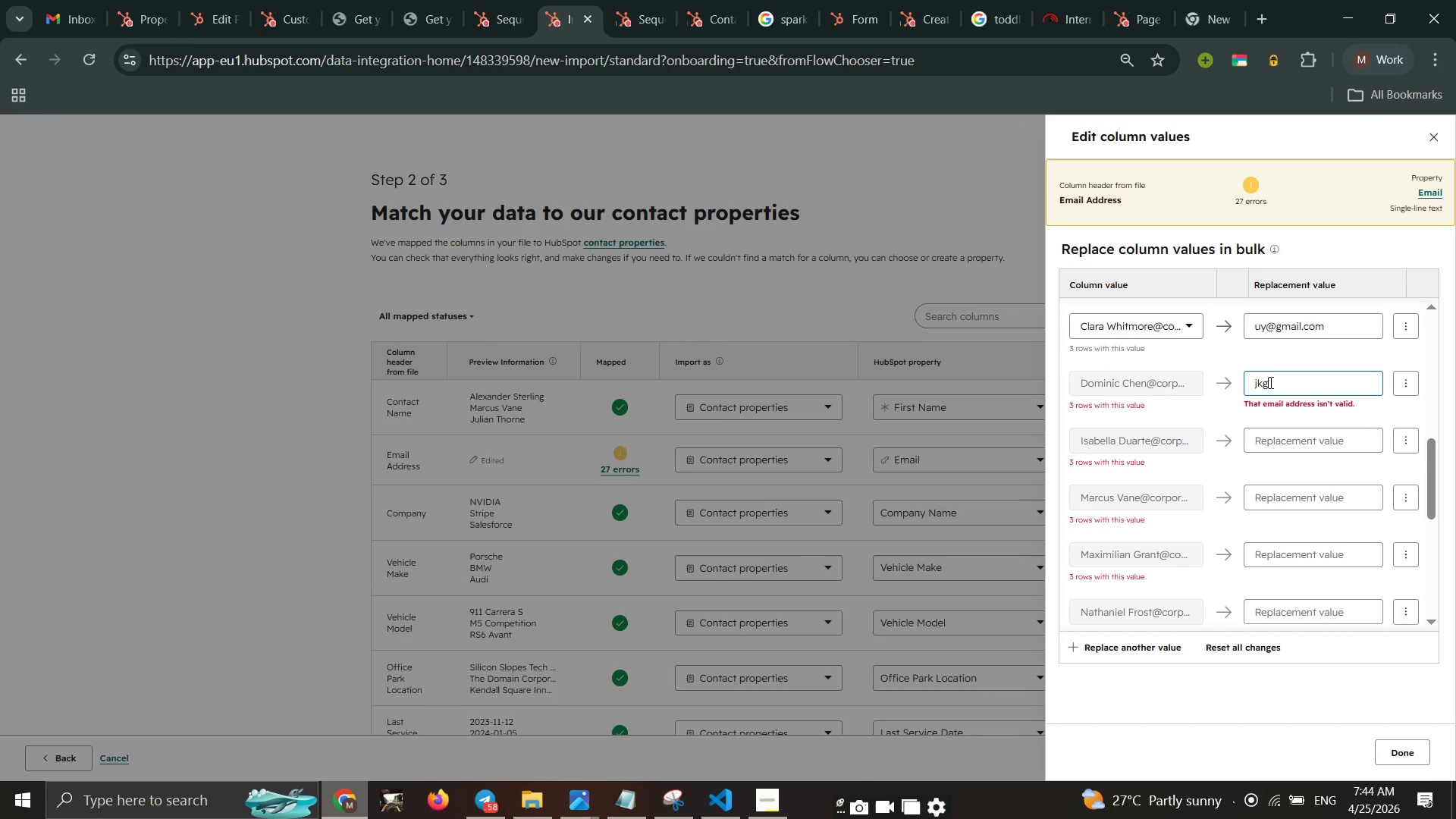 
type(gf)
 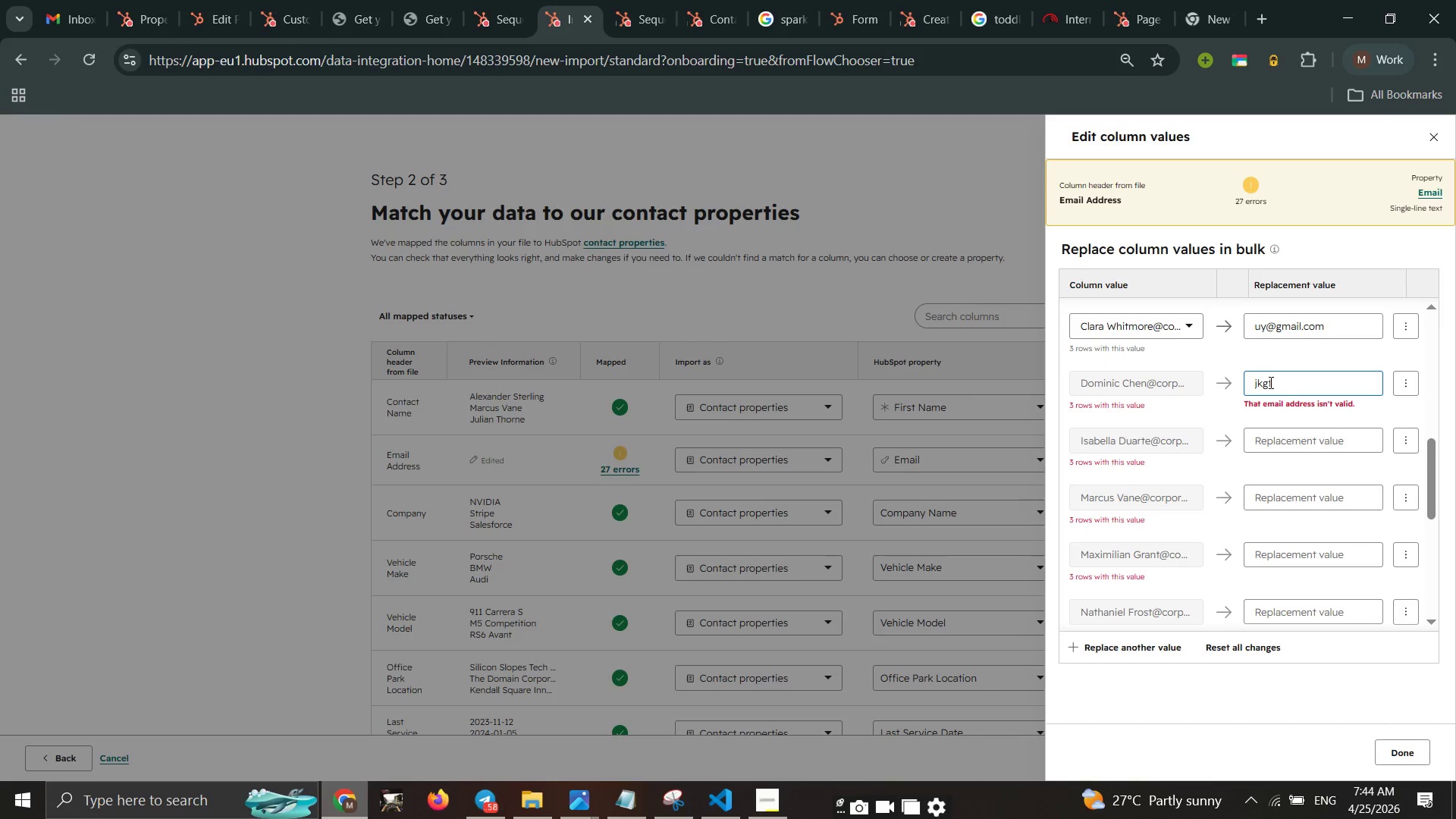 
key(Control+ControlLeft)
 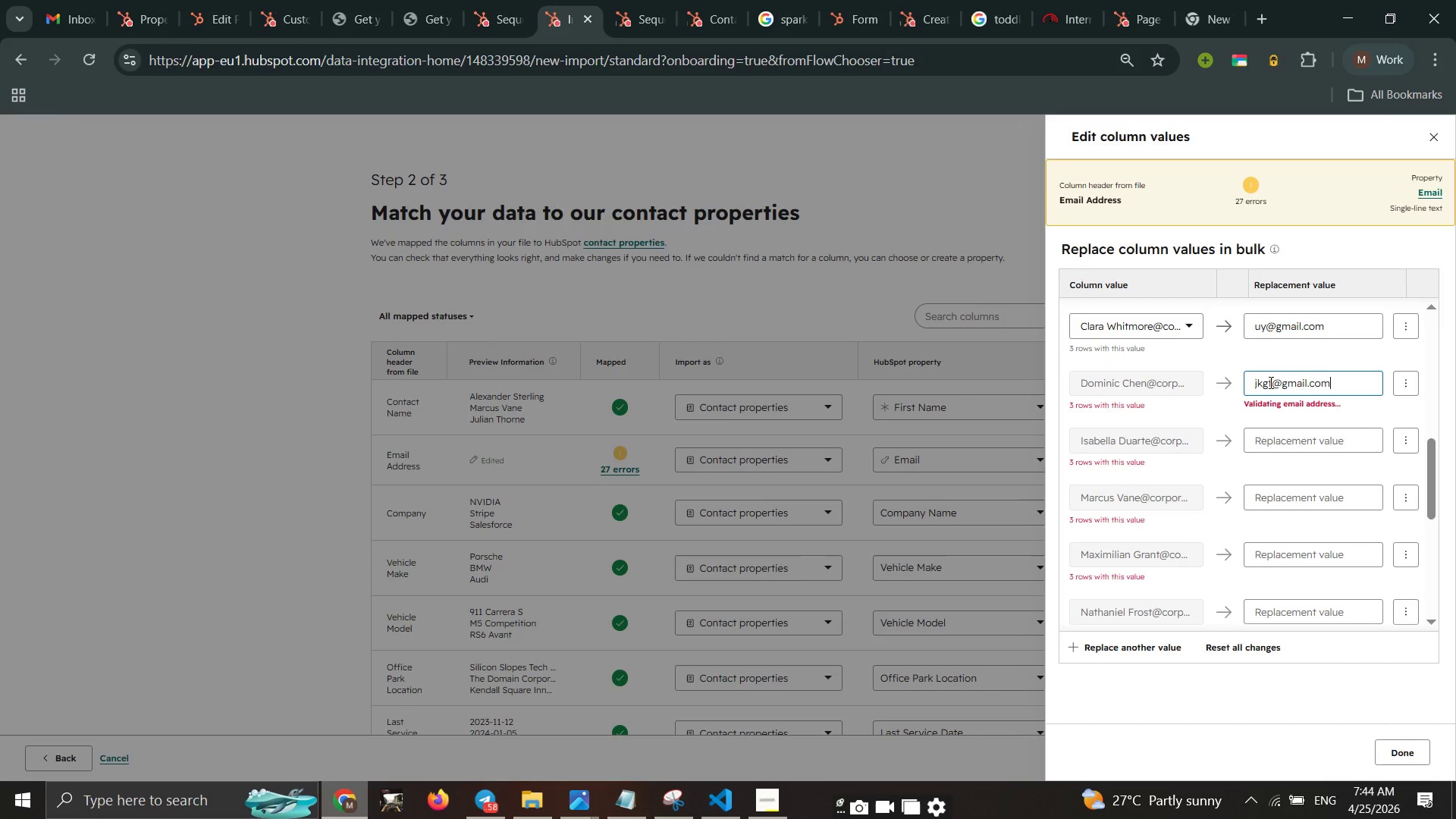 
key(Control+V)
 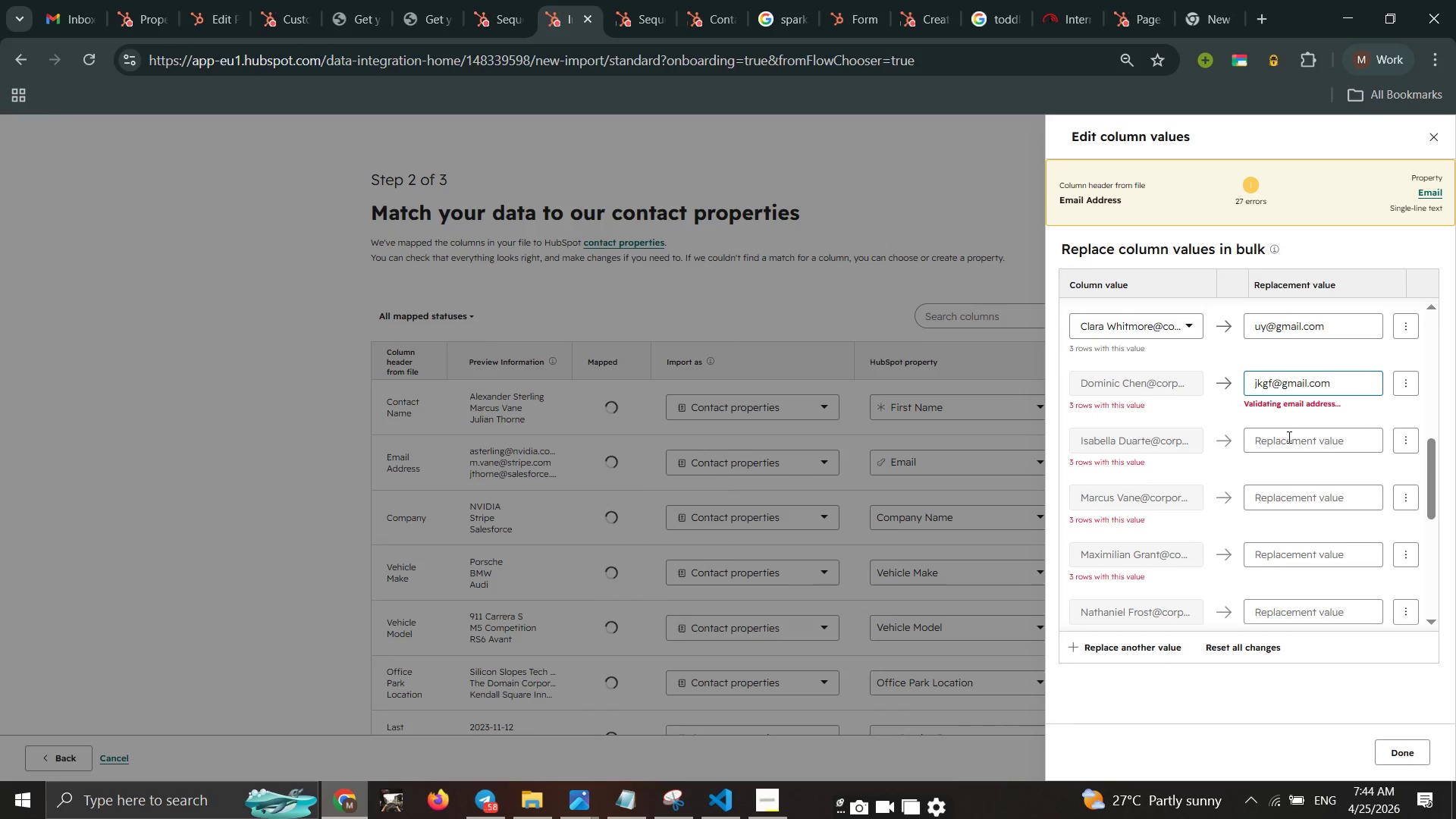 
left_click([1288, 437])
 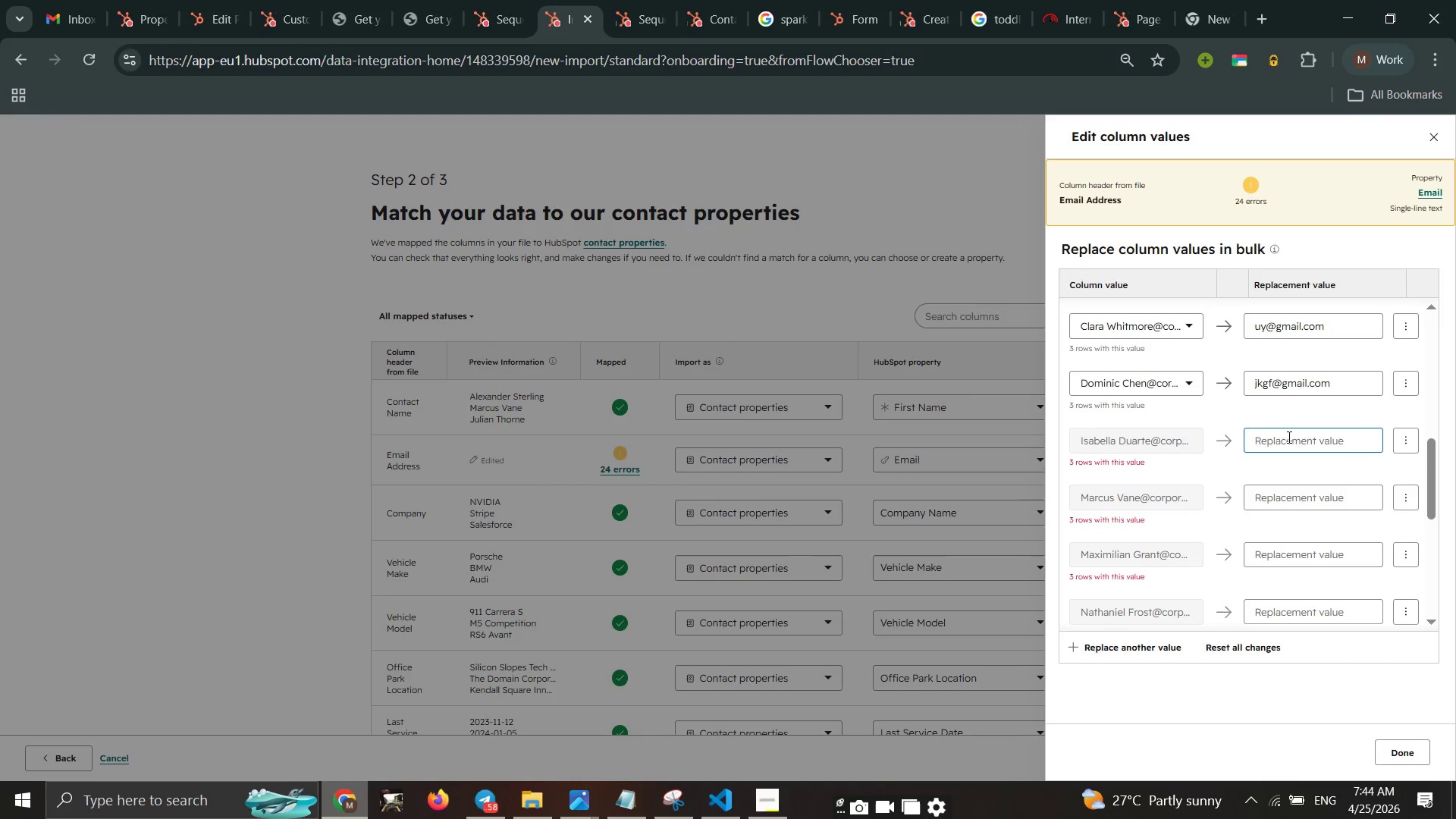 
key(V)
 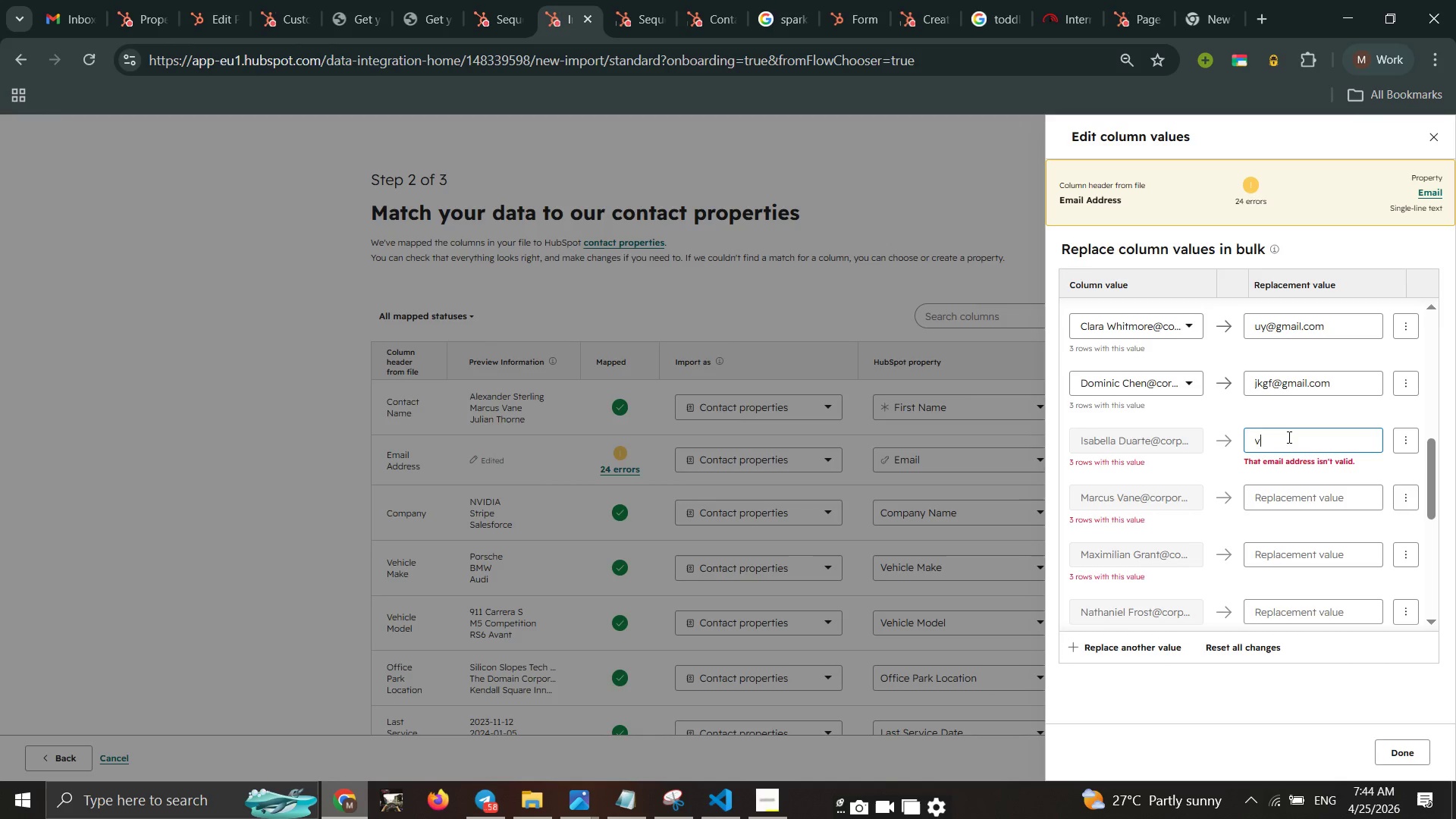 
key(Control+V)
 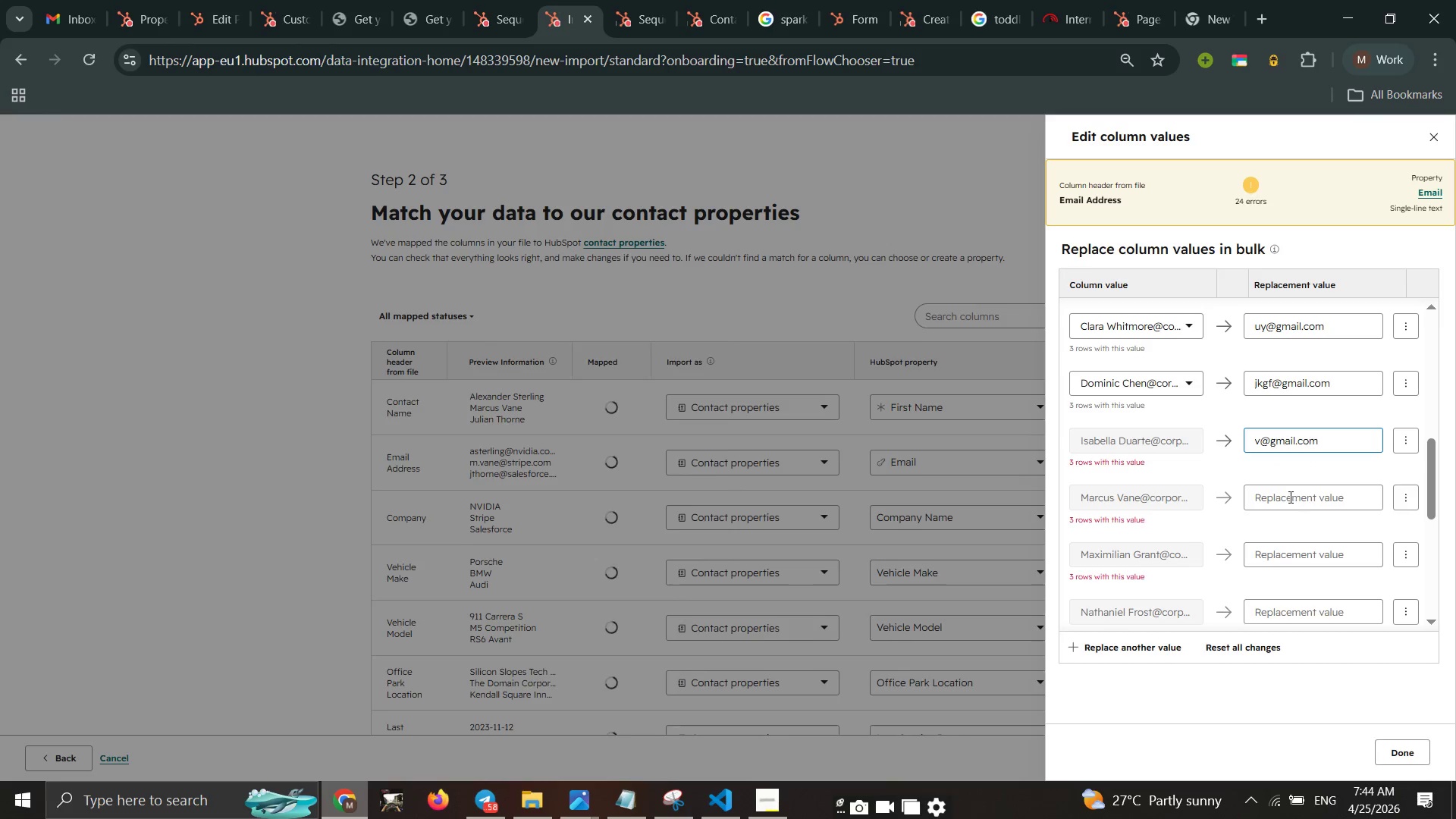 
left_click([1289, 497])
 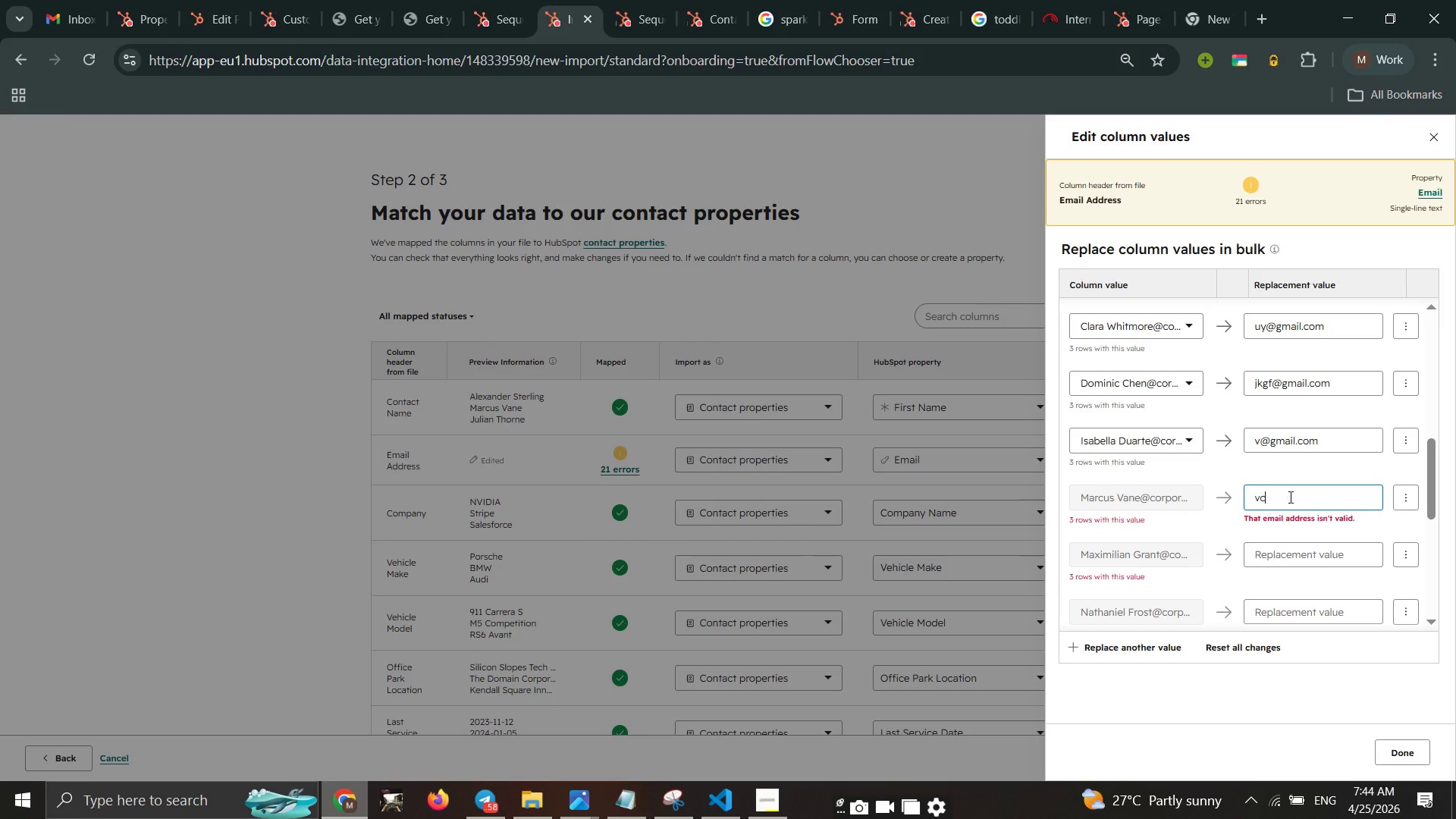 
hold_key(key=V, duration=0.53)
 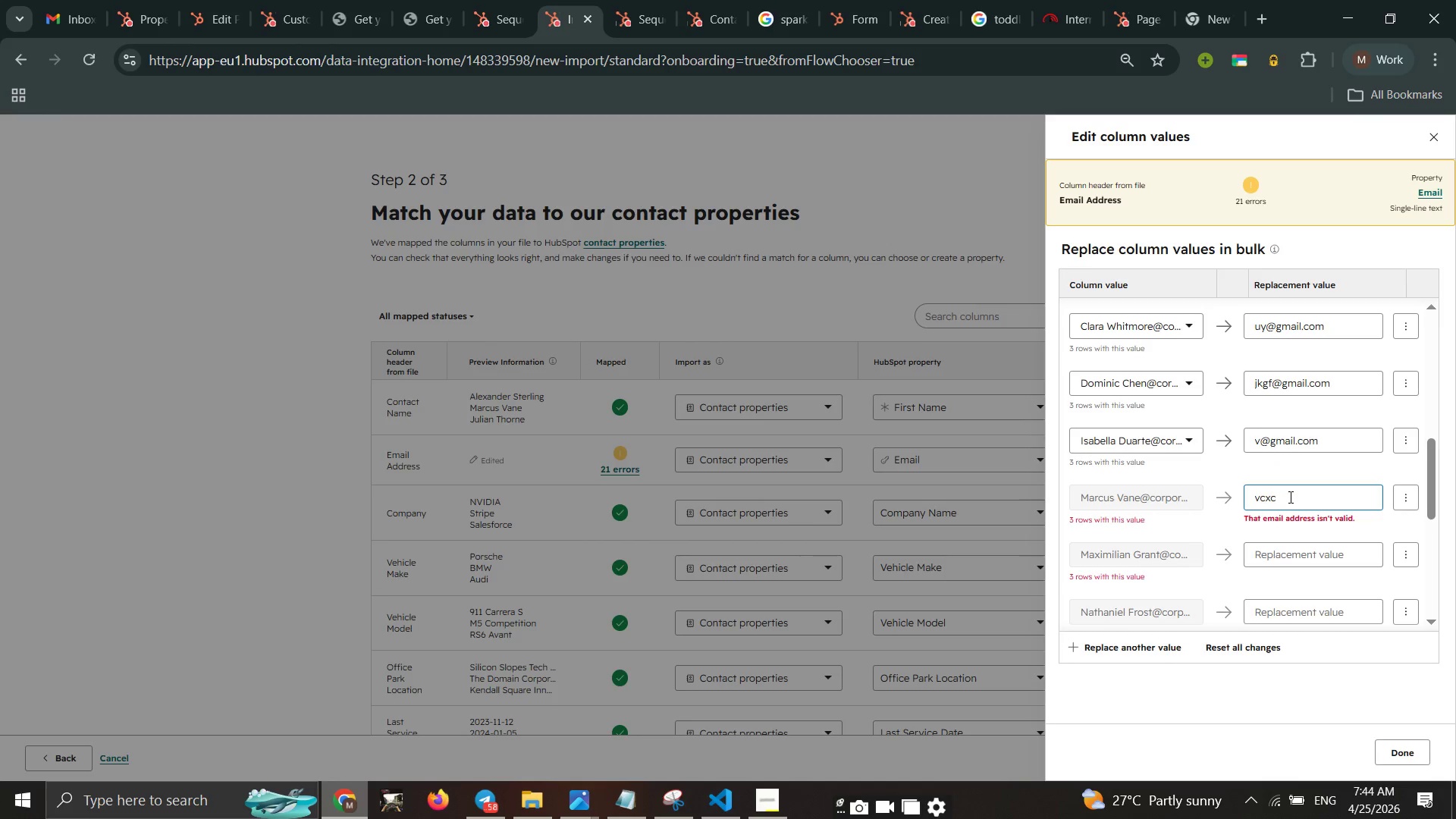 
type(cxc)
 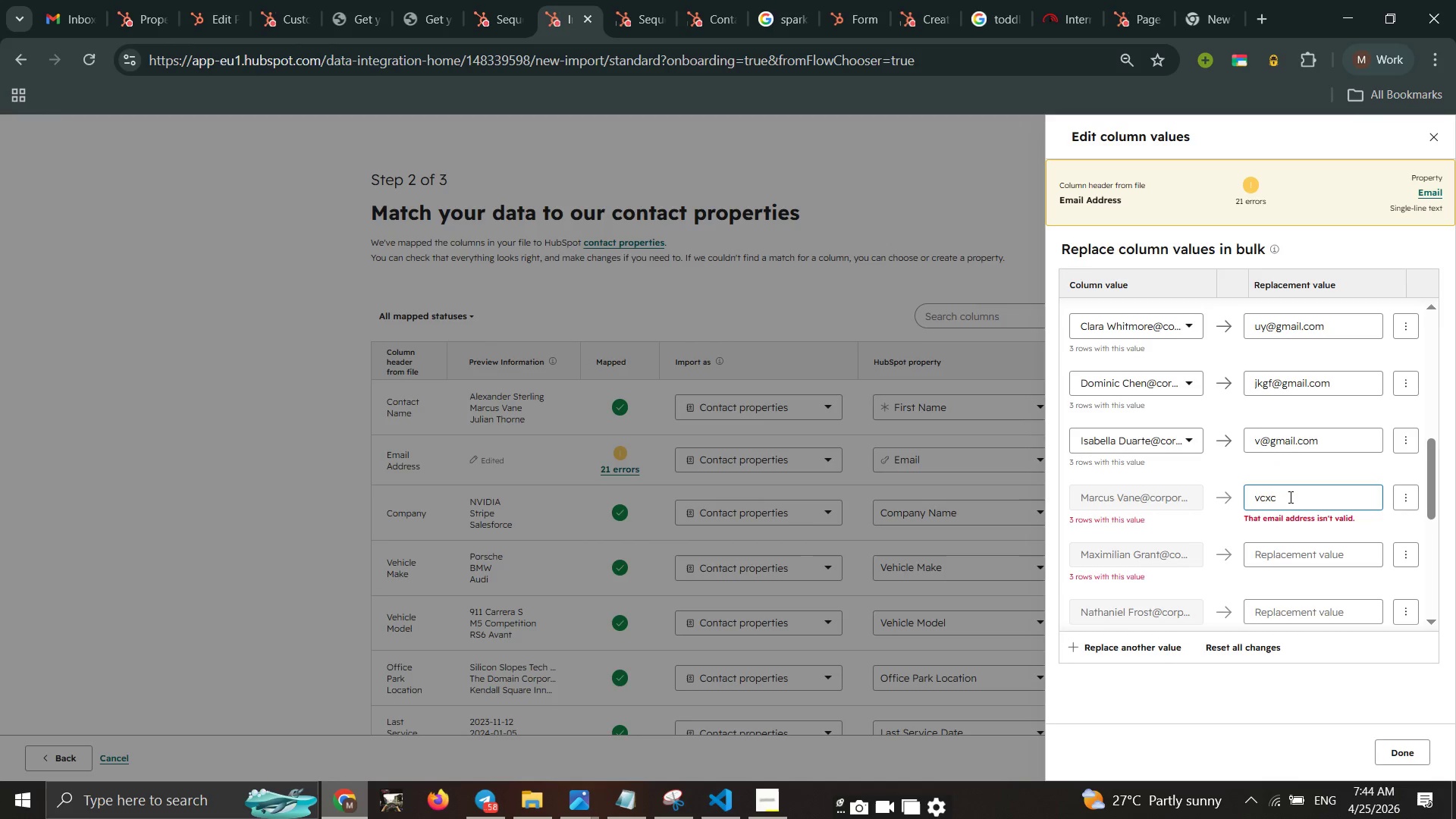 
key(Control+V)
 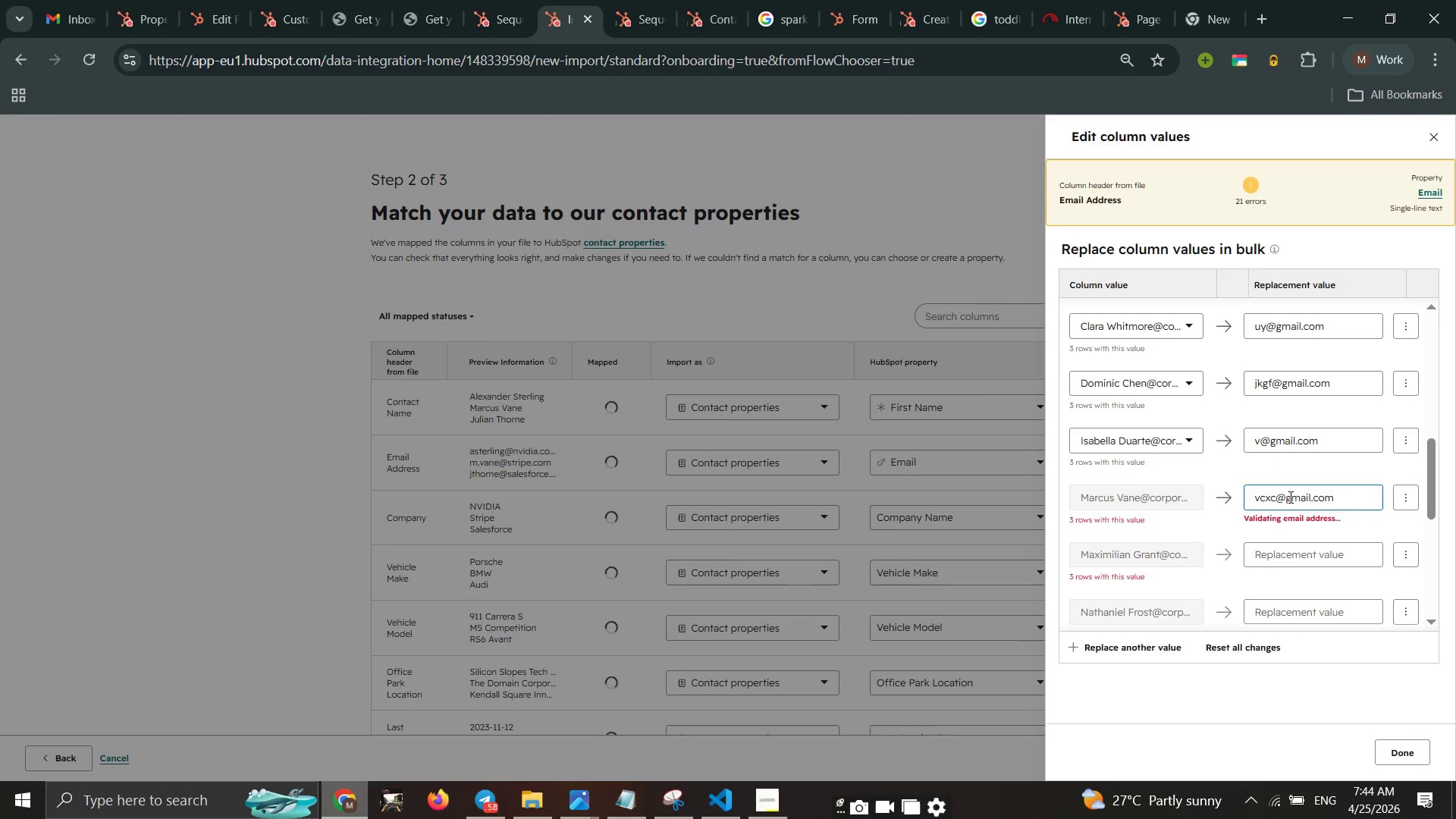 
scroll: coordinate [1298, 464], scroll_direction: none, amount: 0.0
 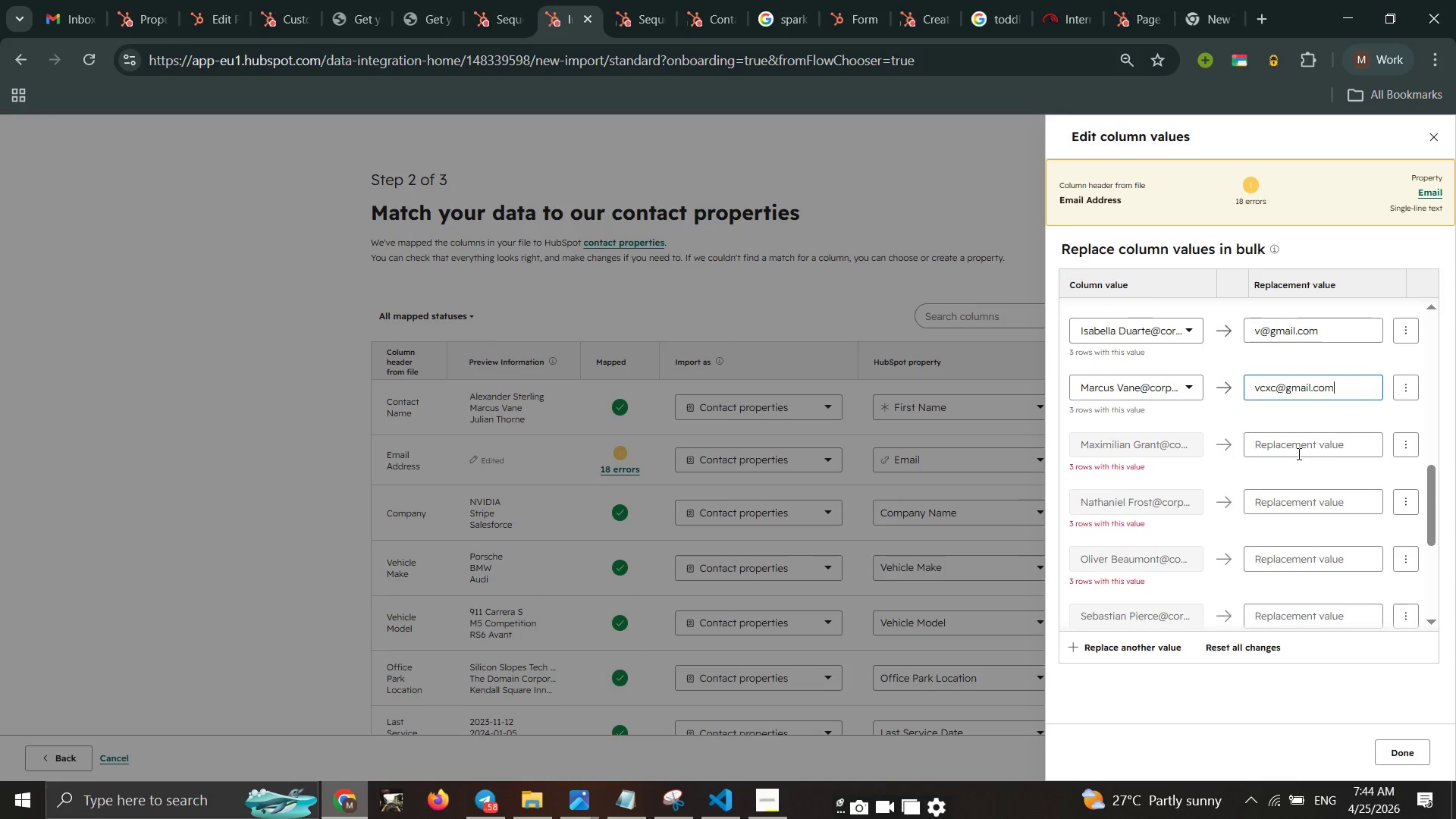 
left_click([1298, 453])
 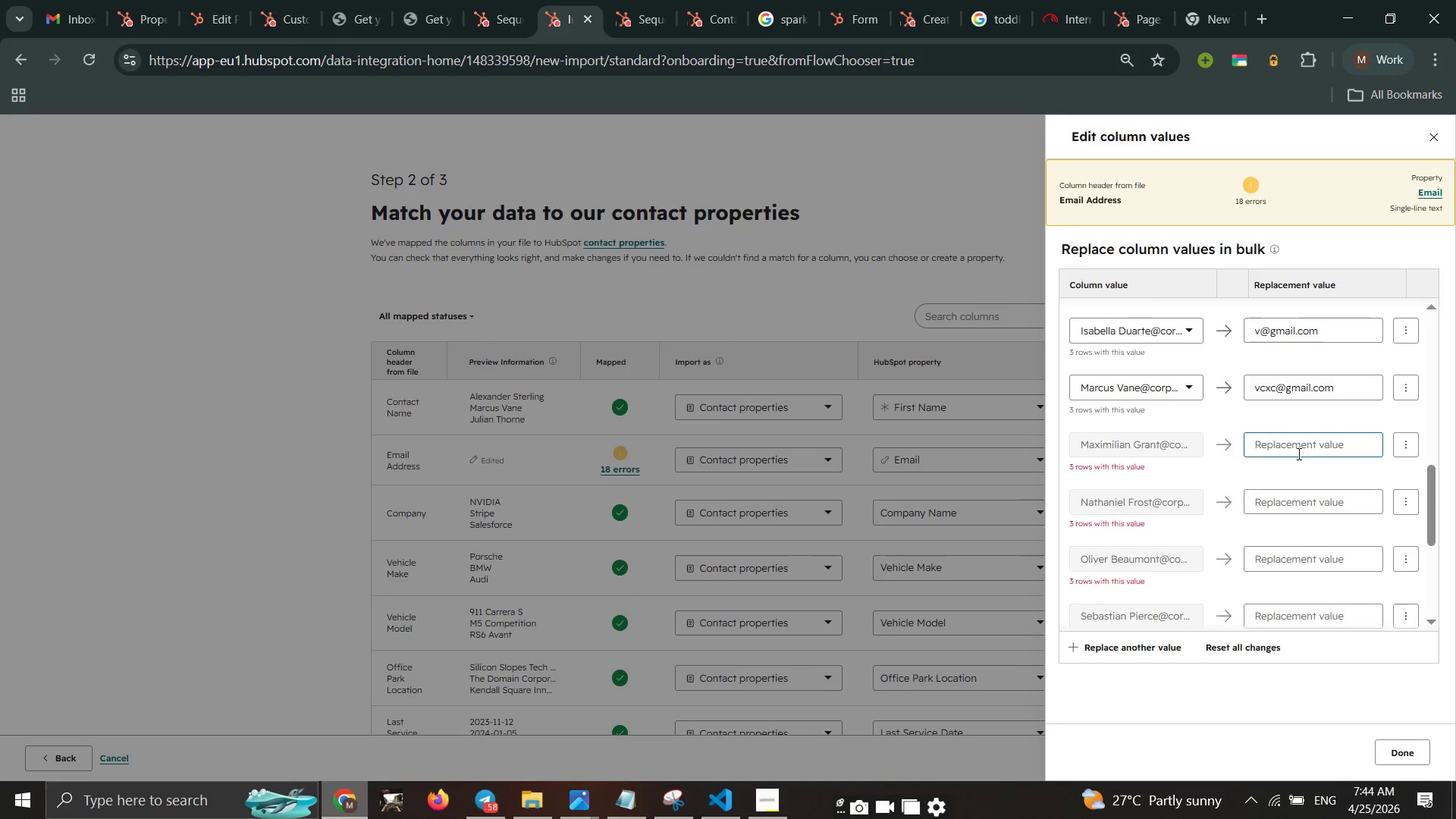 
key(B)
 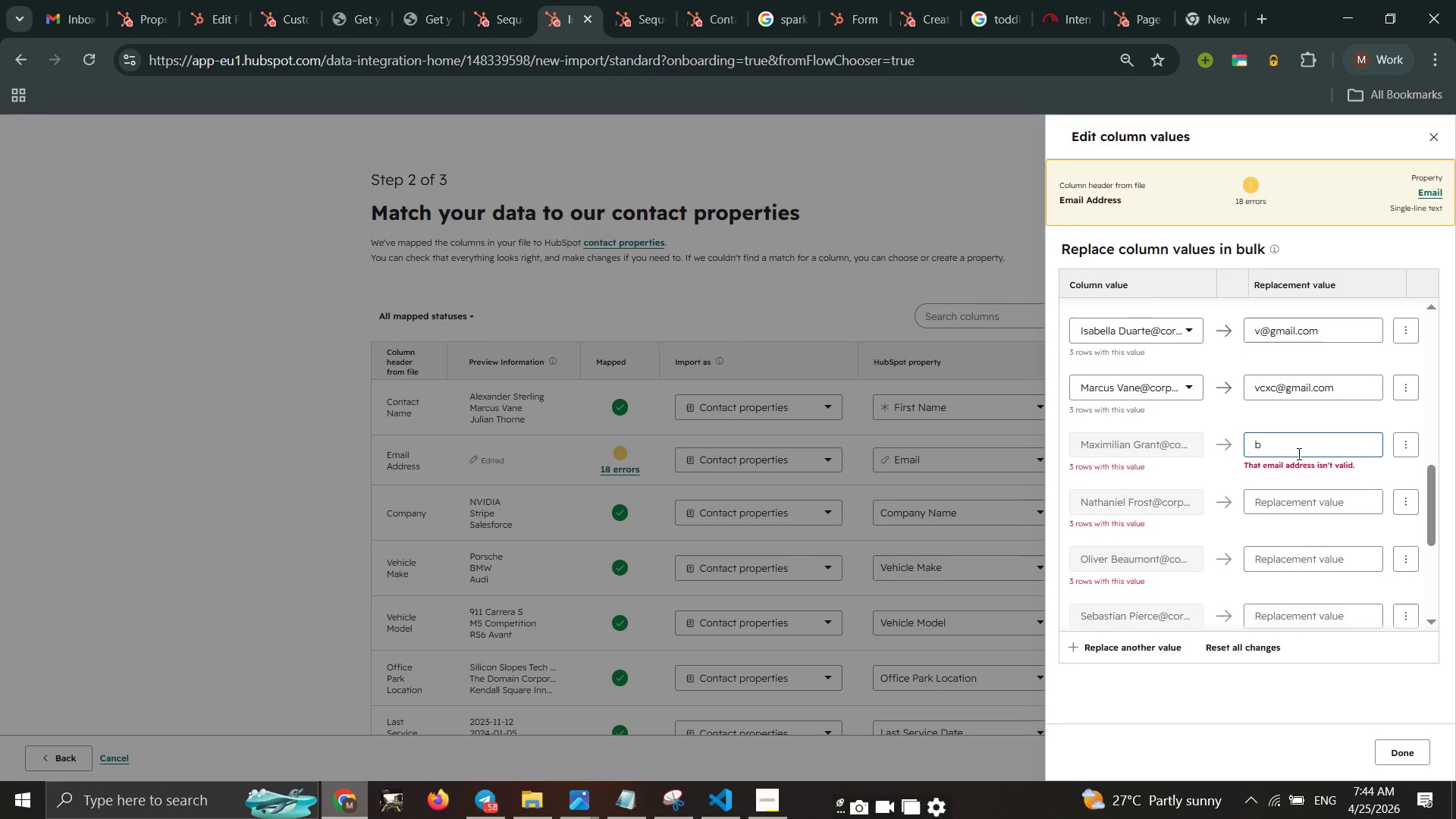 
key(Control+ControlLeft)
 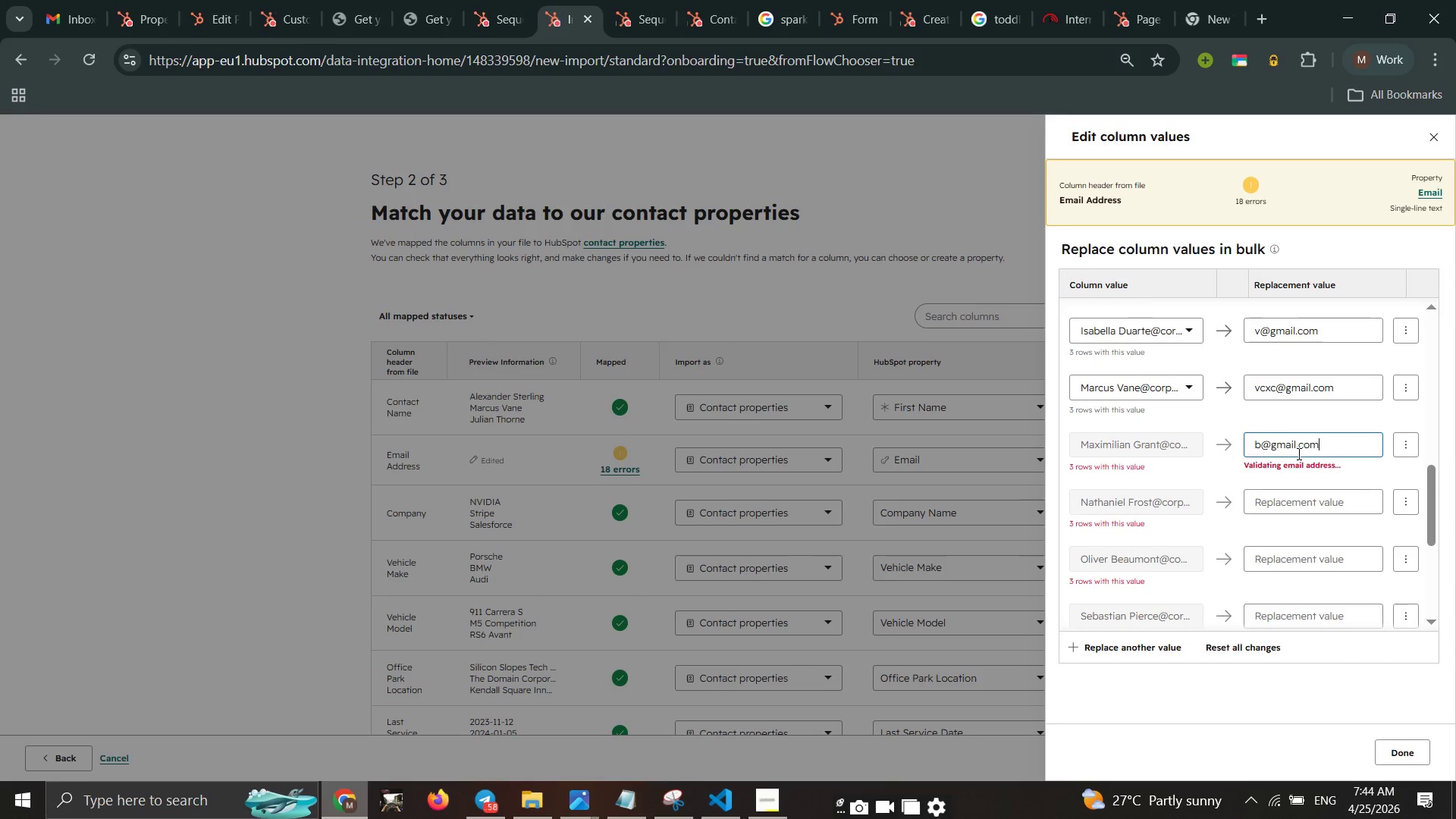 
key(Control+V)
 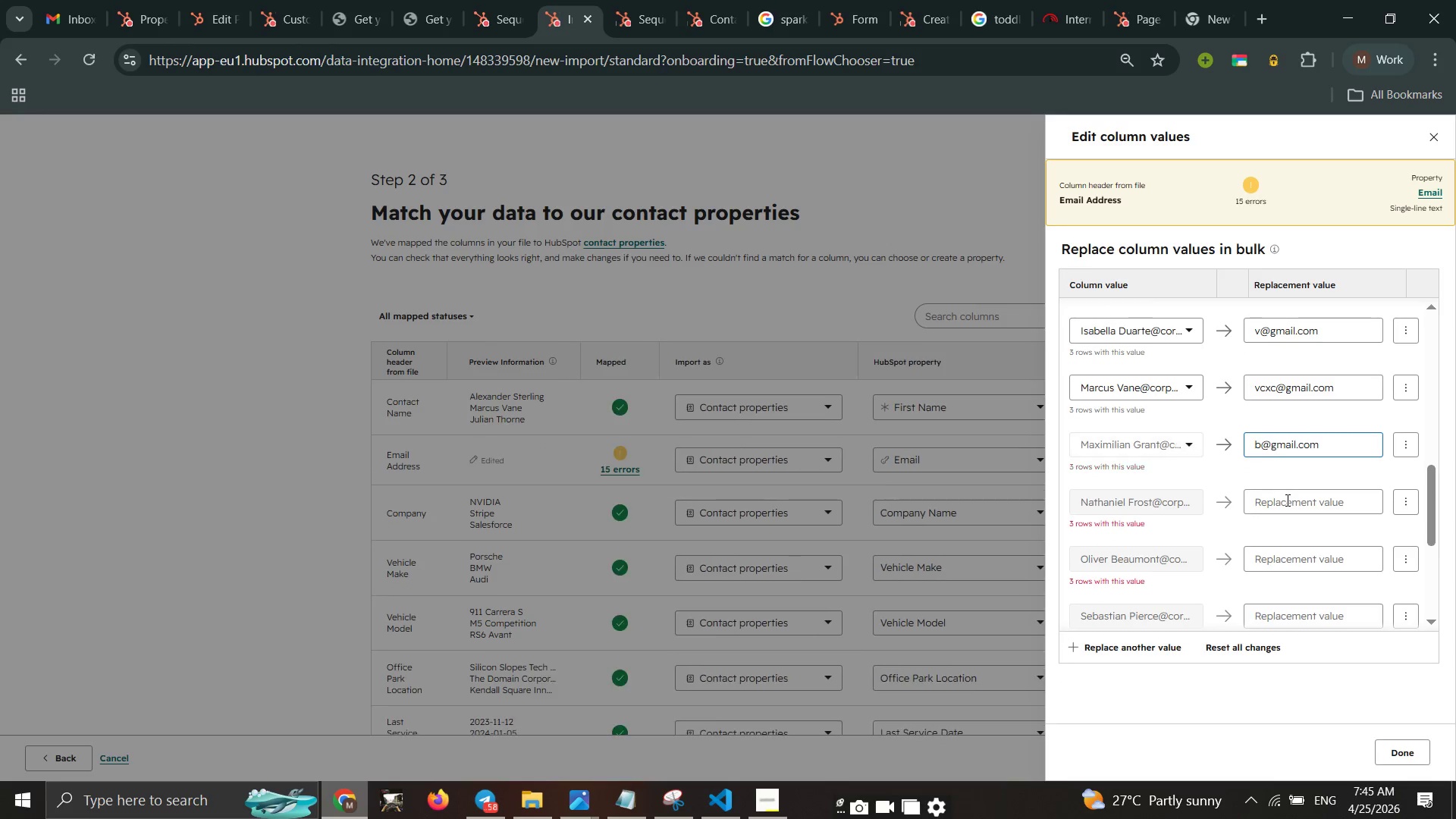 
left_click([1286, 500])
 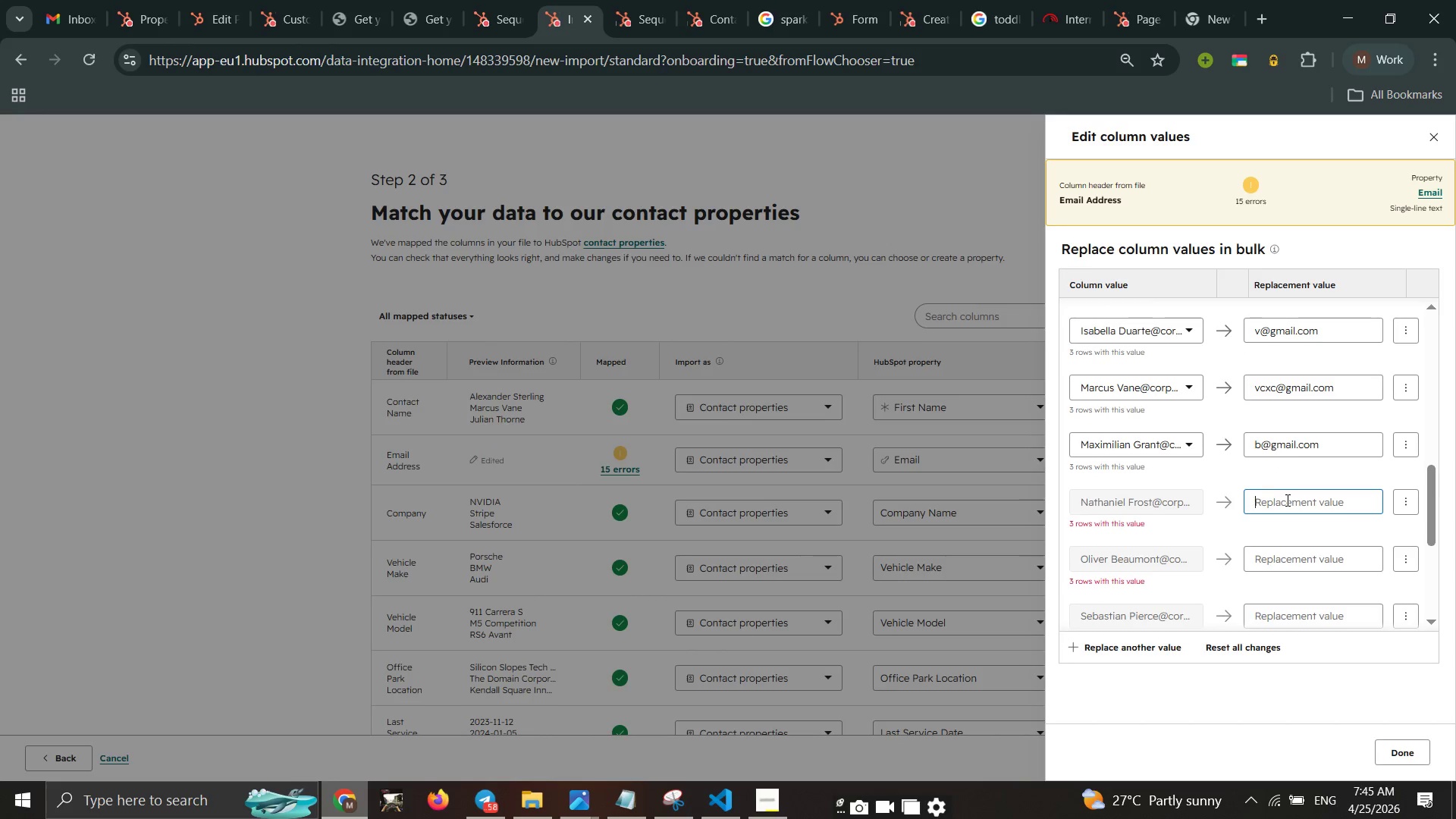 
hold_key(key=M, duration=0.5)
 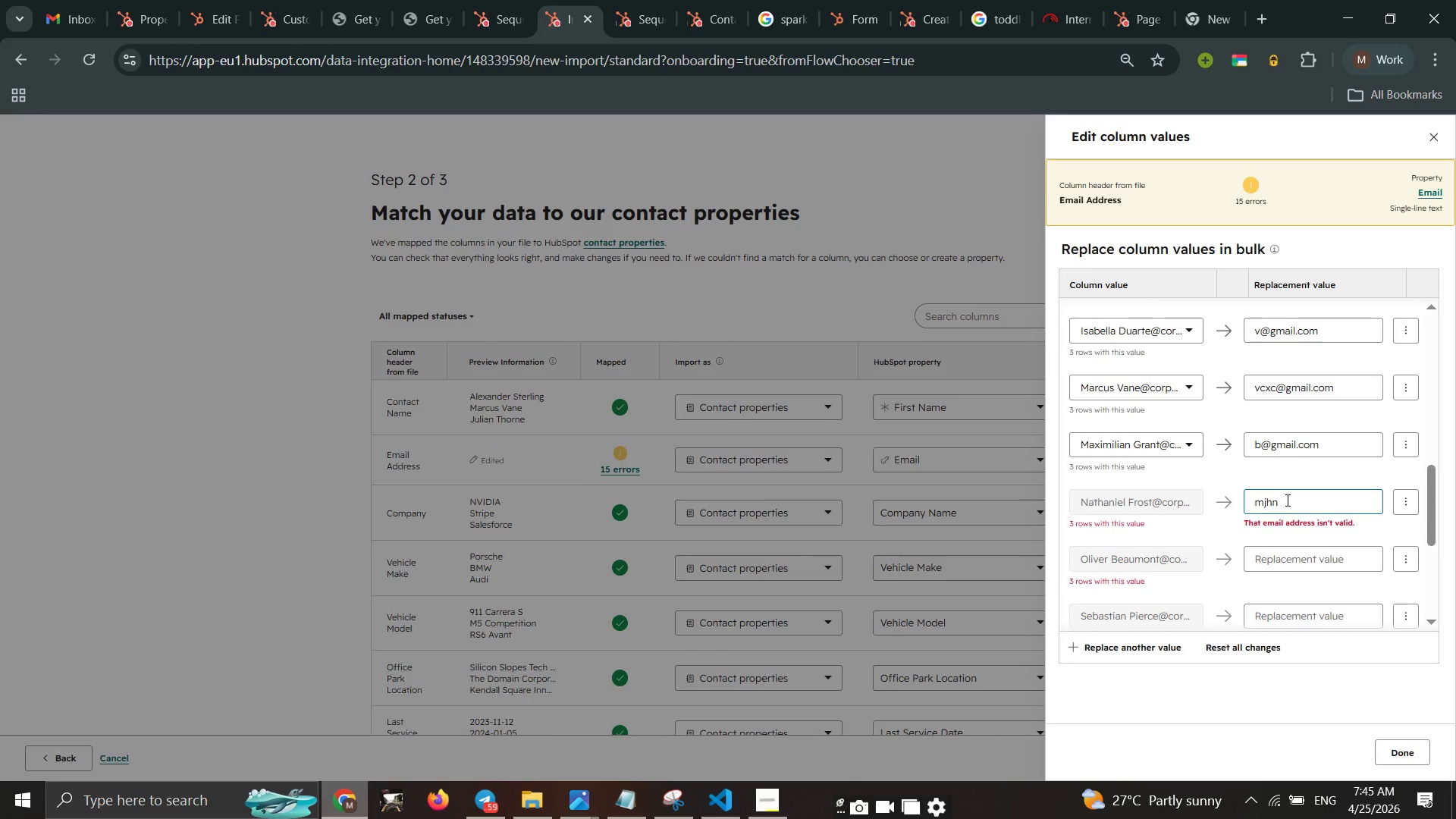 
hold_key(key=J, duration=0.64)
 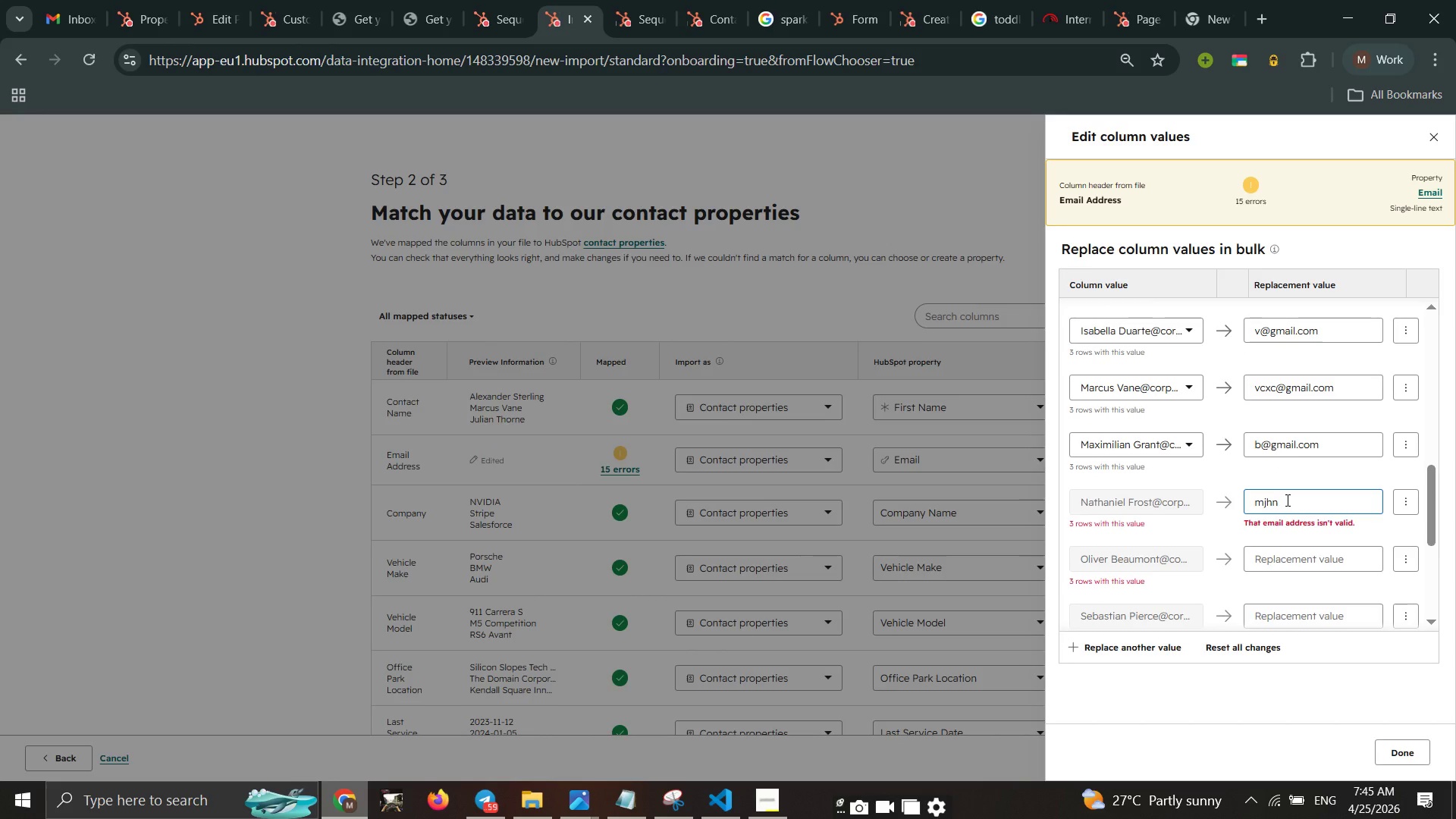 
hold_key(key=H, duration=0.59)
 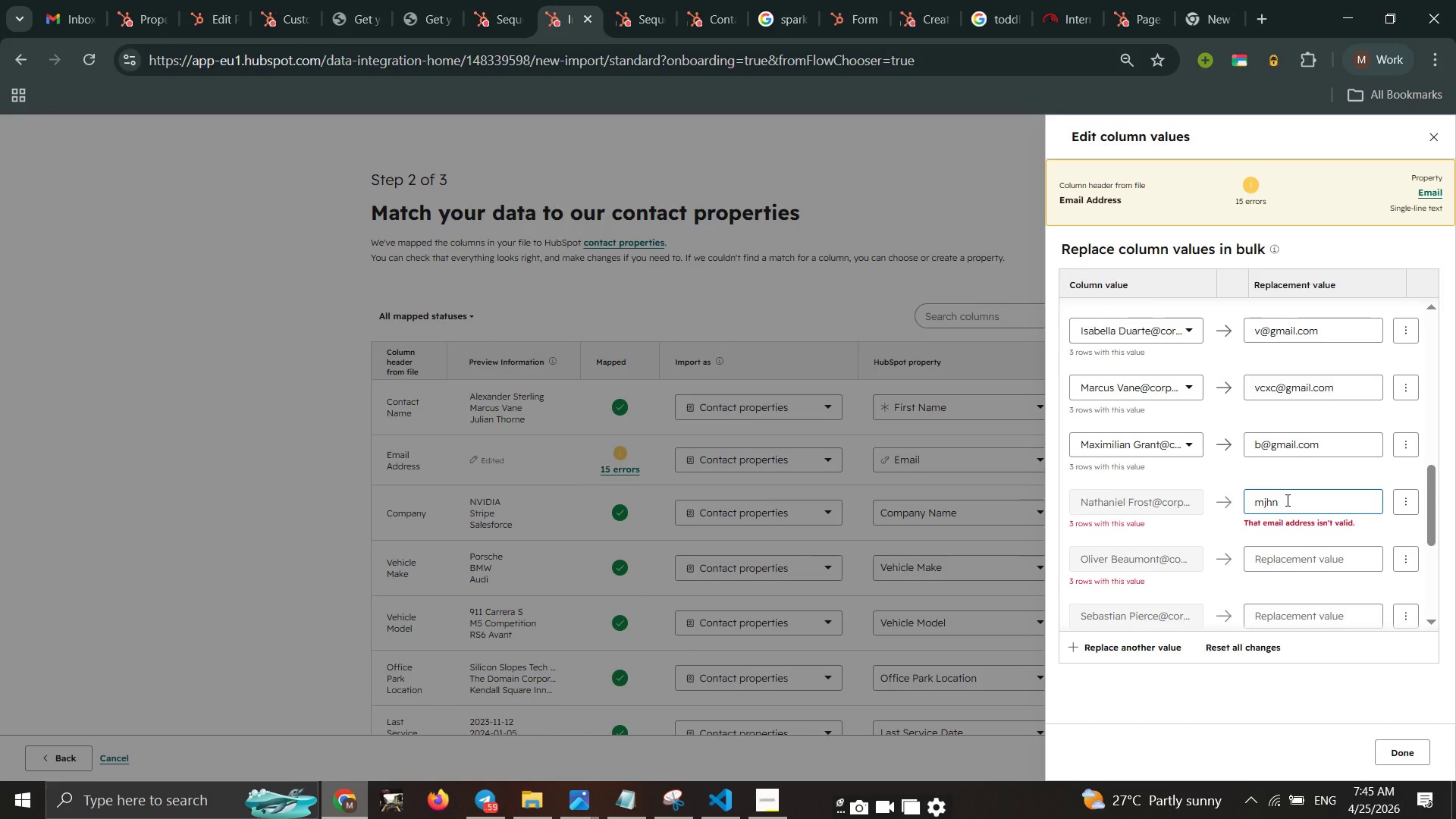 
key(N)
 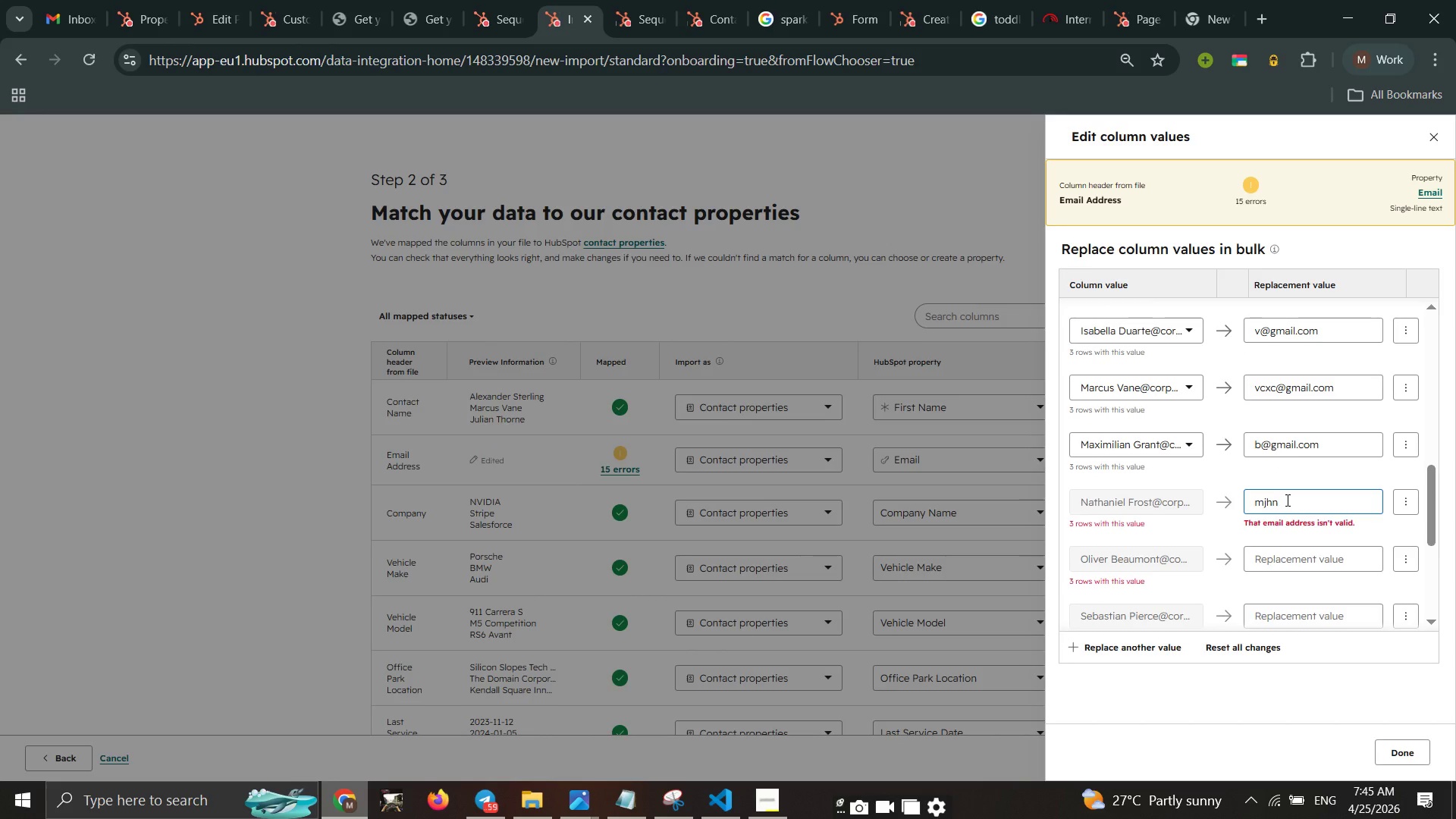 
key(Control+V)
 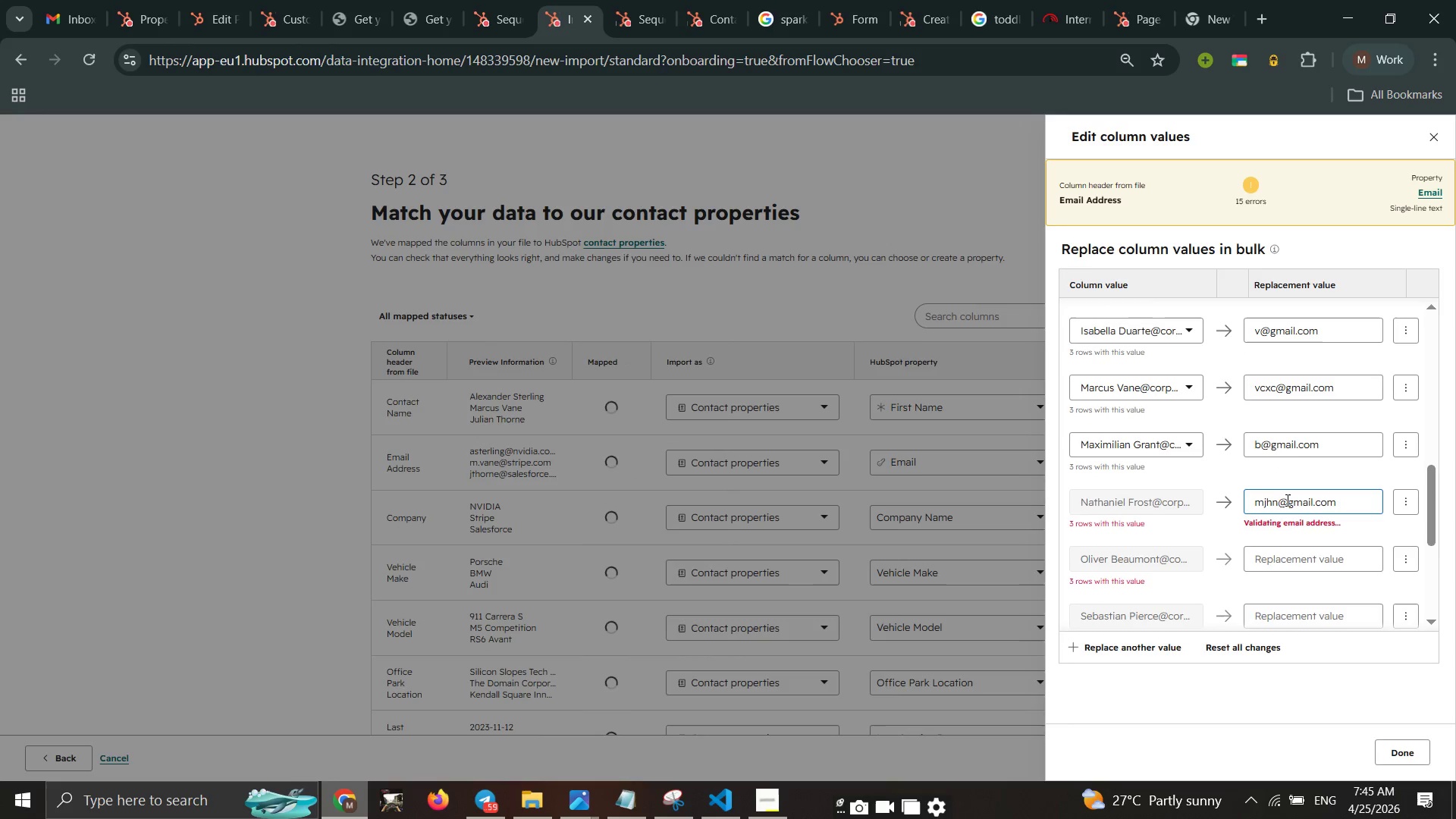 
scroll: coordinate [1286, 500], scroll_direction: none, amount: 0.0
 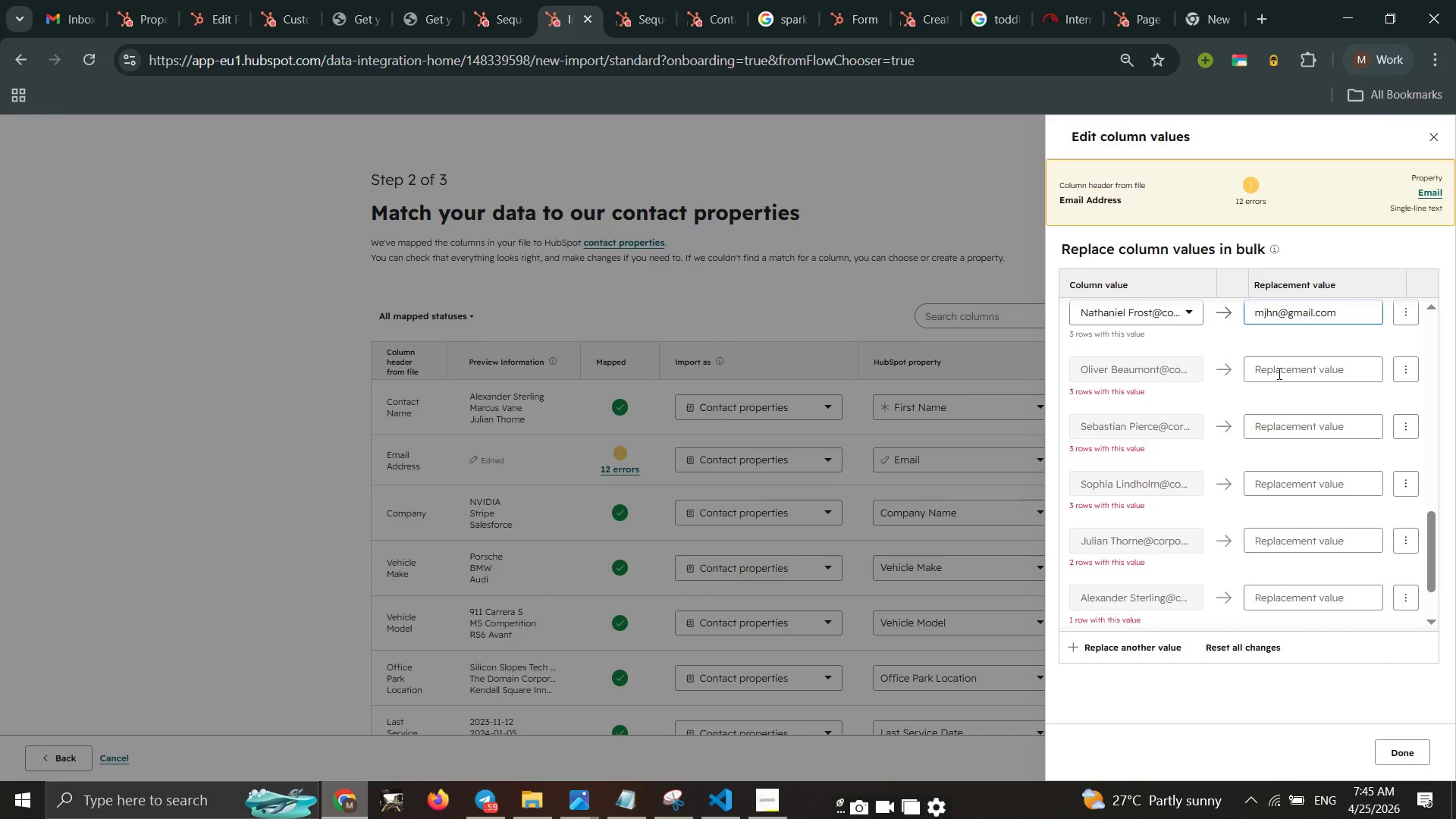 
left_click([1278, 373])
 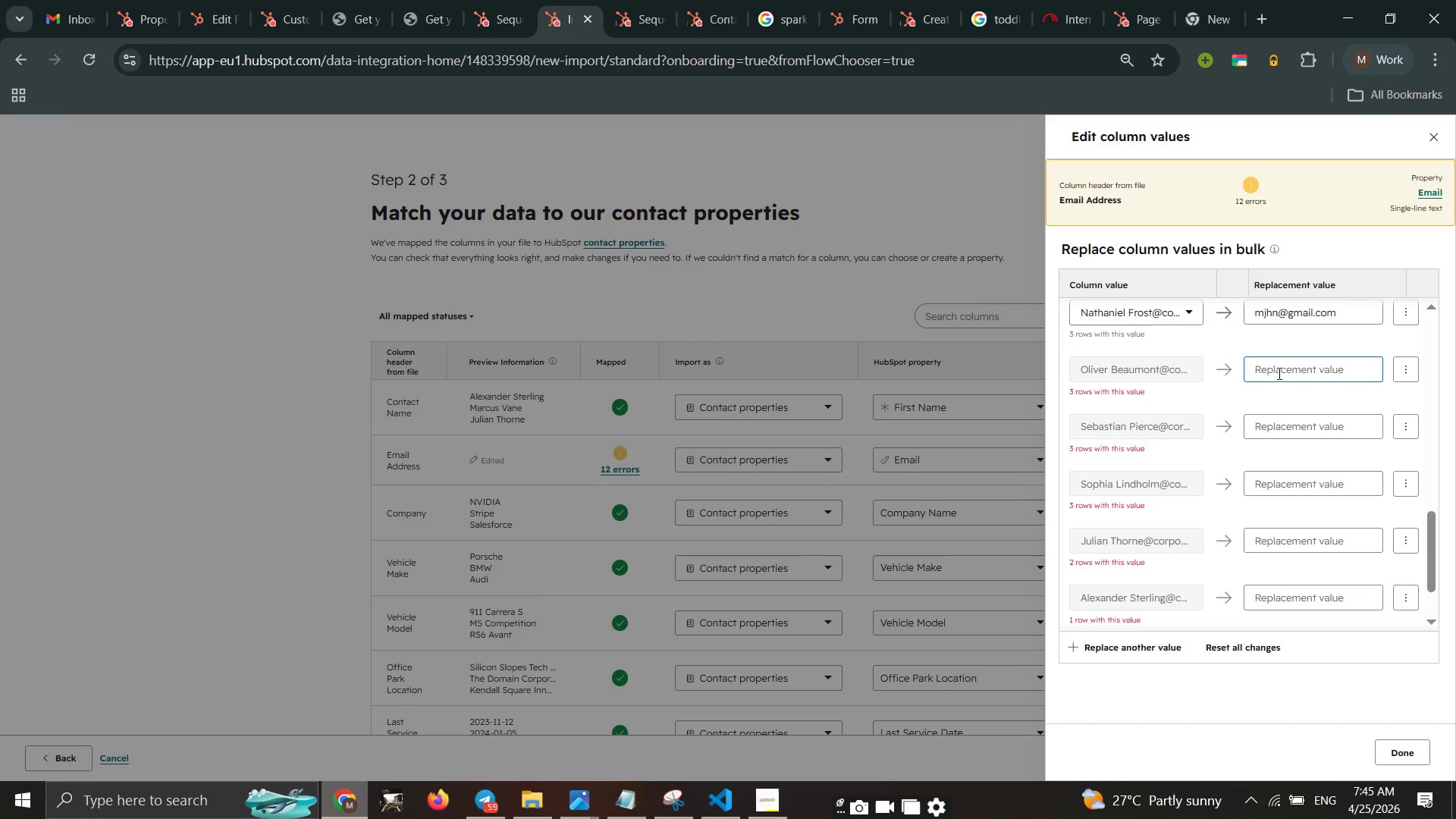 
type(vg)
 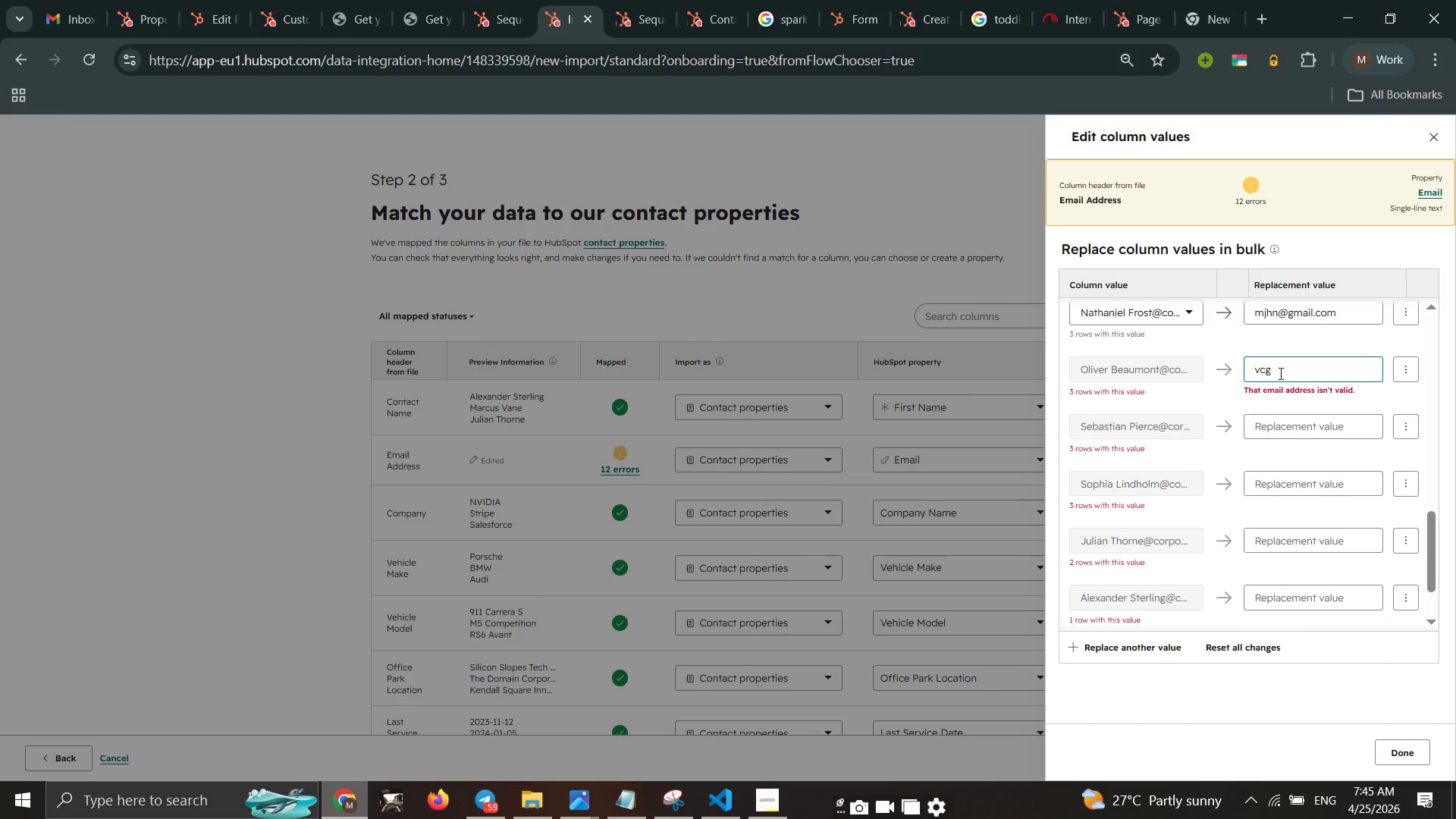 
hold_key(key=C, duration=0.41)
 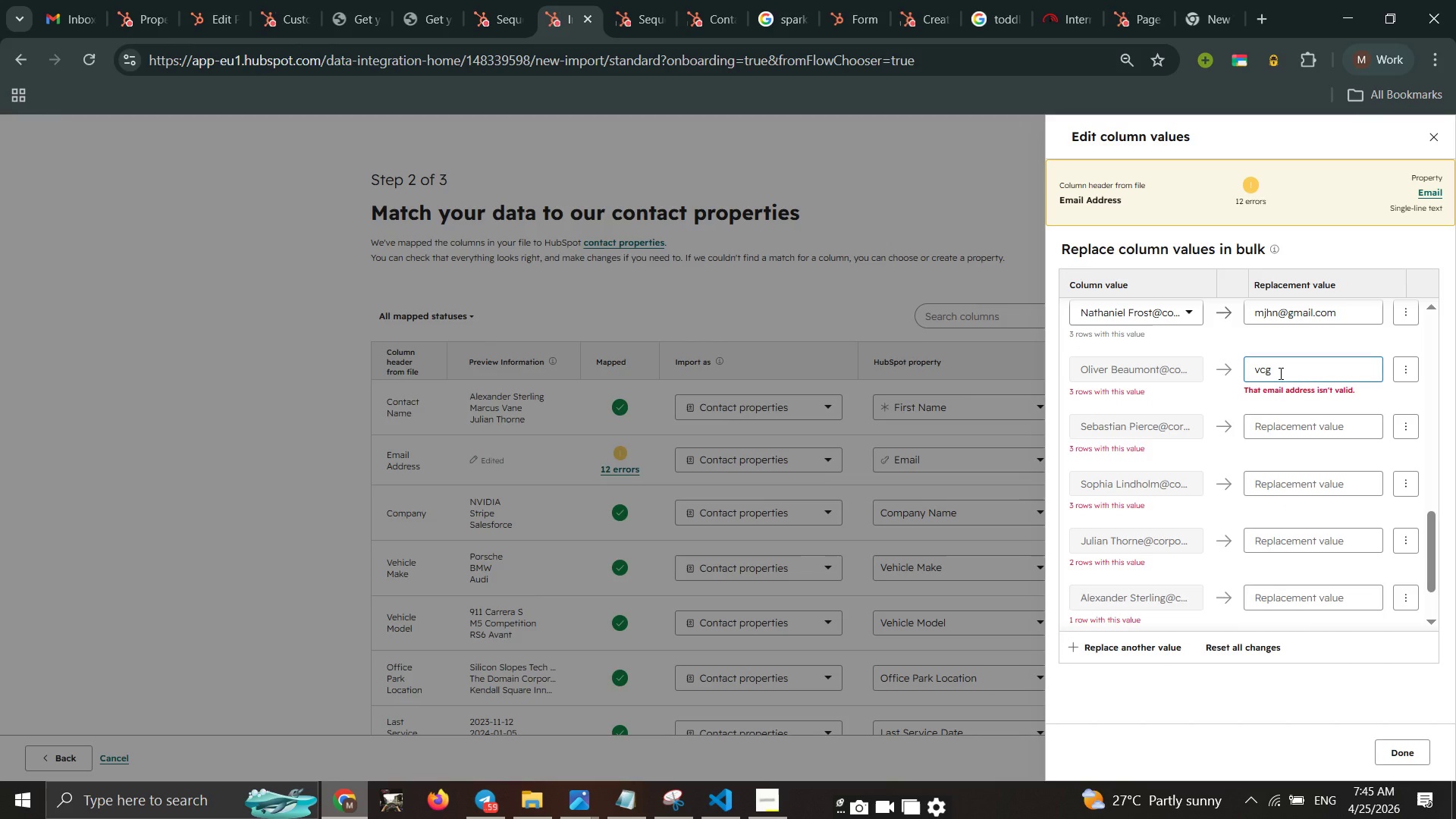 
key(Control+V)
 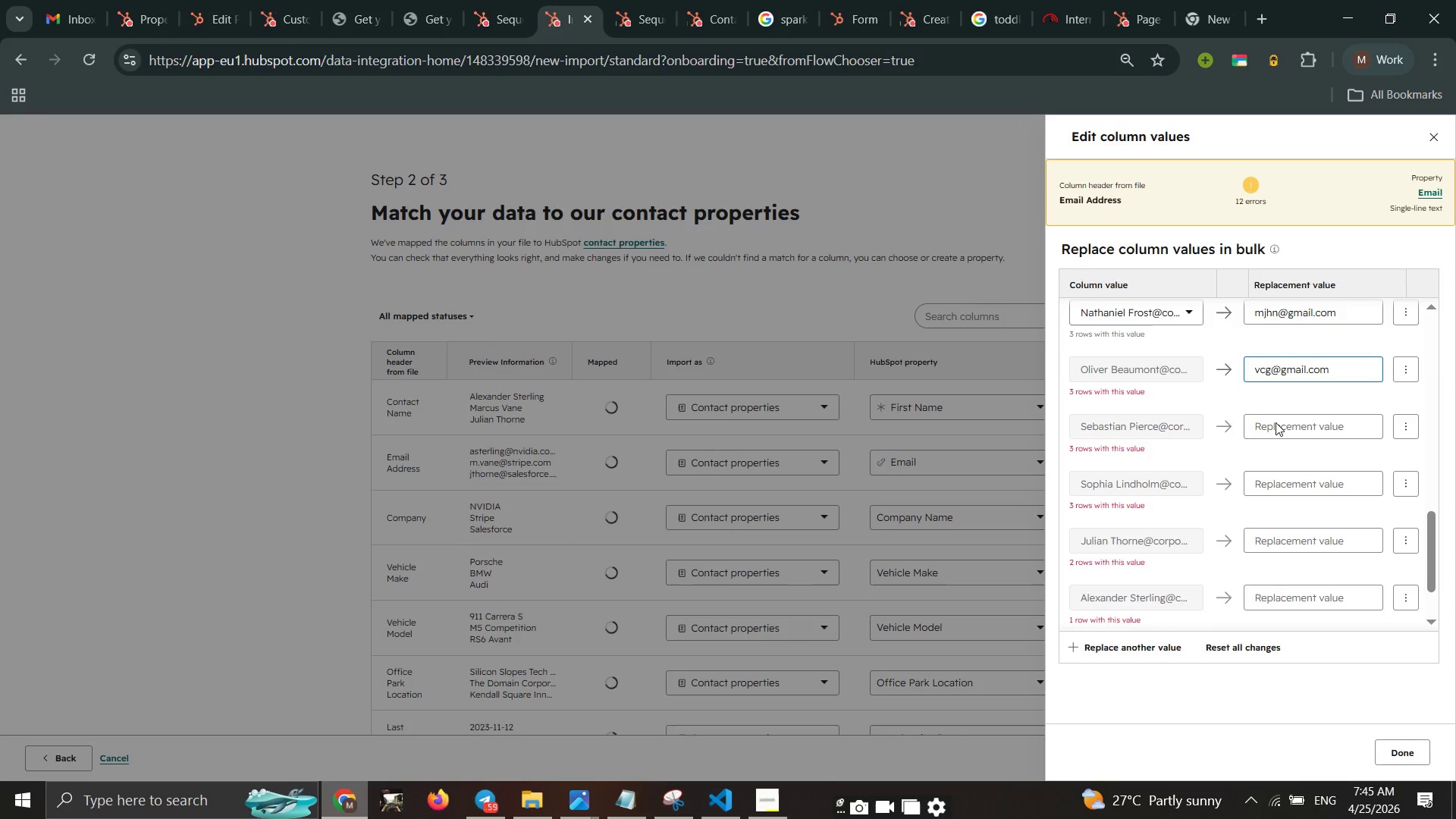 
left_click([1276, 422])
 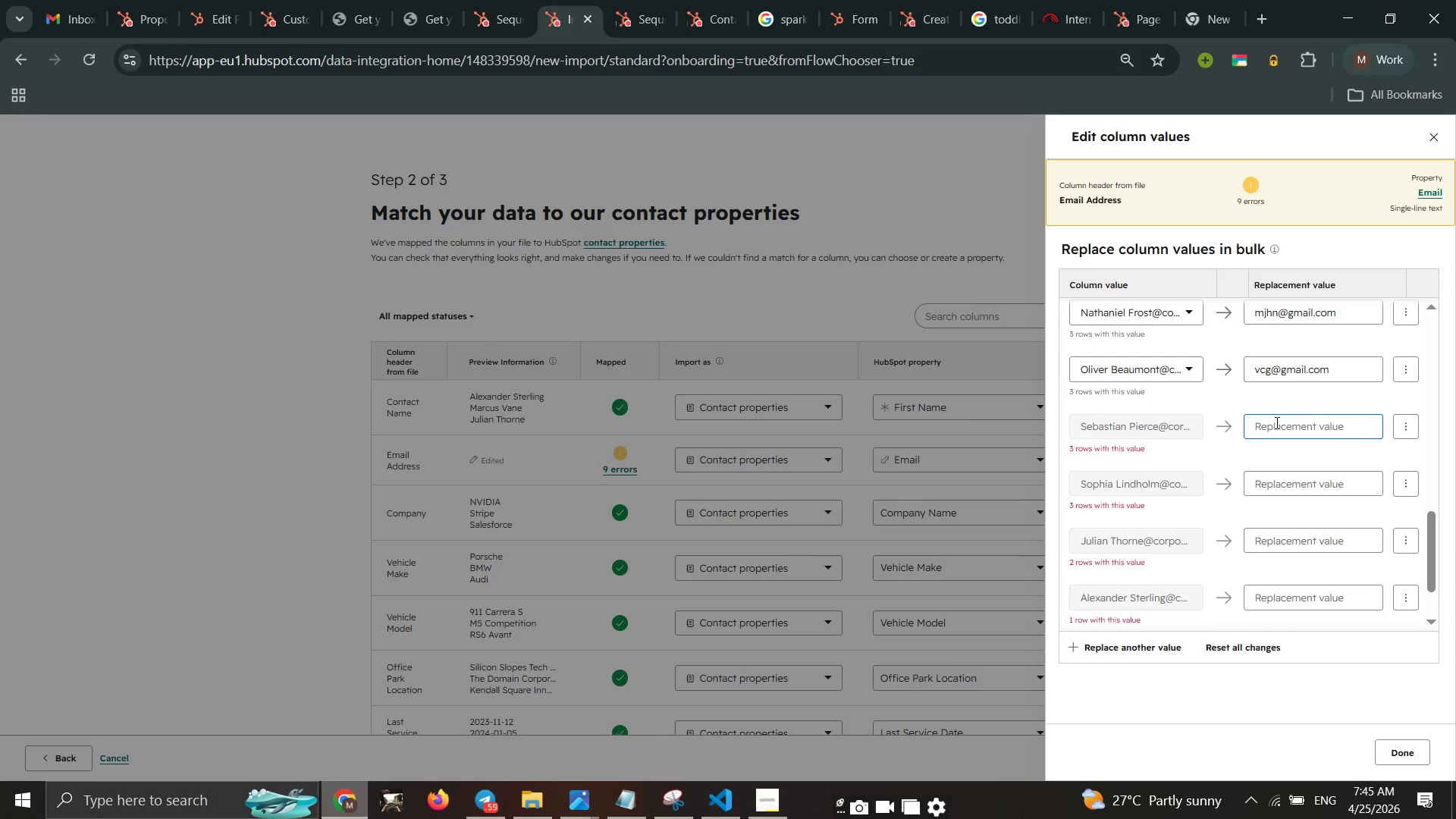 
hold_key(key=I, duration=0.44)
 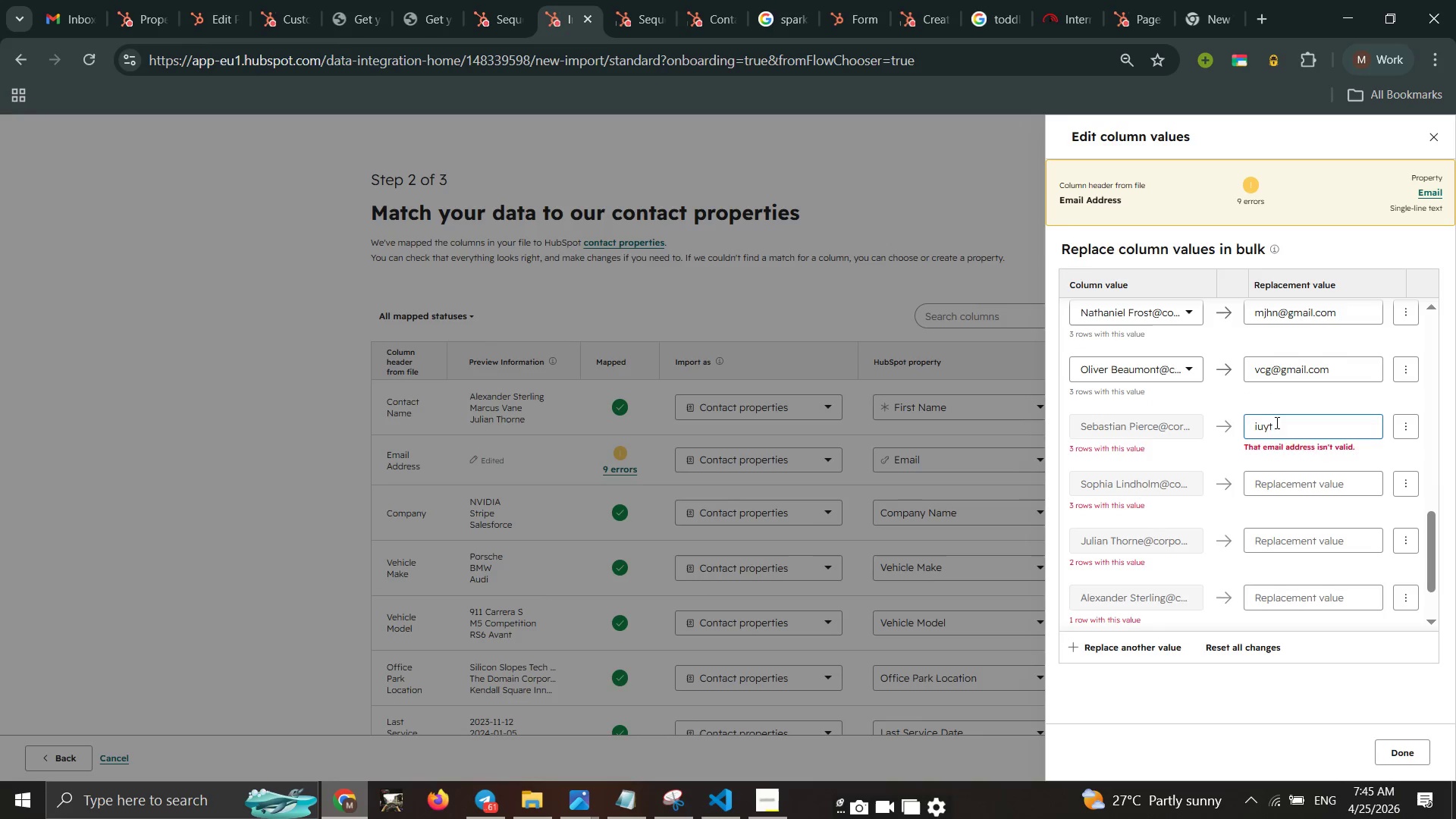 
type(uyt)
 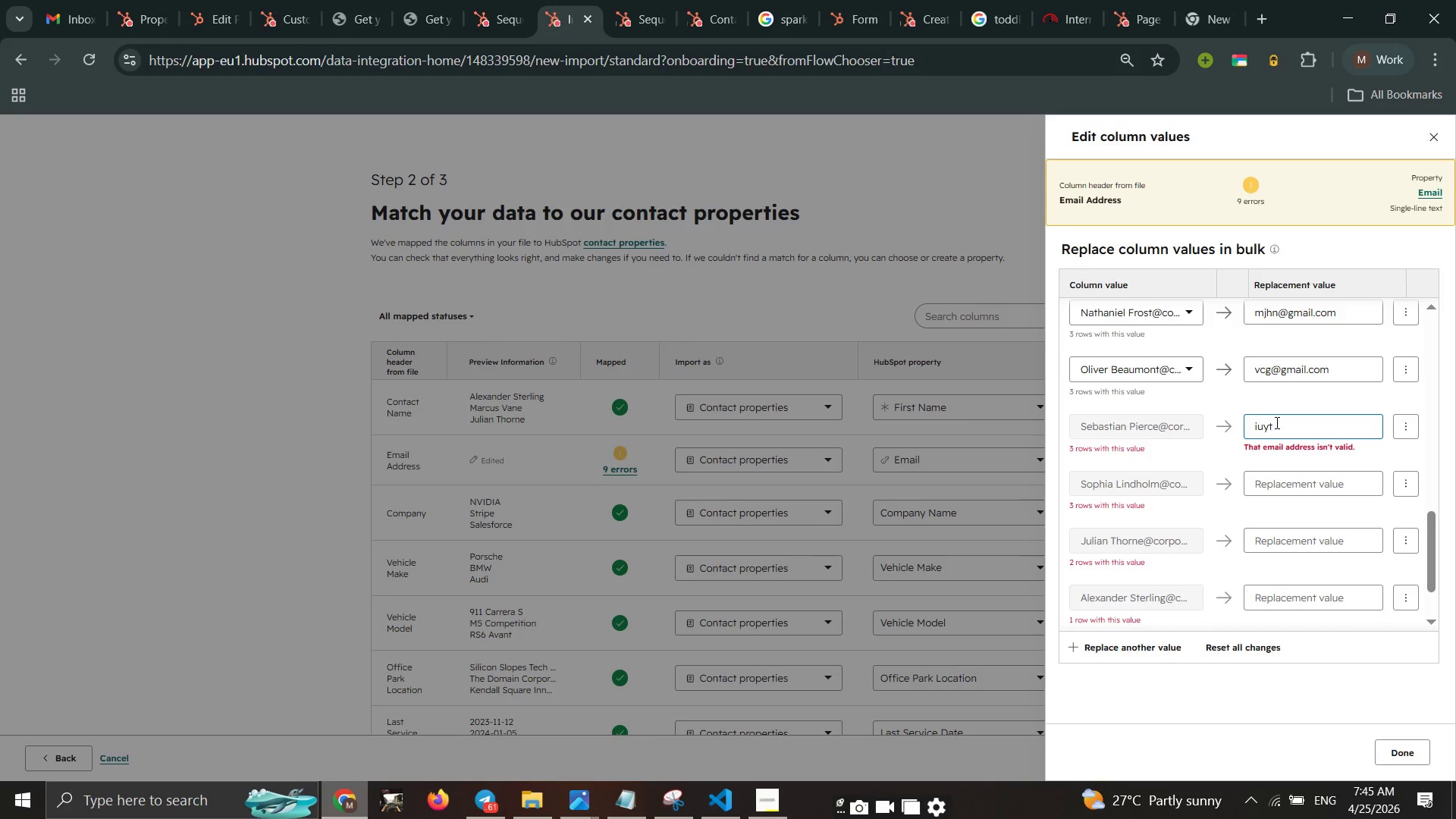 
key(Control+V)
 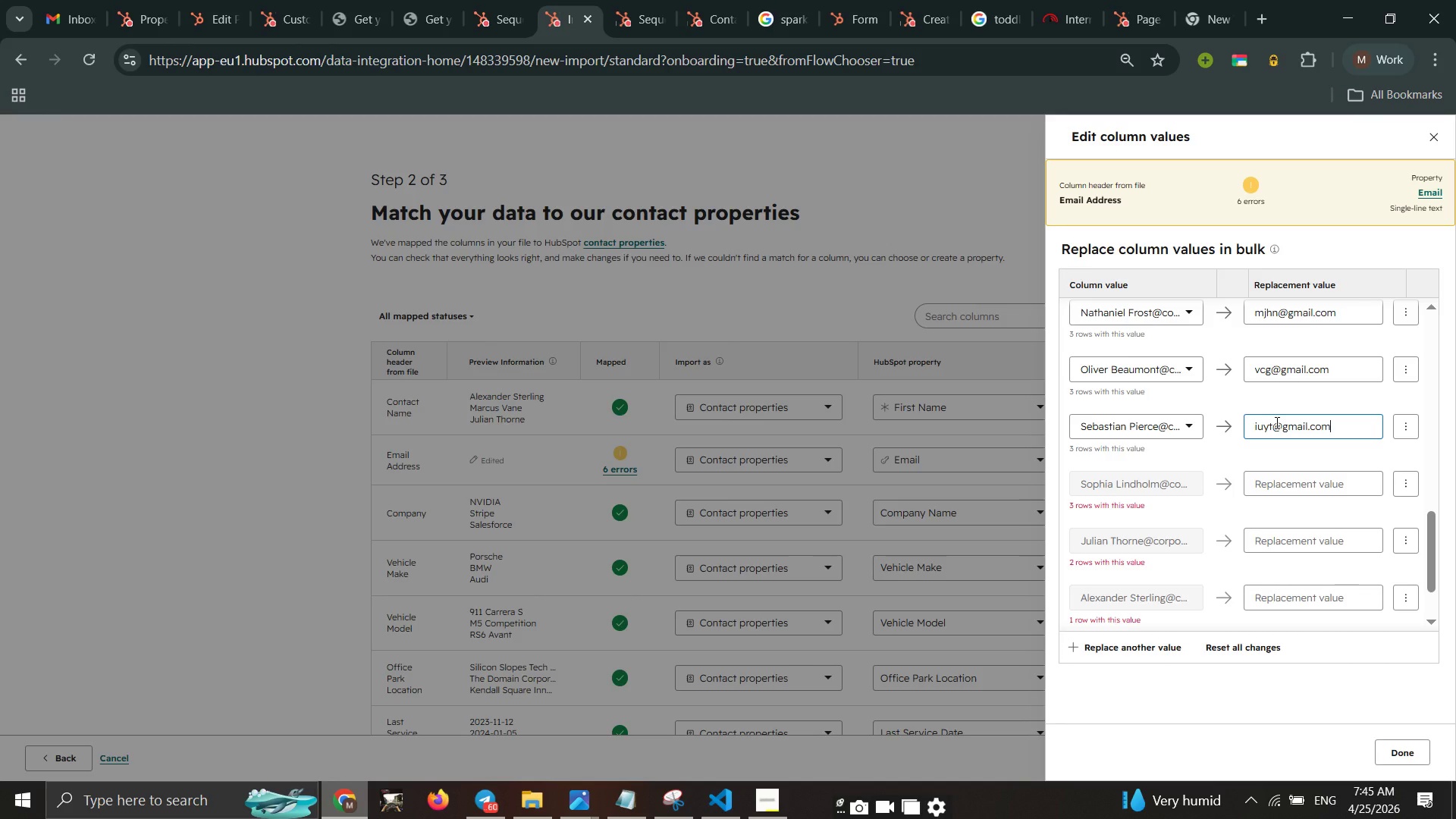 
wait(24.36)
 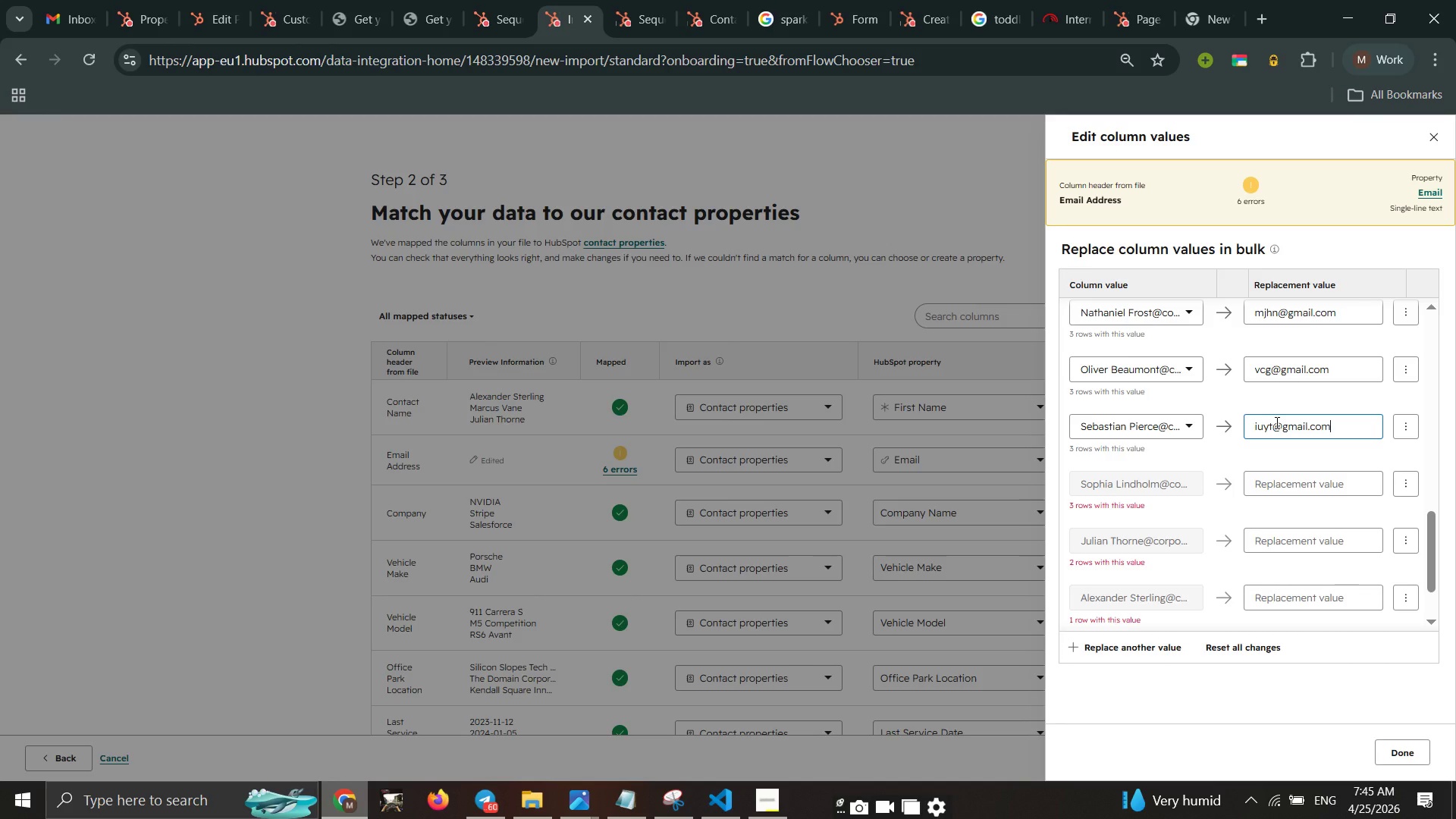 
left_click([1281, 480])
 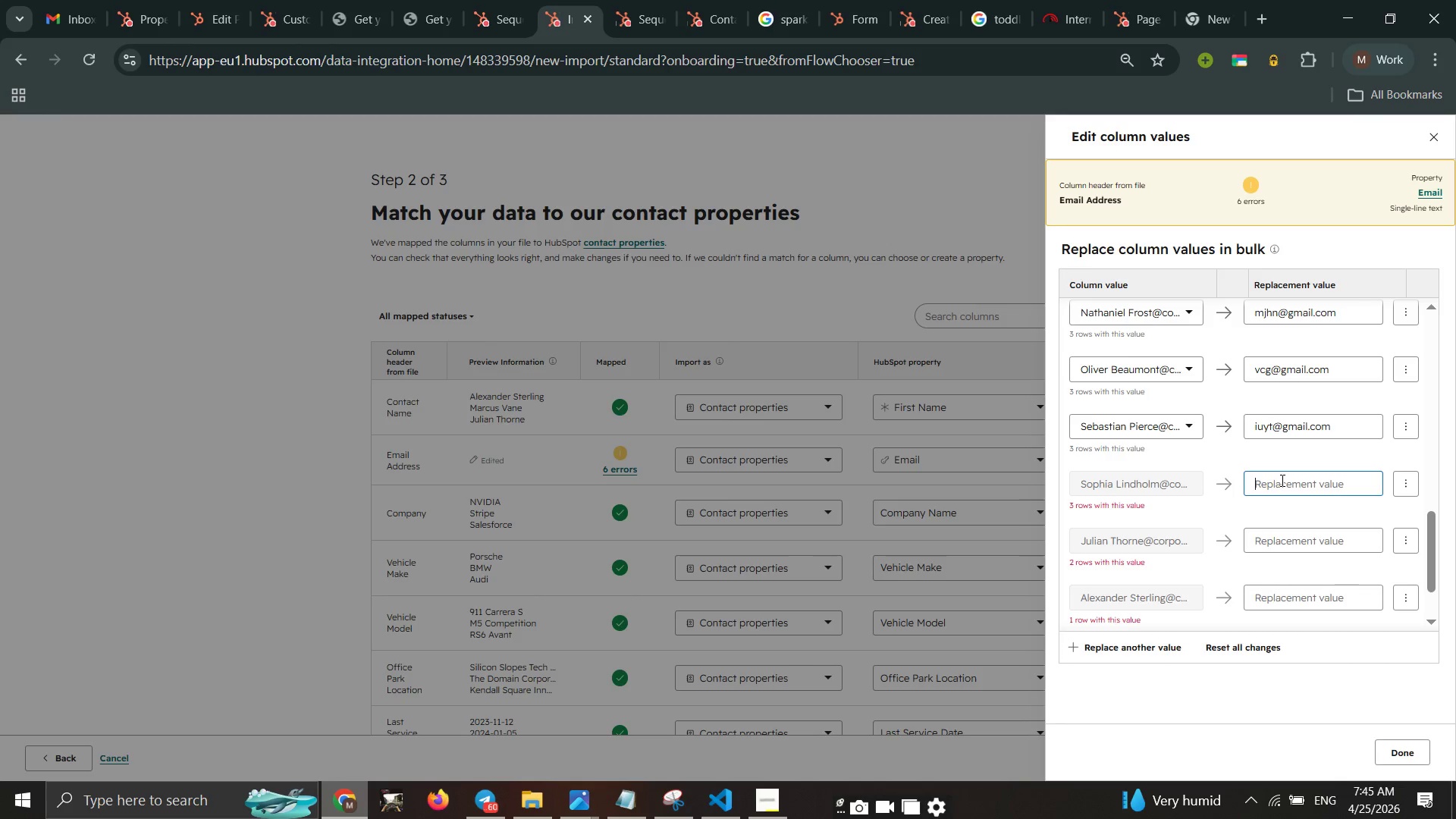 
type(tyrt)
 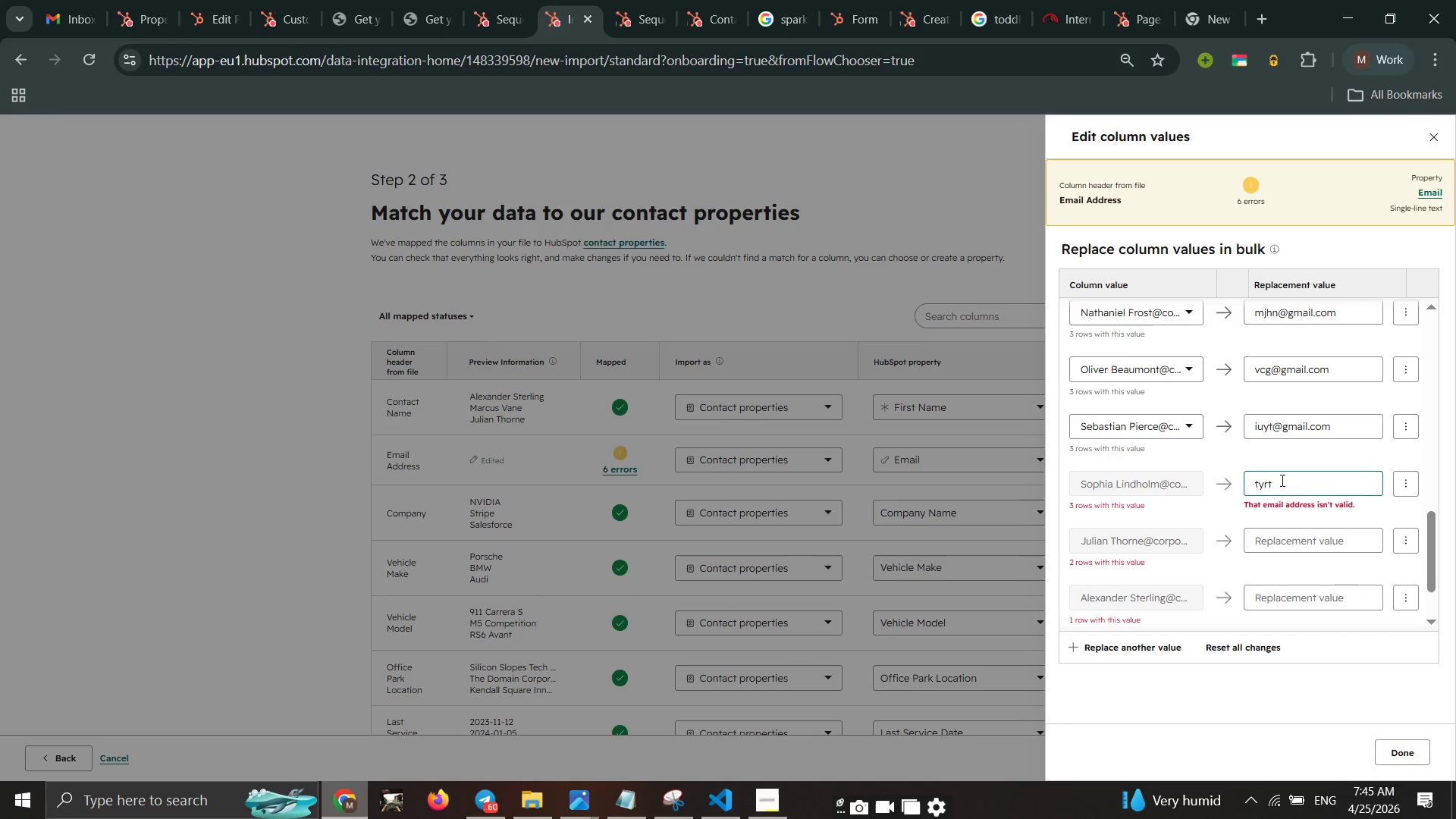 
key(Control+ControlLeft)
 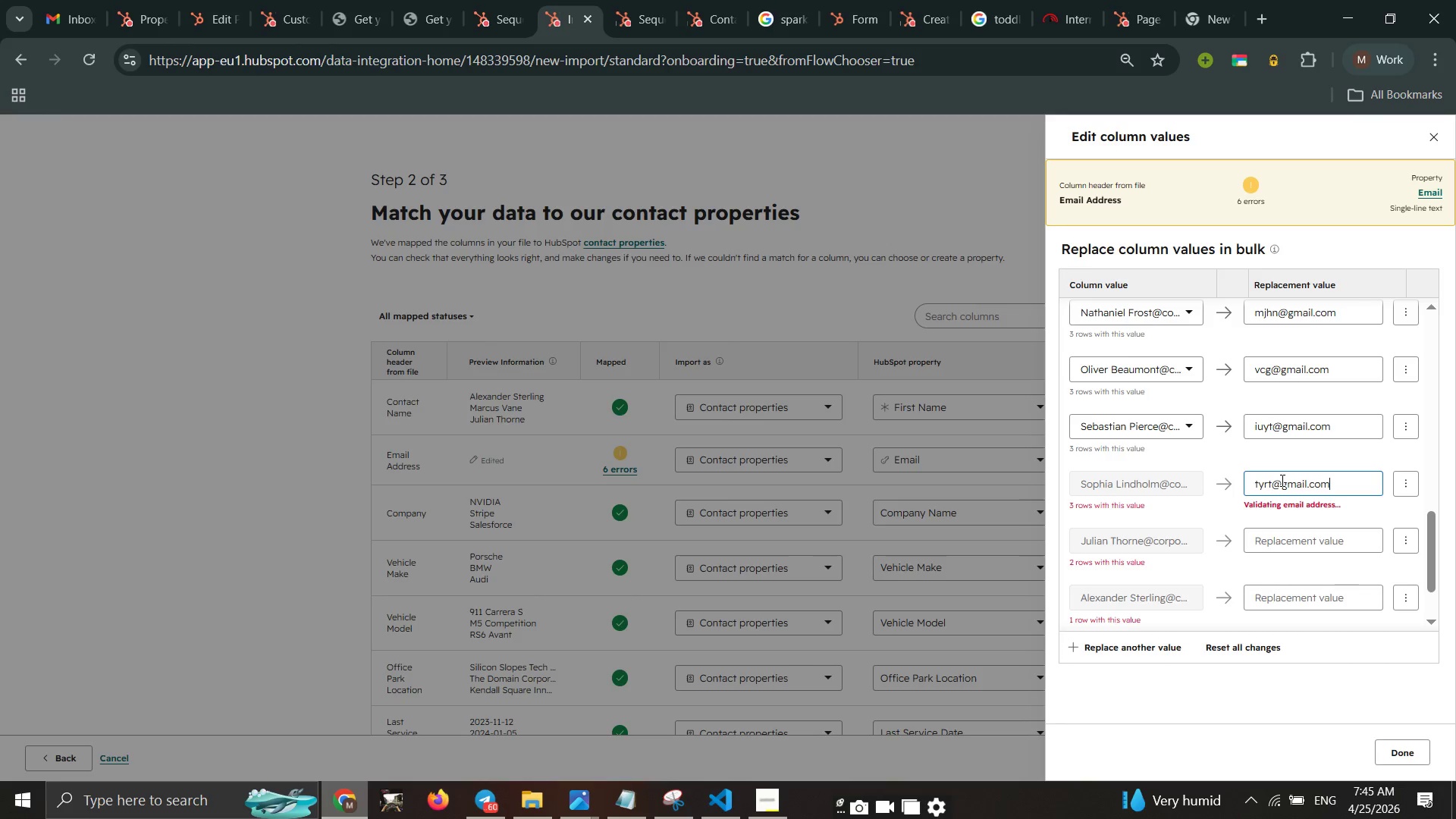 
key(Control+V)
 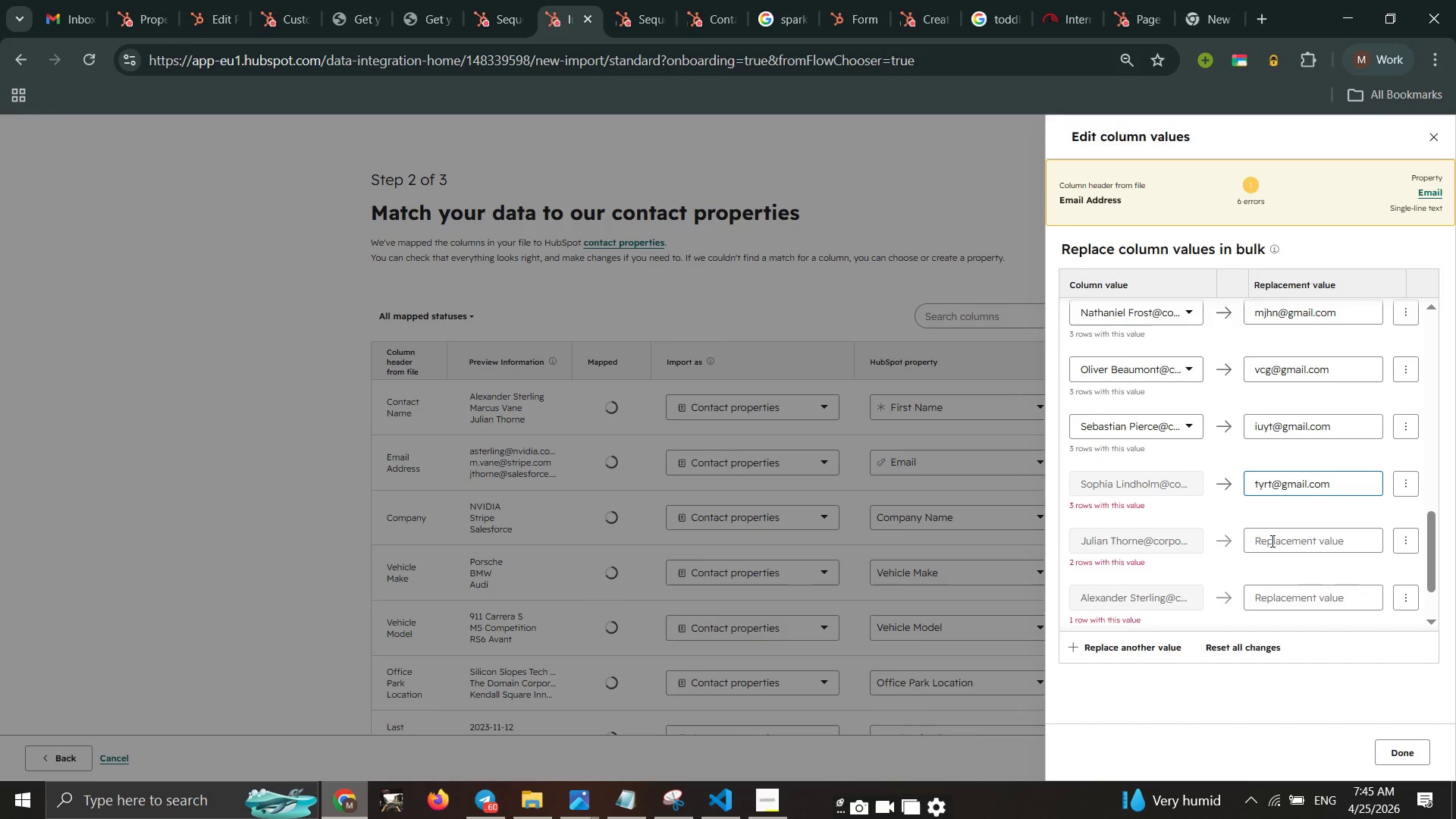 
left_click([1271, 541])
 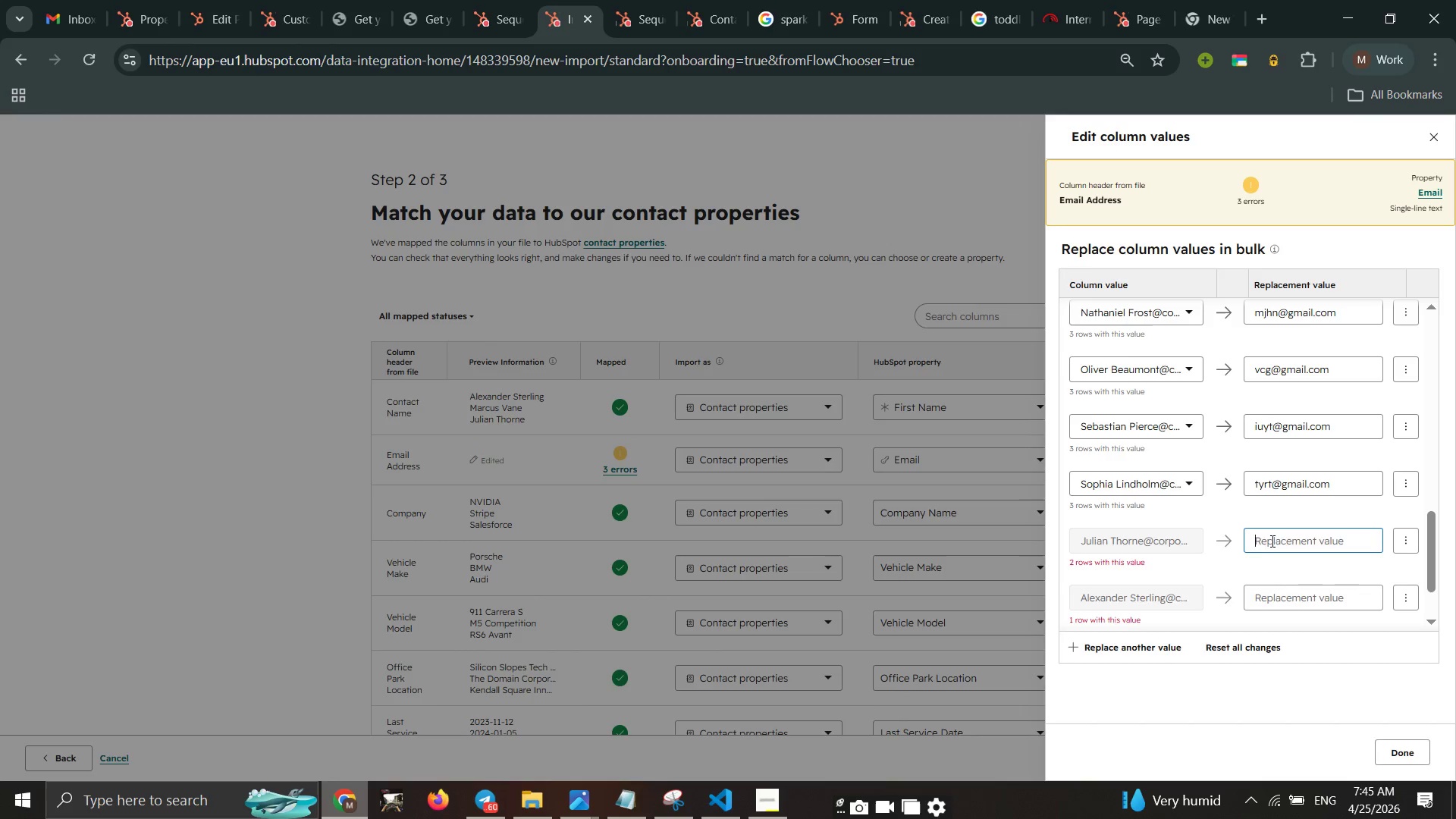 
type(mnvh)
 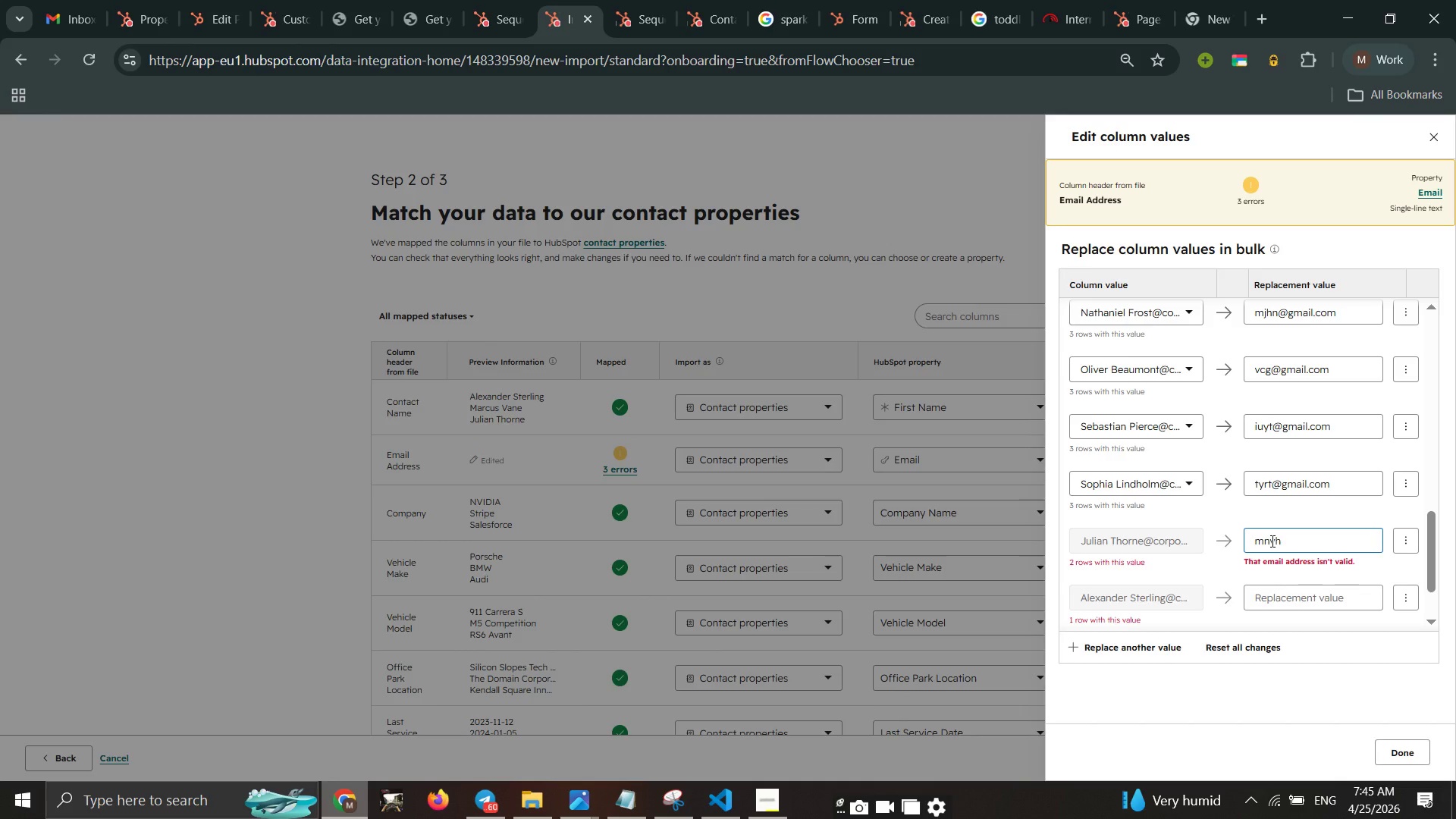 
key(Control+V)
 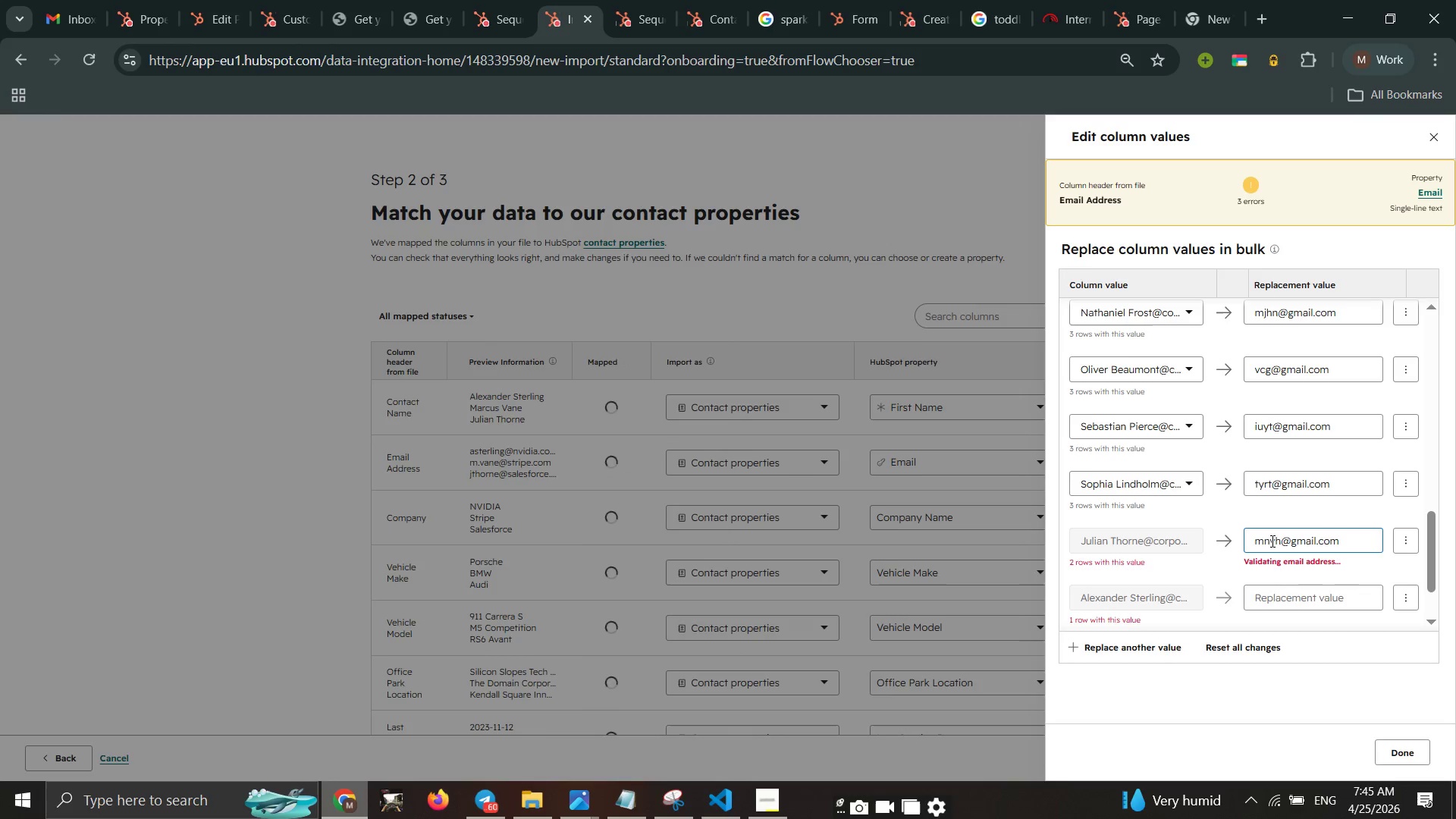 
scroll: coordinate [1271, 541], scroll_direction: down, amount: 1.0
 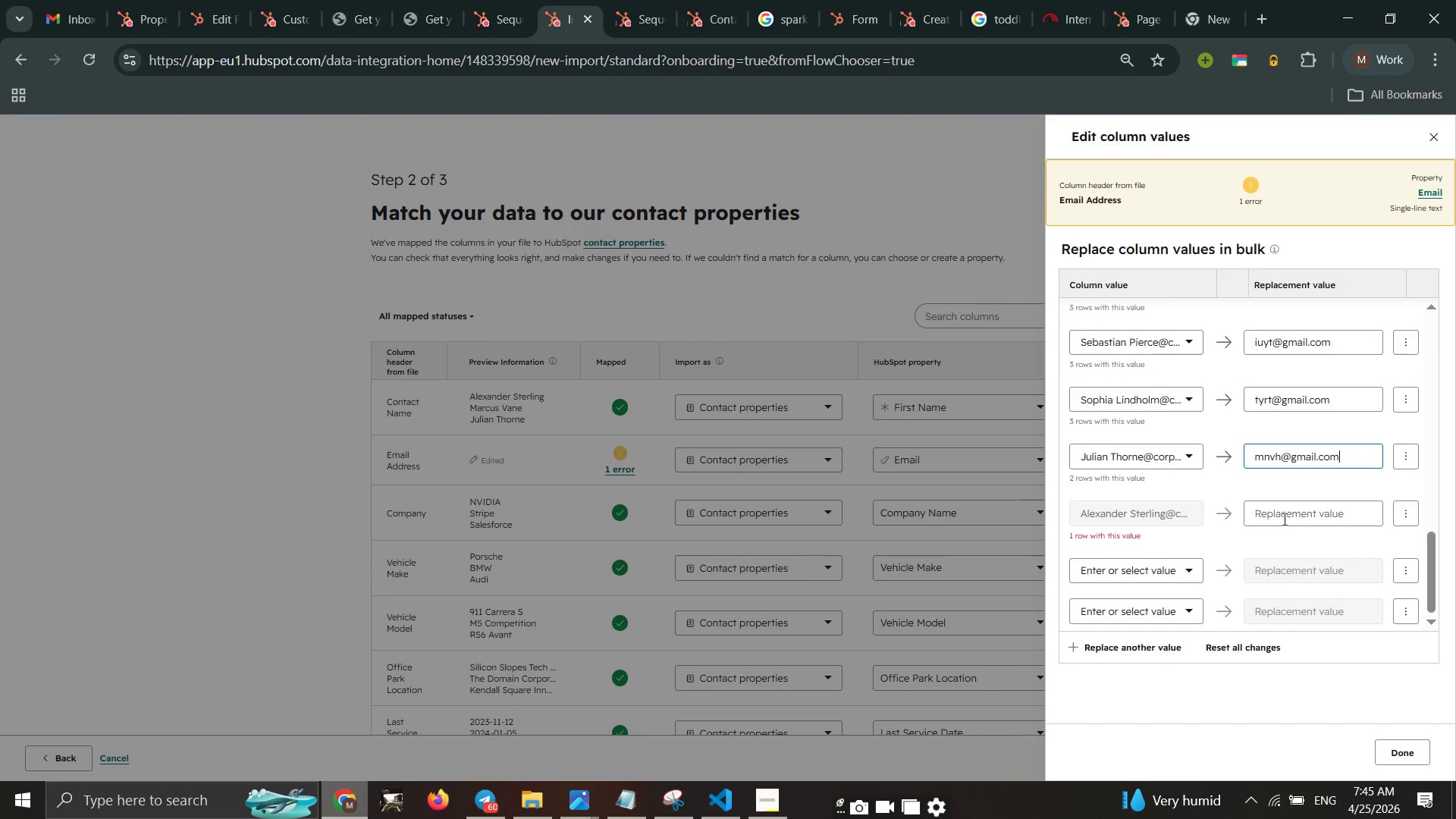 
left_click([1283, 519])
 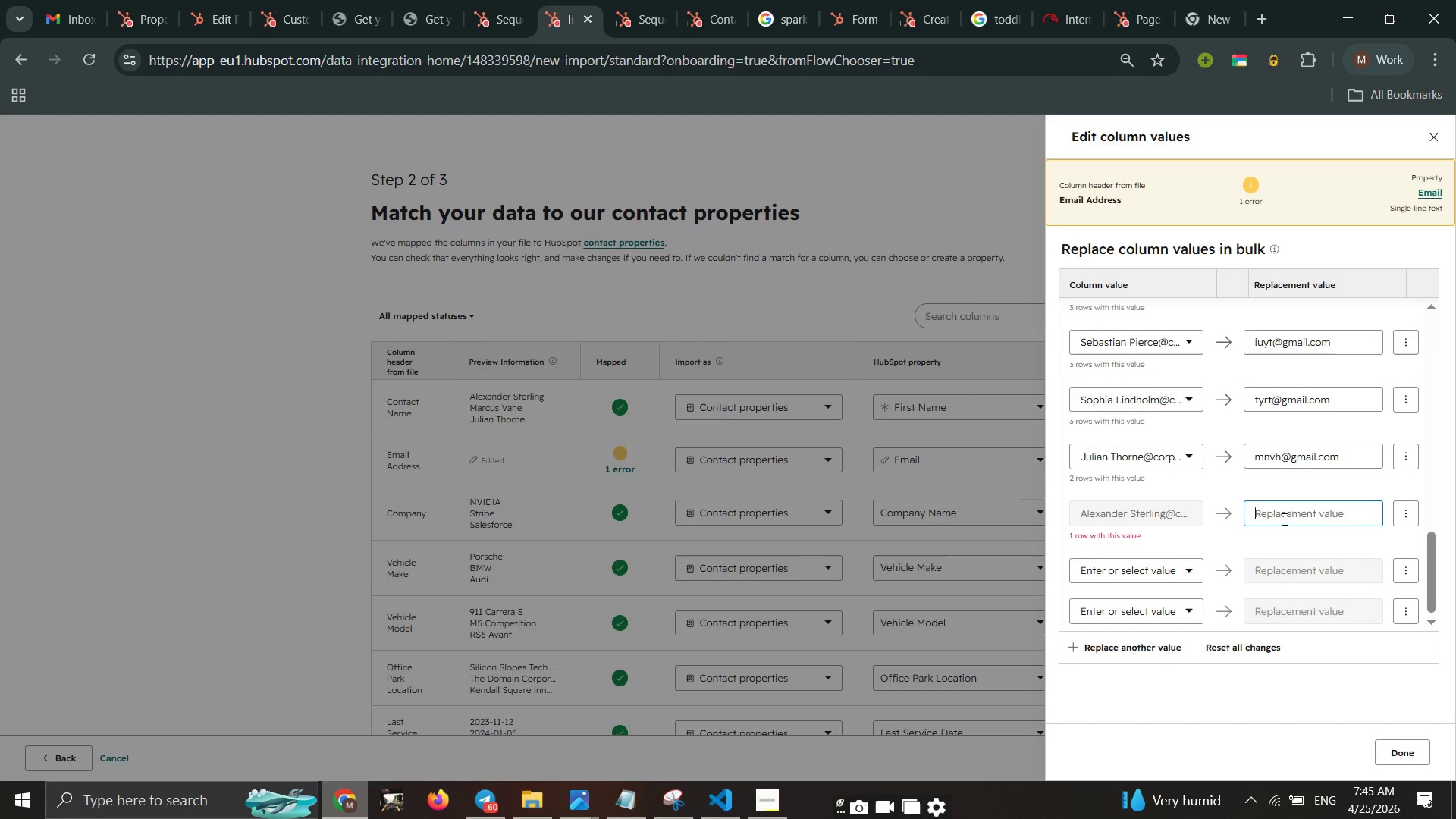 
type(ghf)
 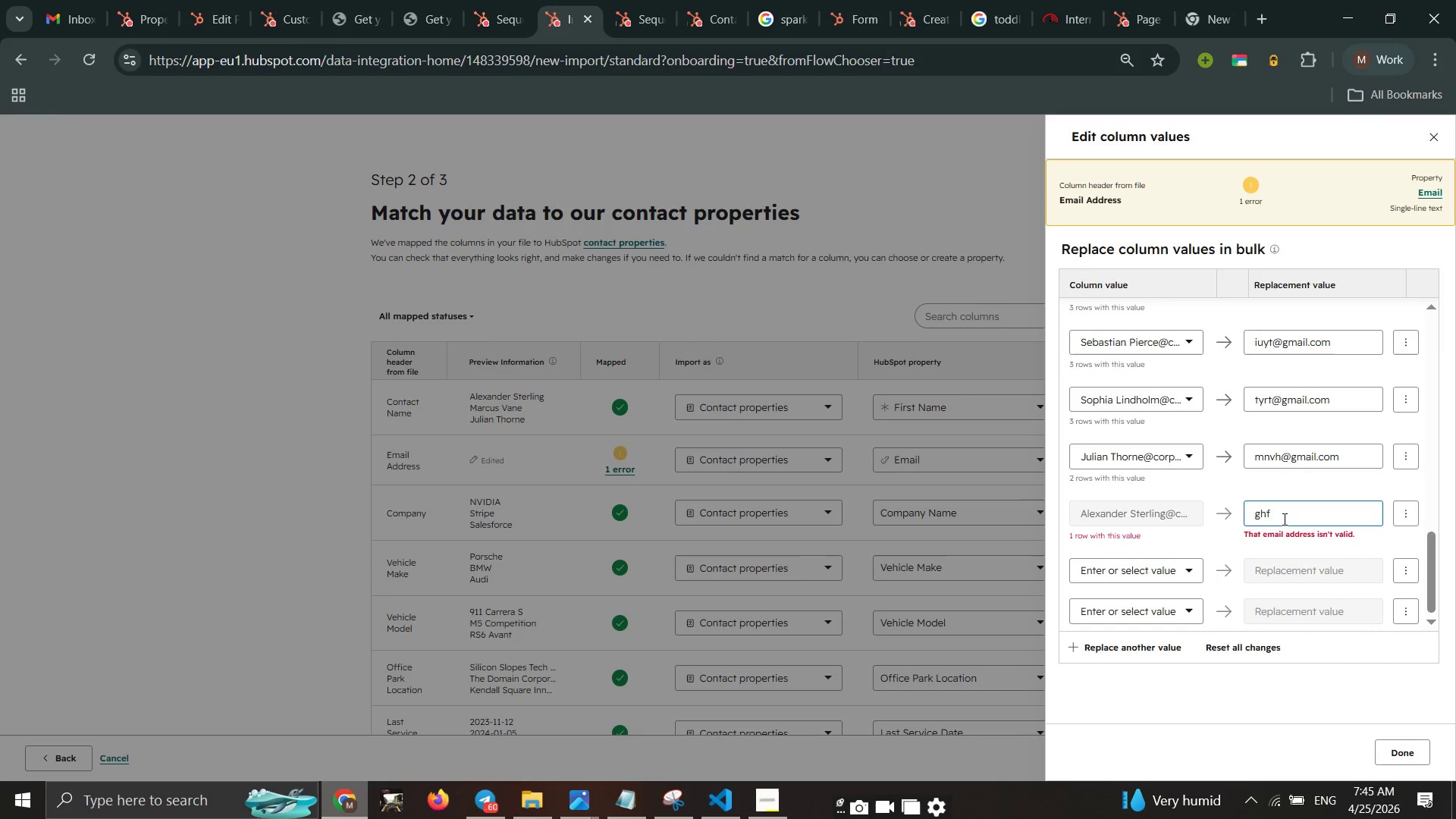 
key(Control+V)
 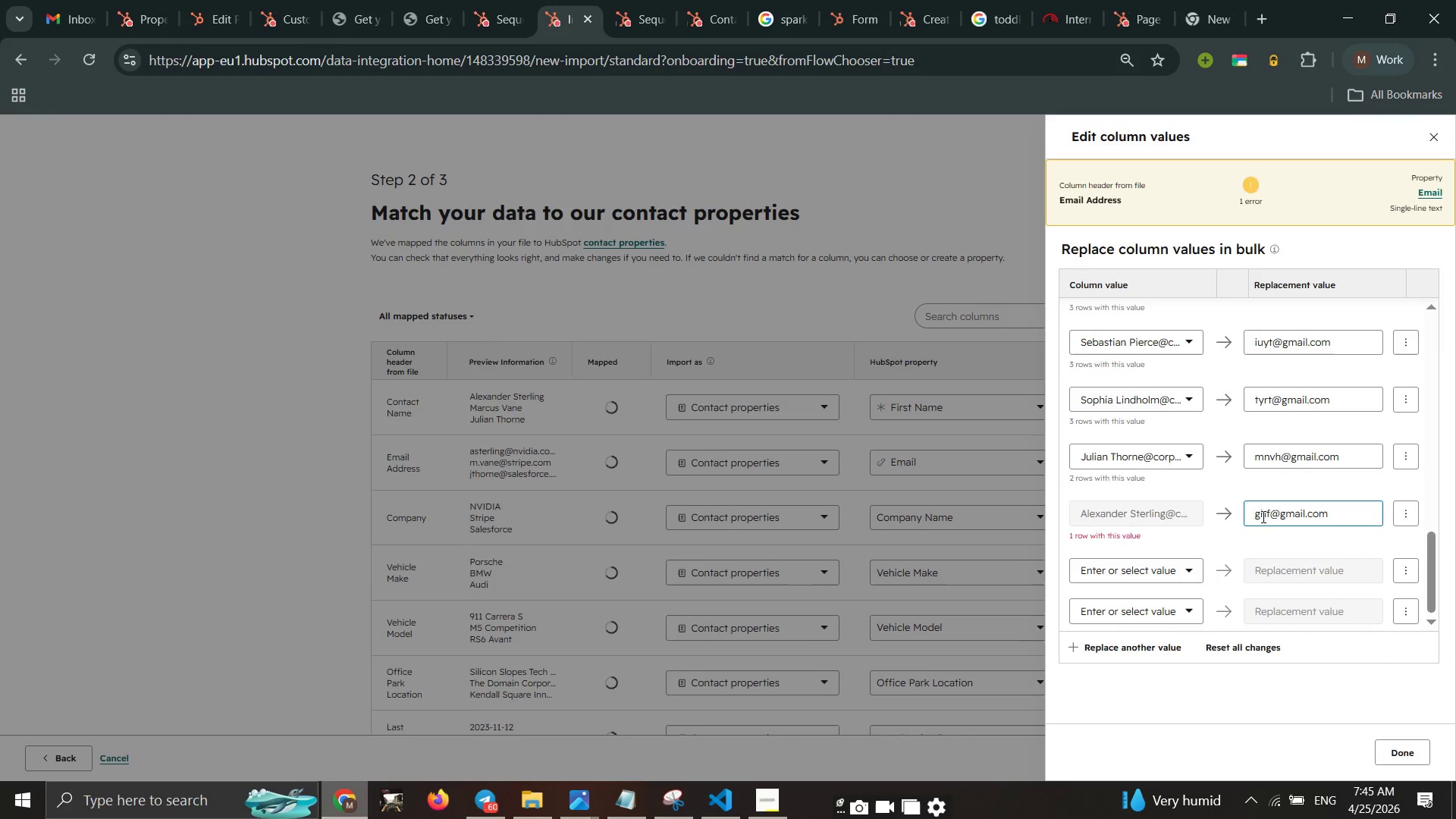 
left_click([1260, 516])
 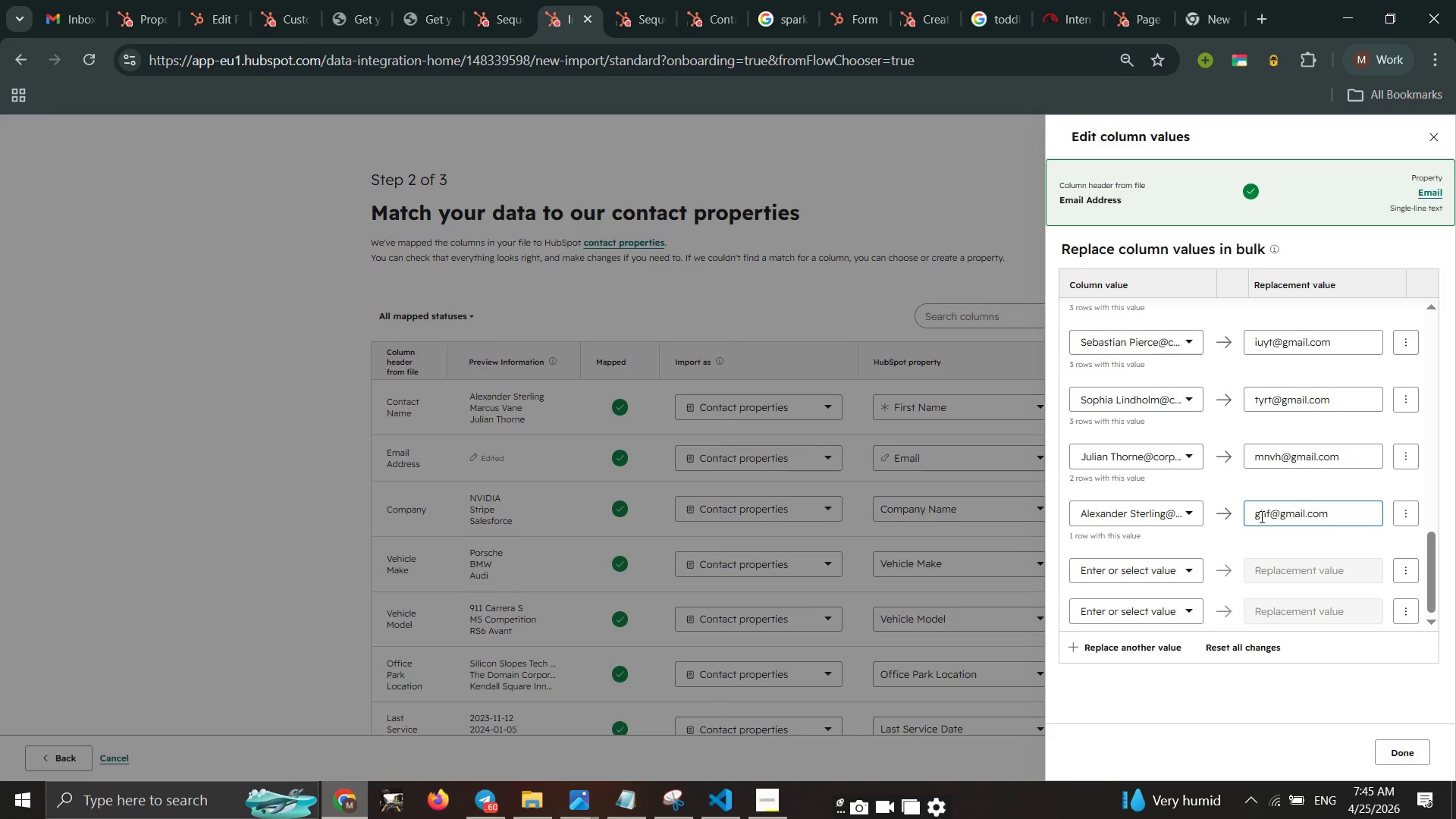 
type(uji)
 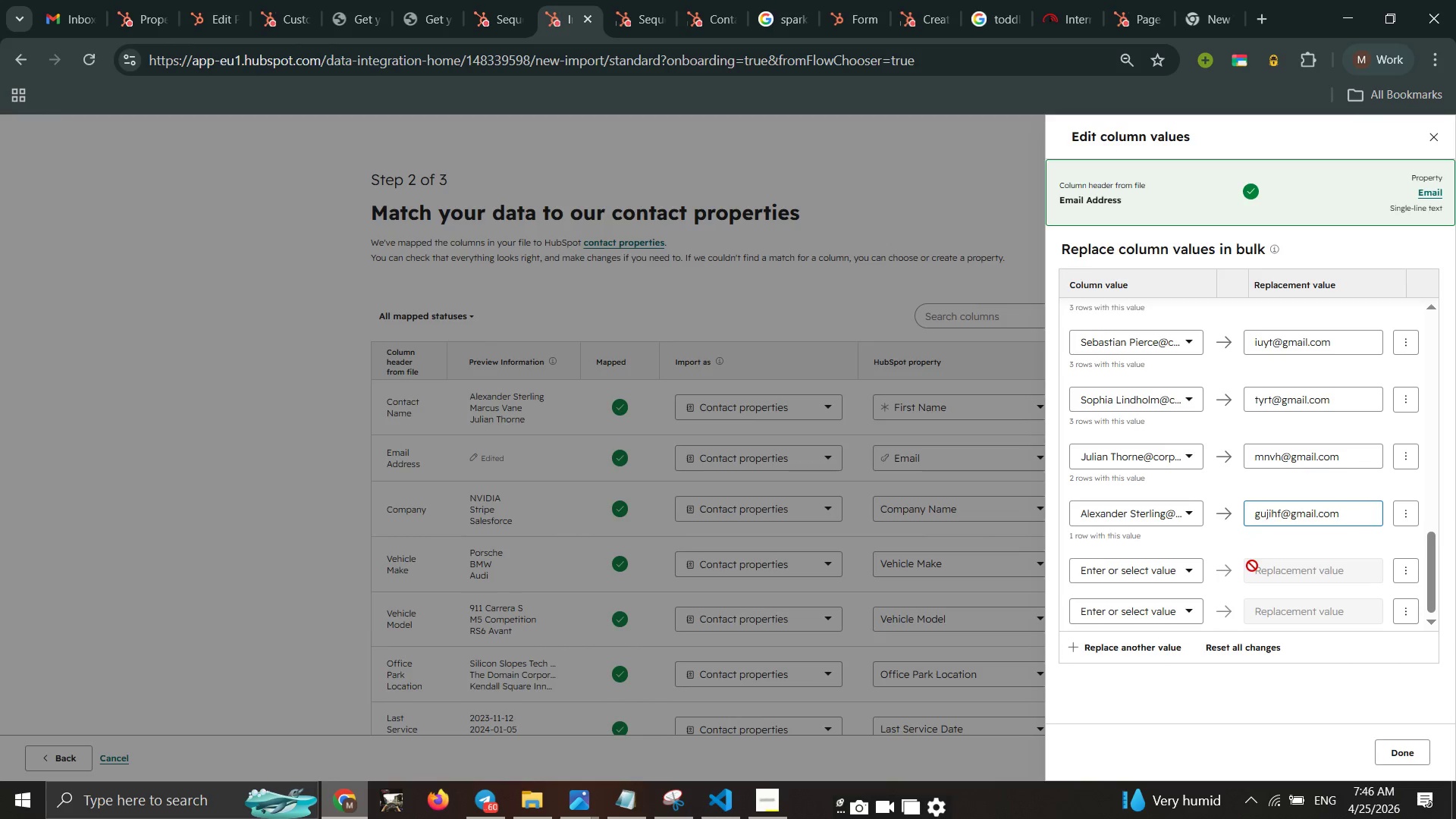 
scroll: coordinate [1252, 566], scroll_direction: down, amount: 1.0
 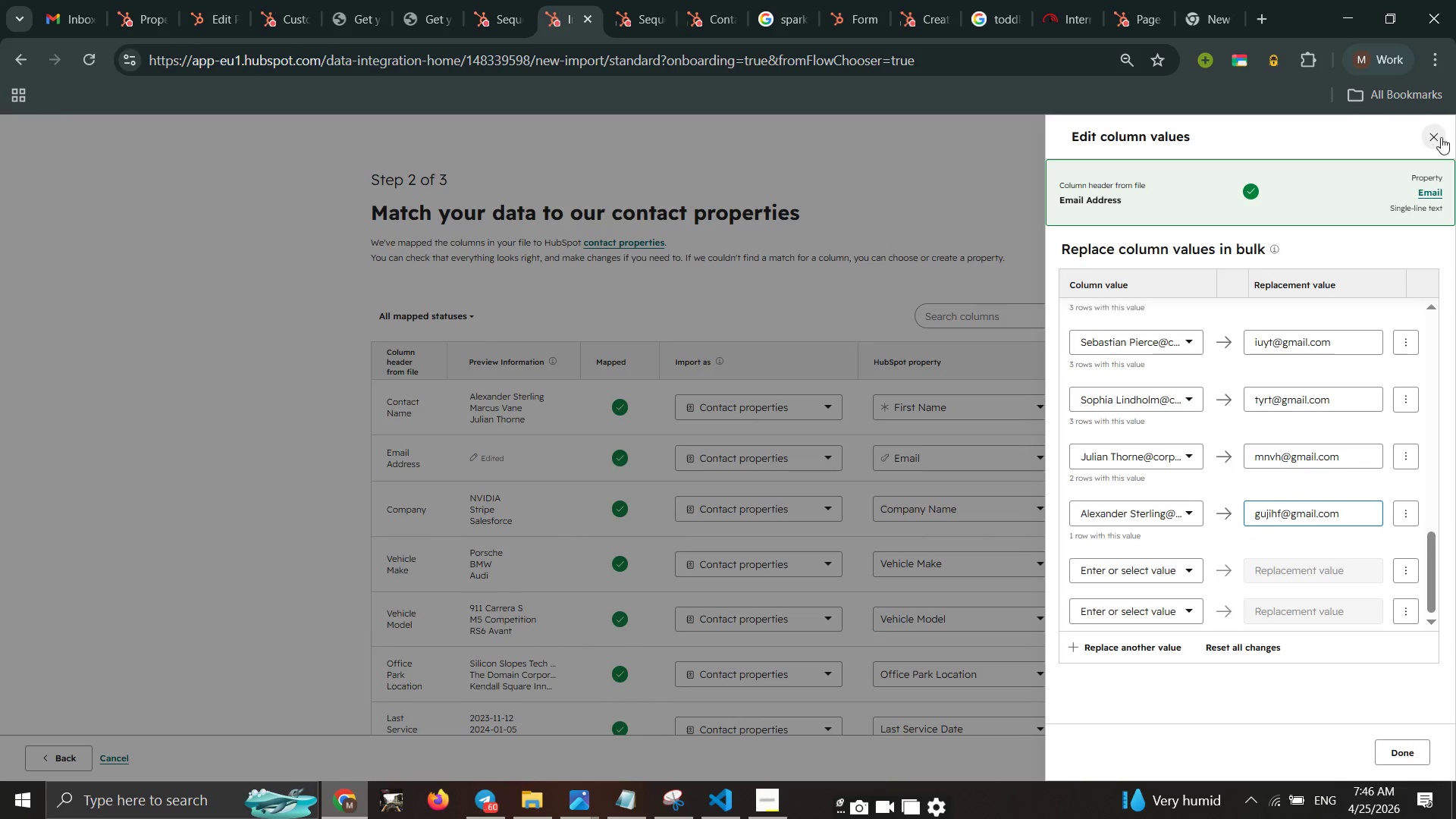 
left_click([1436, 136])
 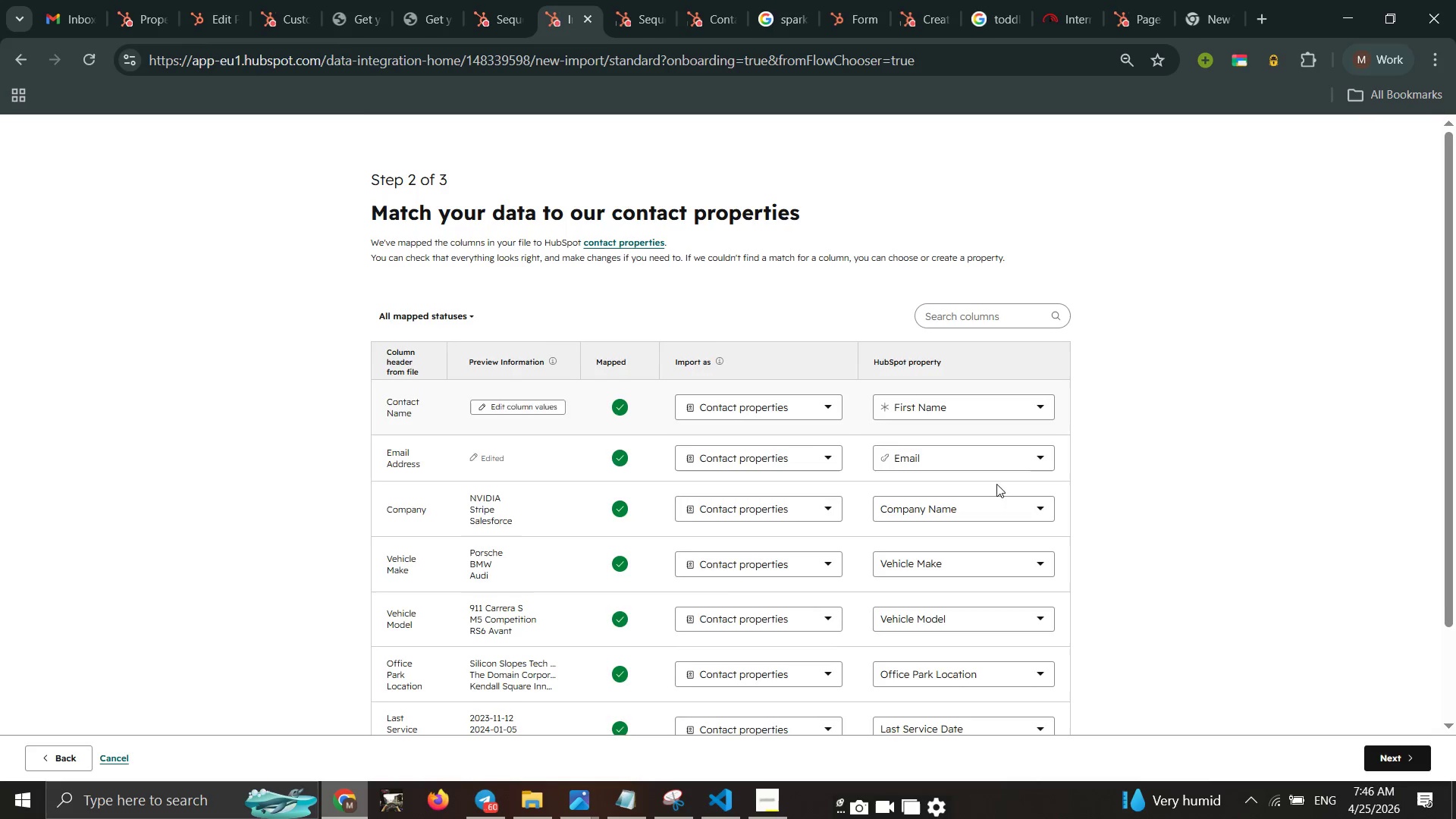 
scroll: coordinate [996, 529], scroll_direction: down, amount: 8.0
 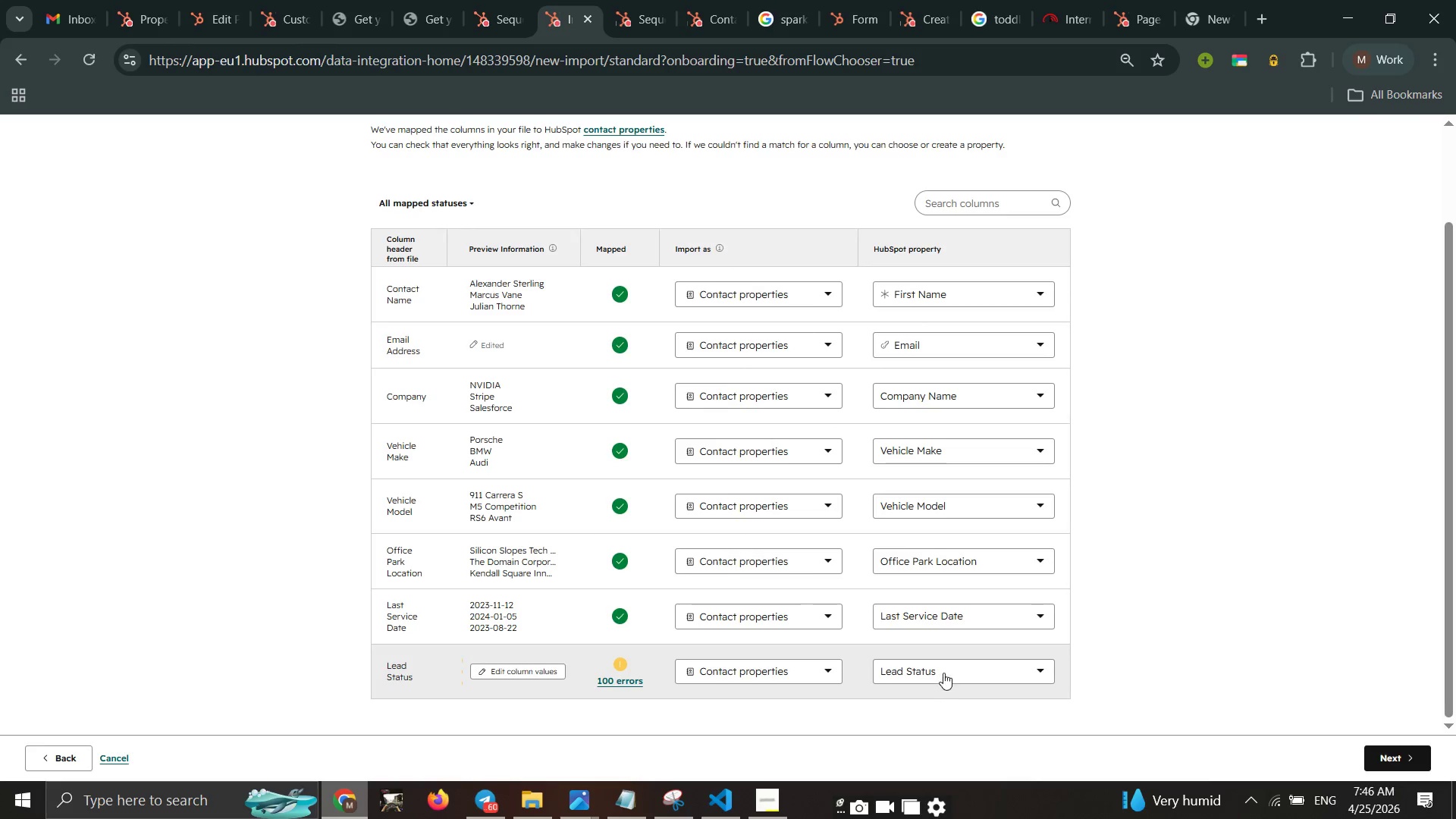 
left_click([943, 668])
 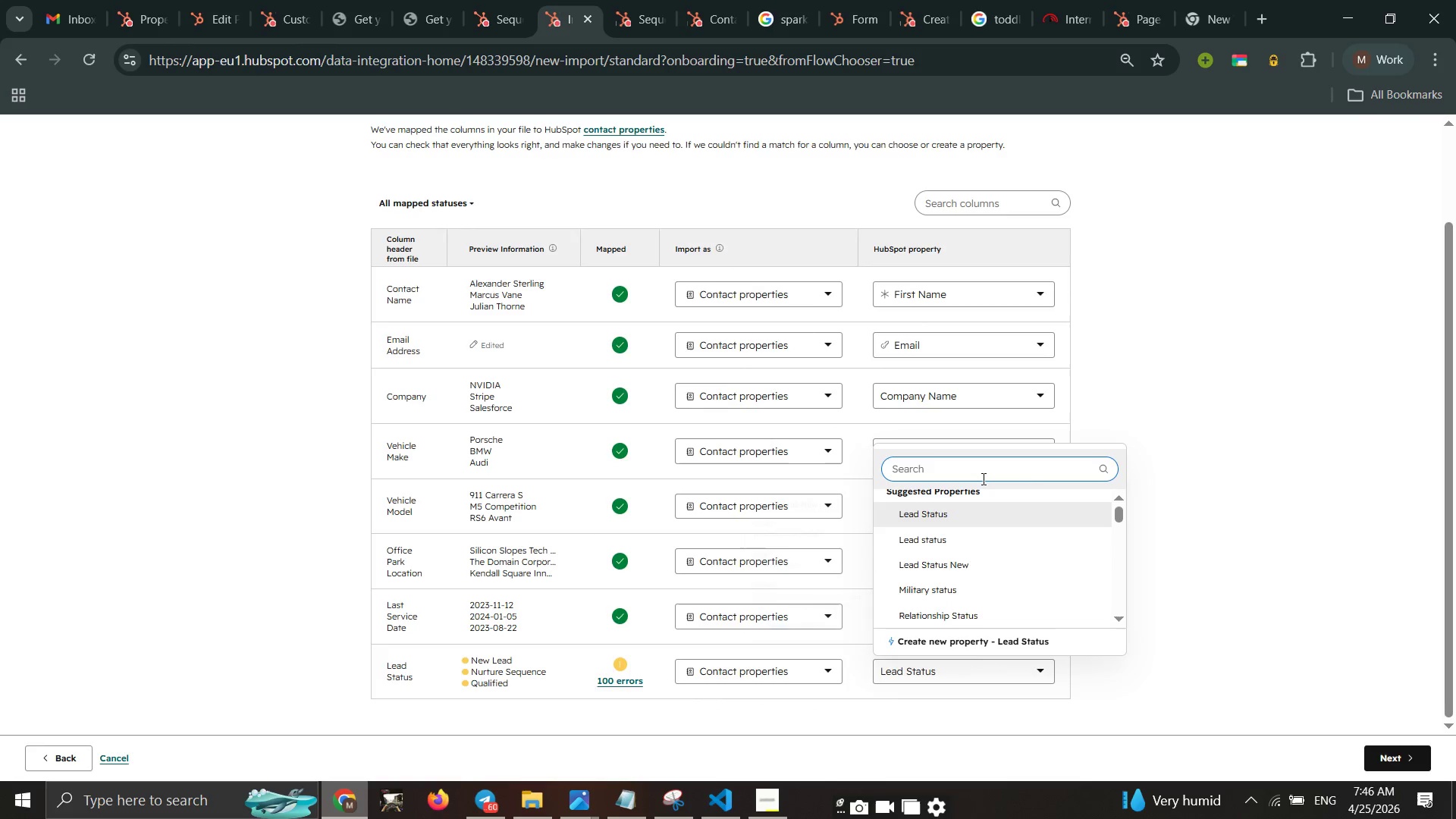 
wait(5.44)
 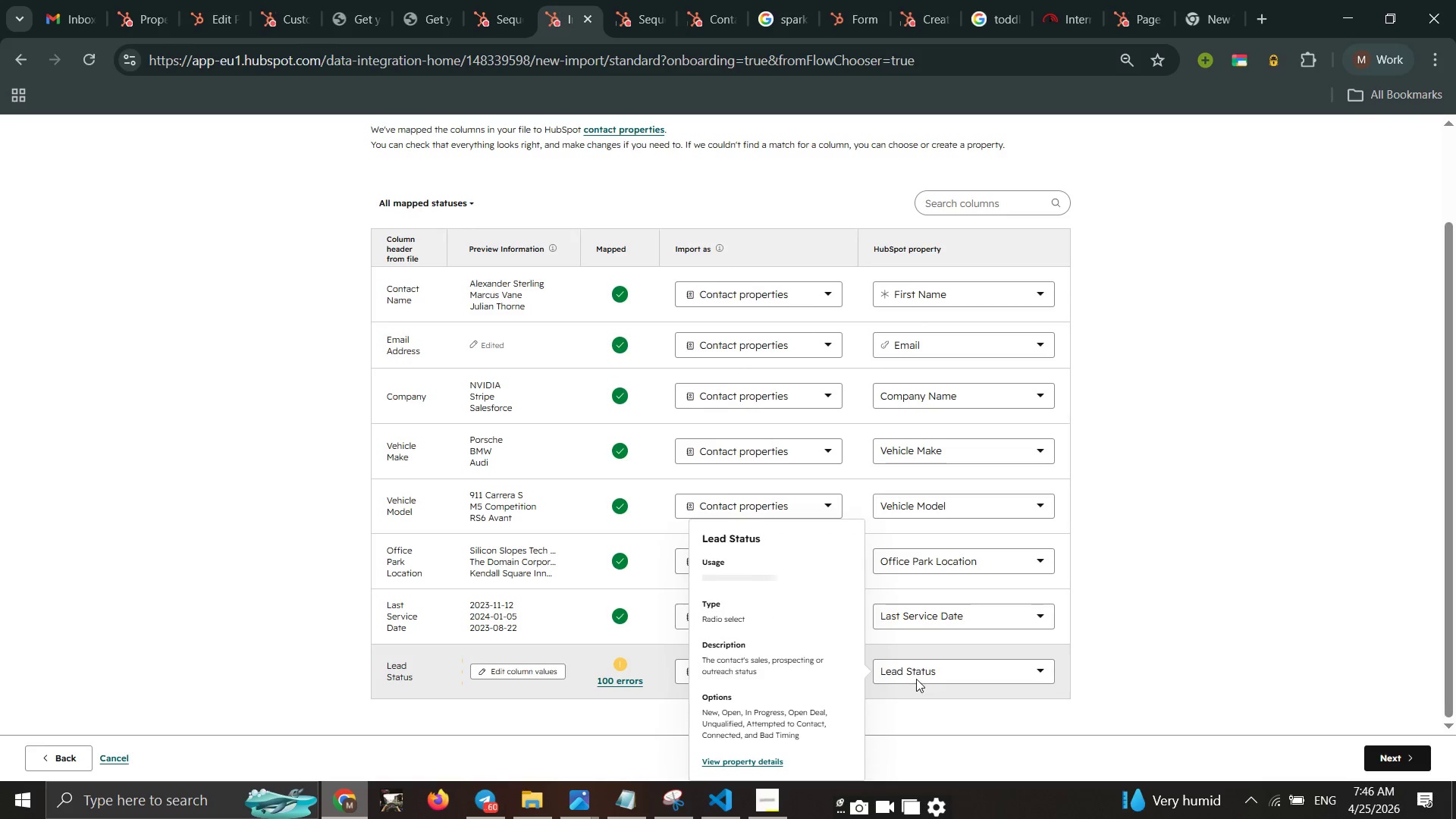 
double_click([968, 569])
 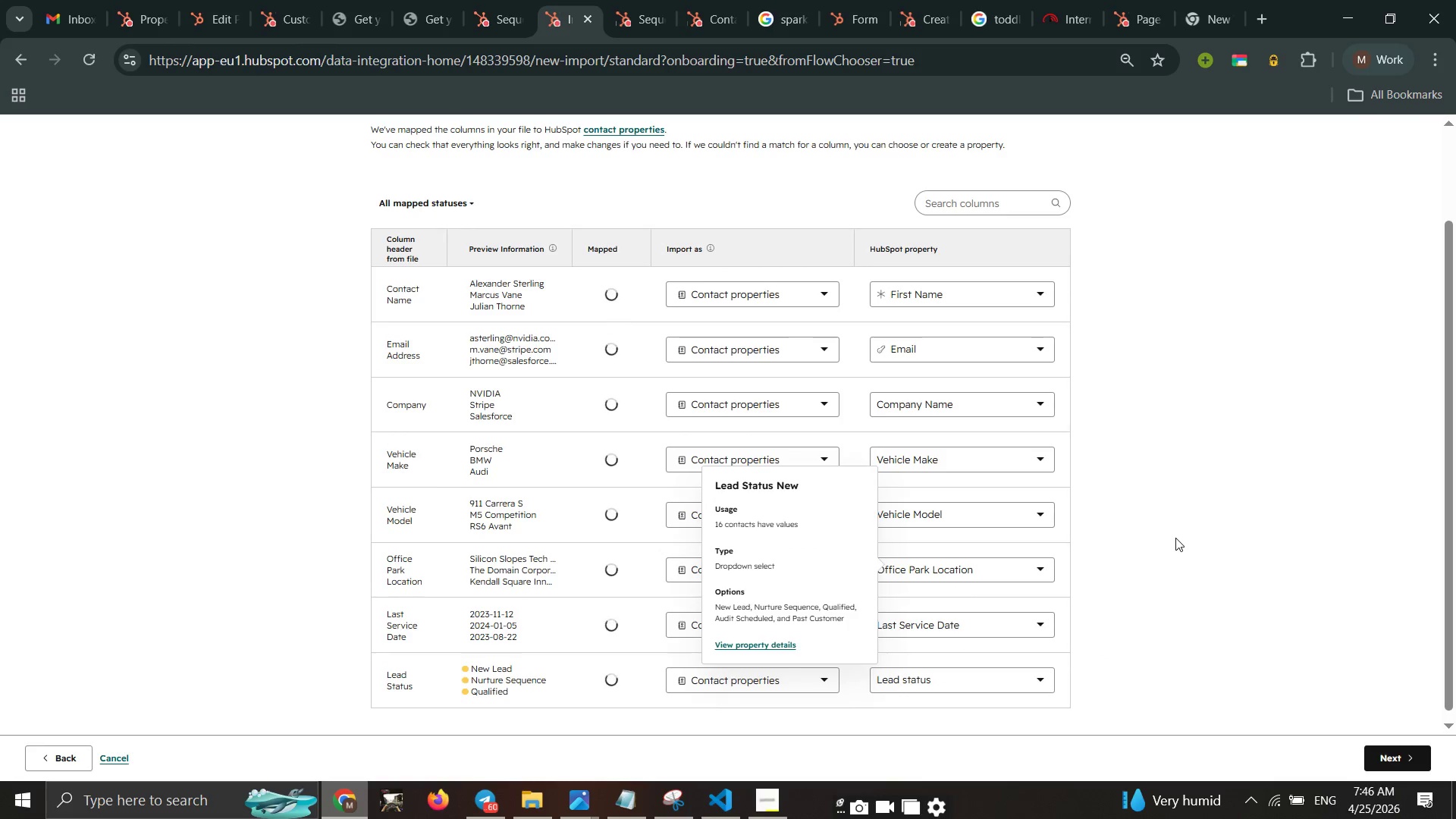 
scroll: coordinate [1177, 537], scroll_direction: down, amount: 4.0
 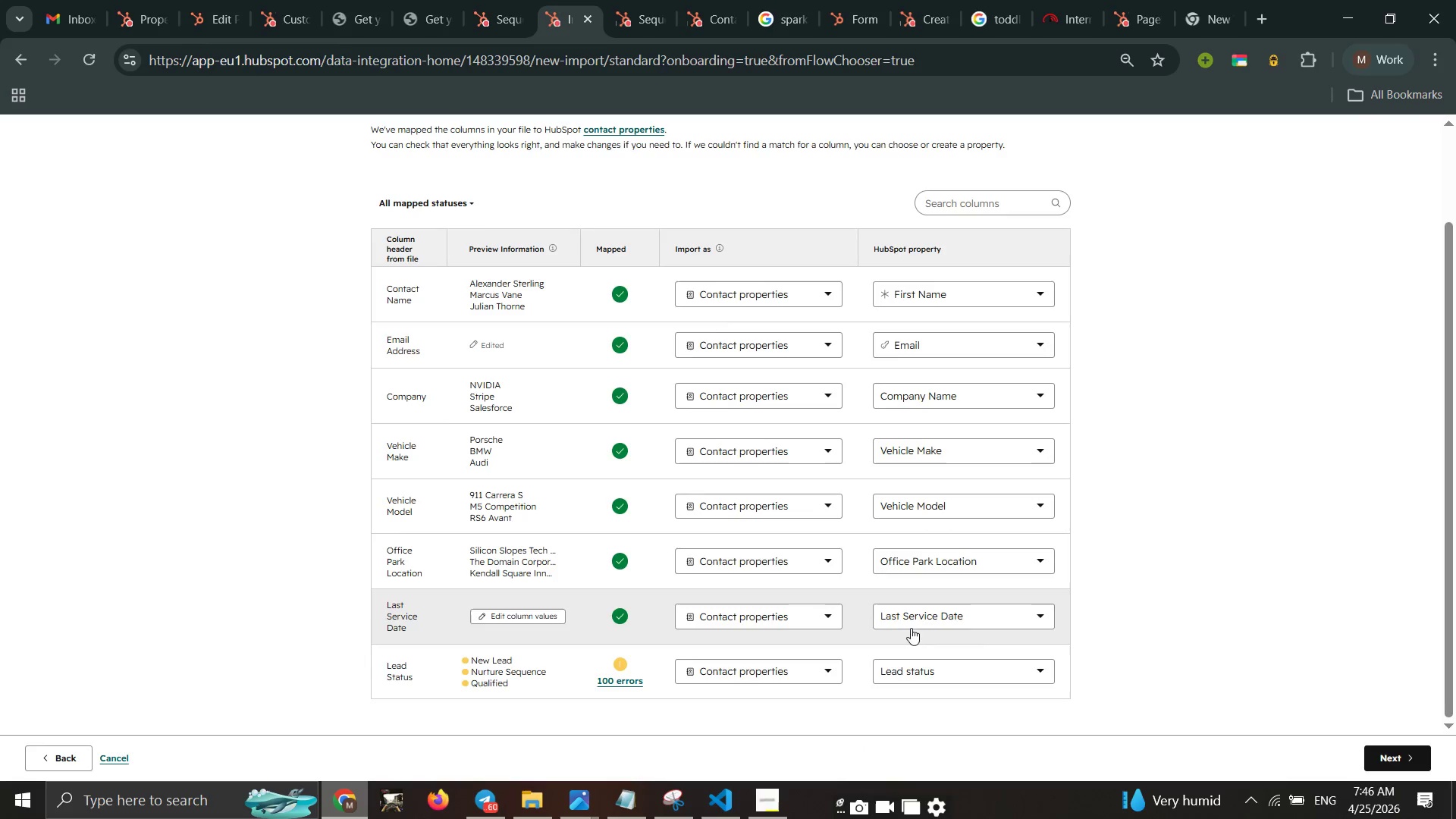 
mouse_move([914, 663])
 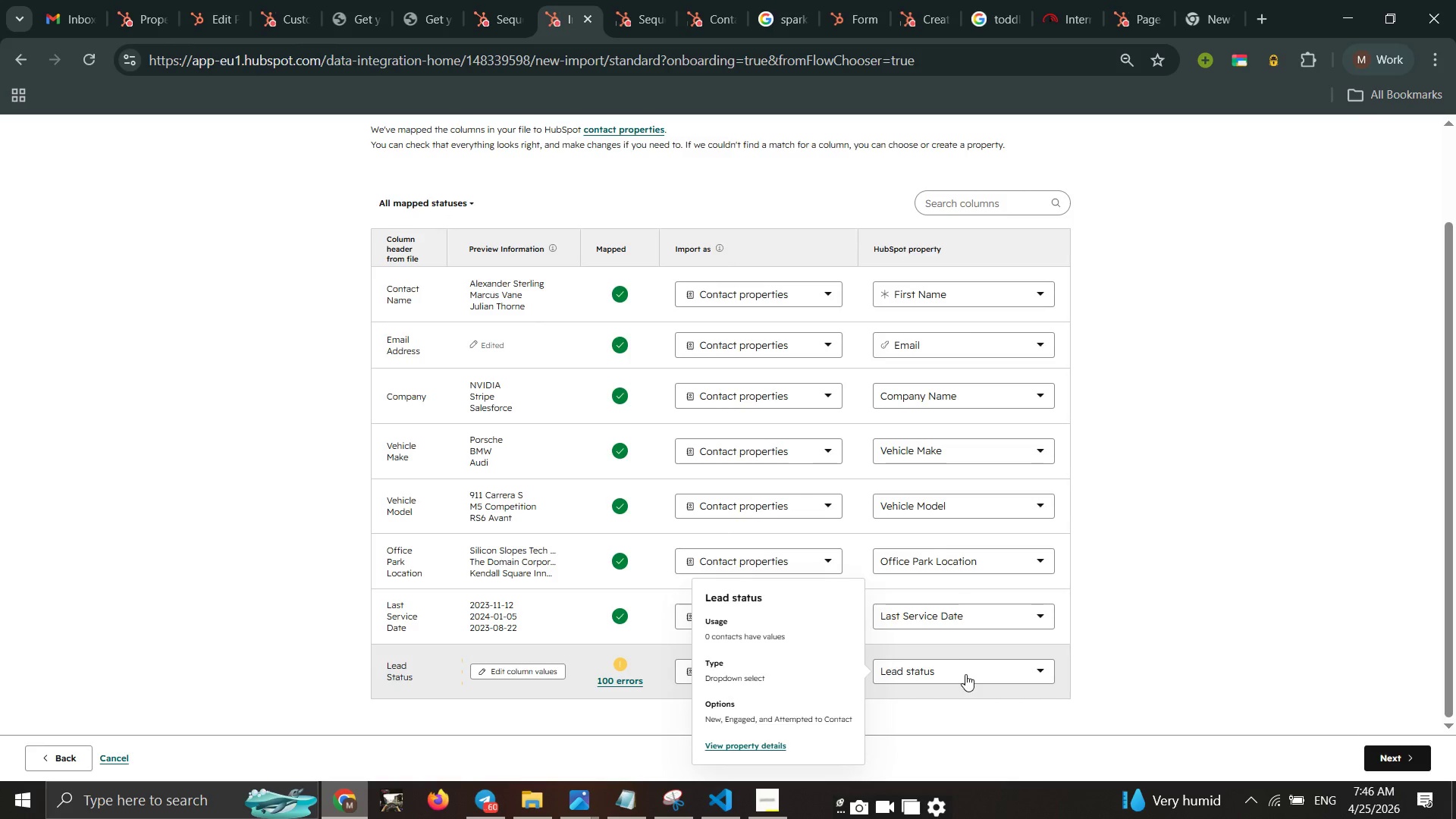 
mouse_move([965, 656])
 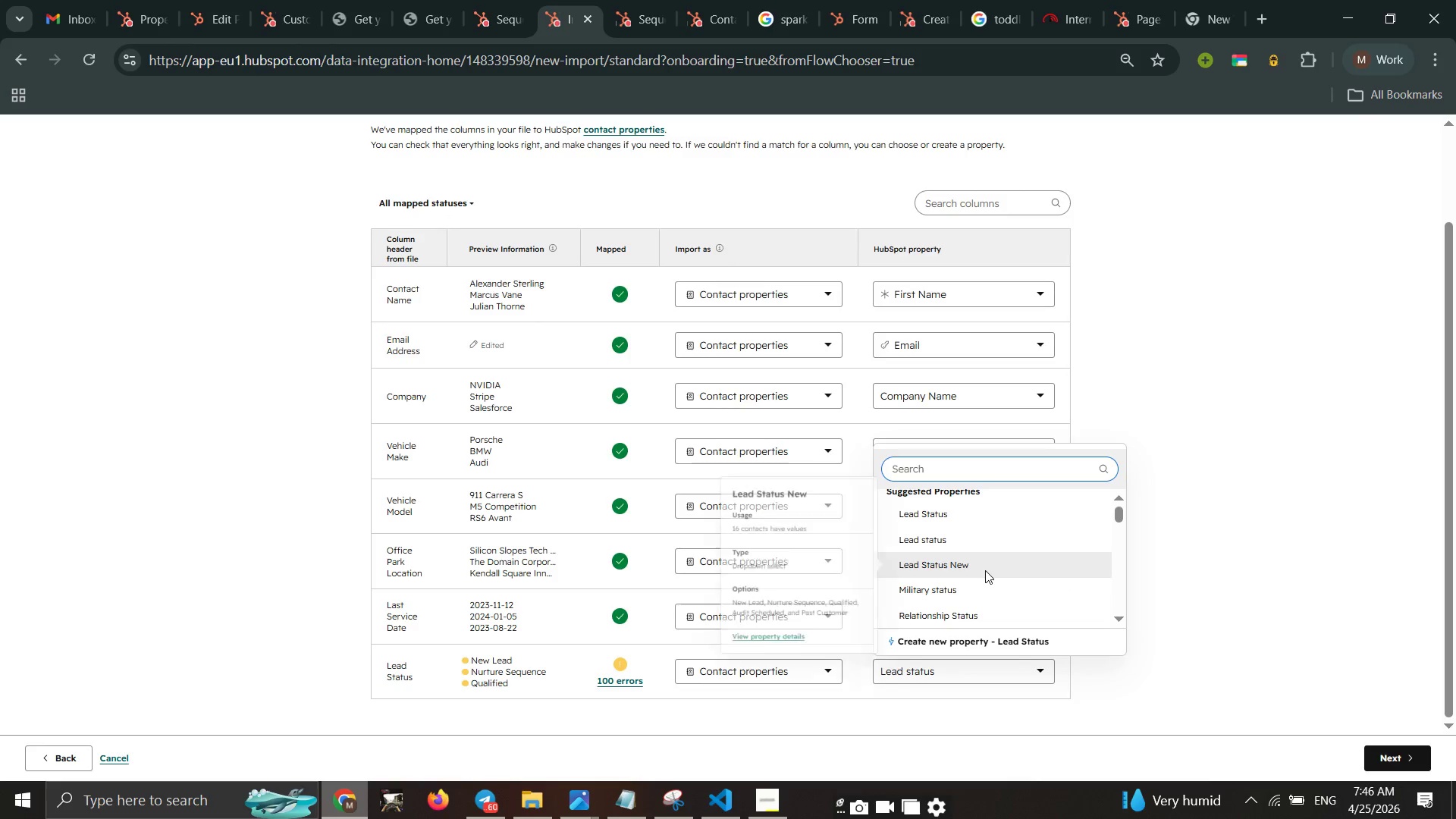 
double_click([985, 570])
 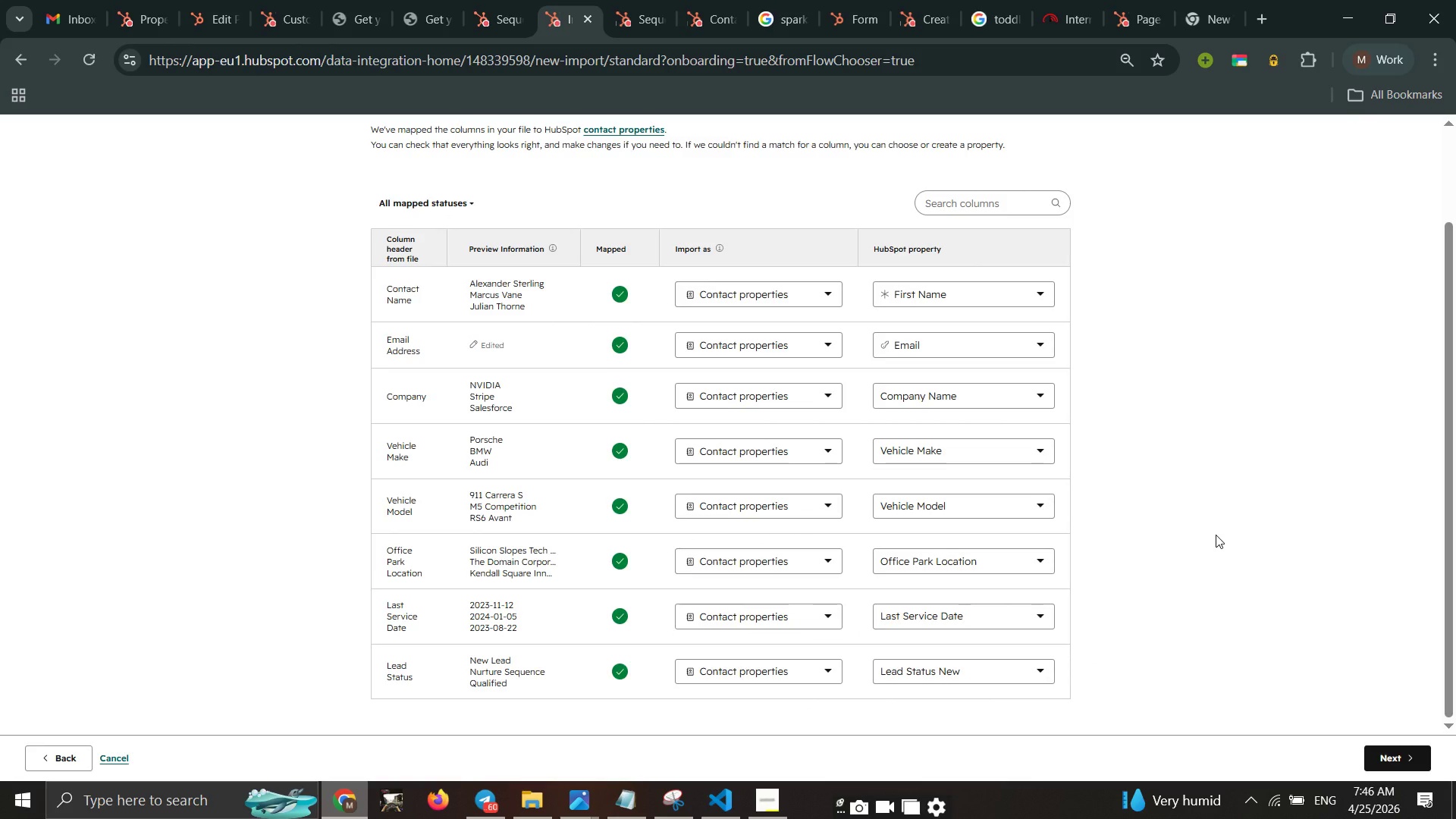 
wait(6.08)
 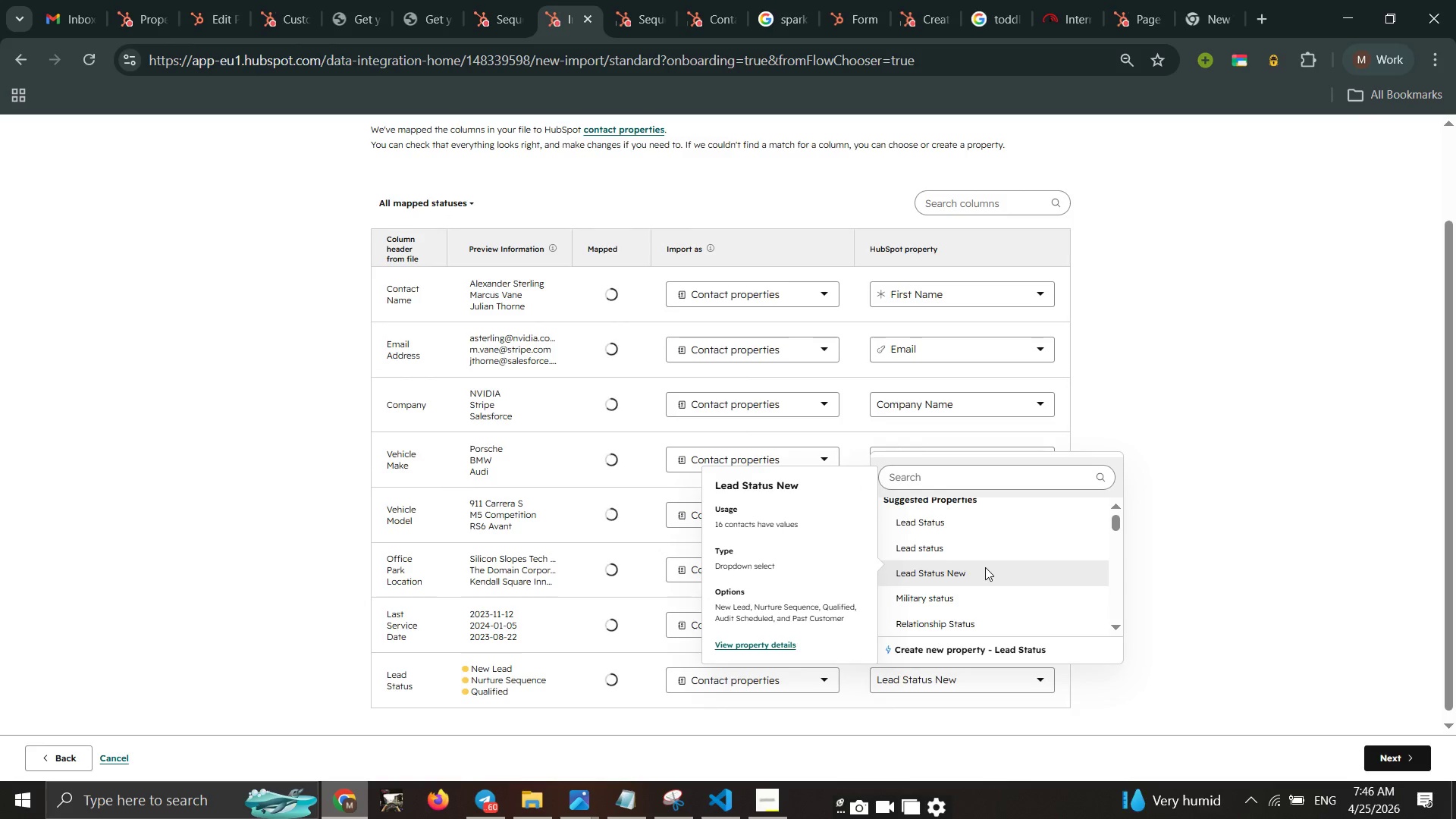 
left_click([1401, 748])
 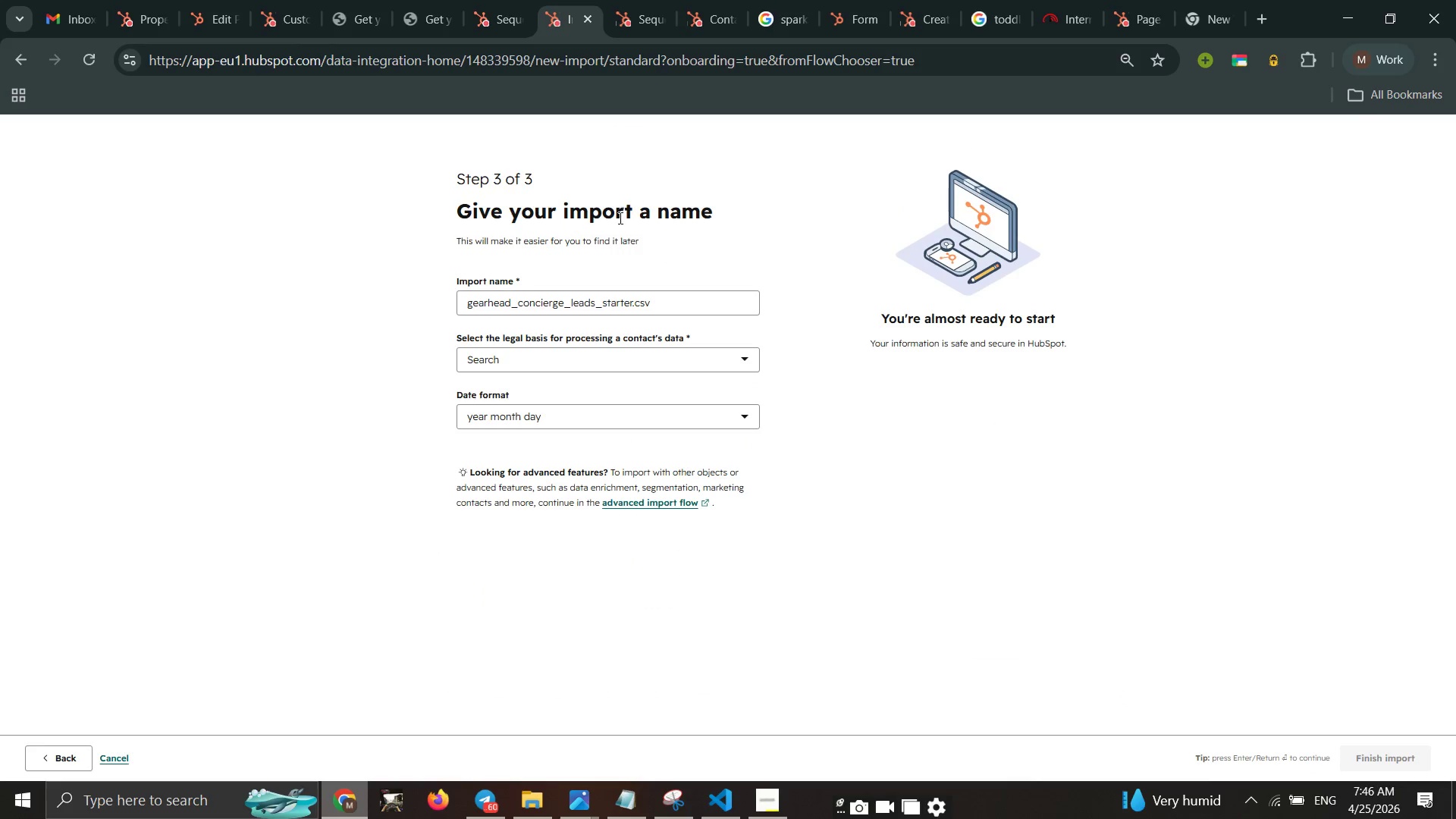 
wait(7.86)
 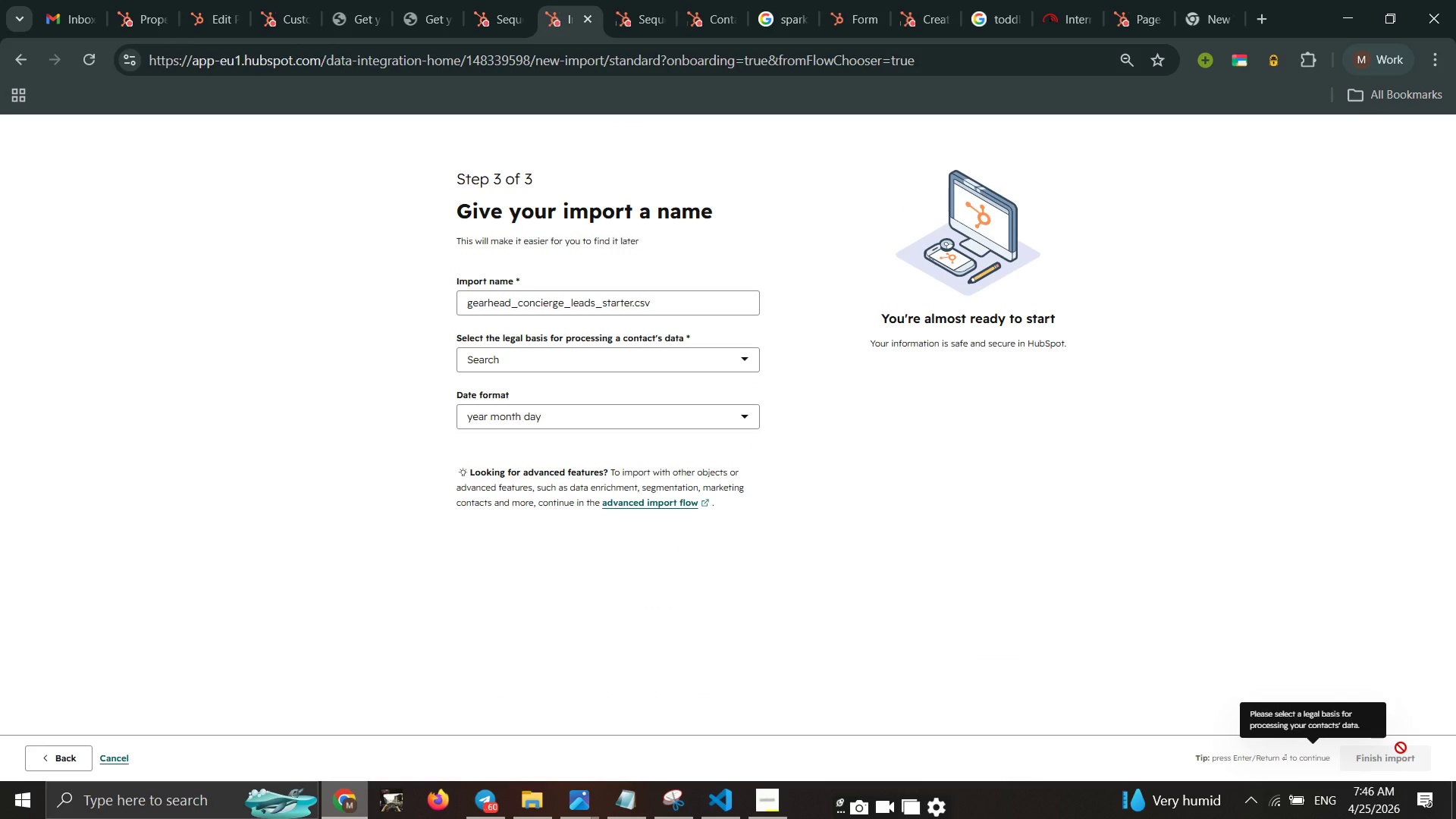 
left_click([675, 345])
 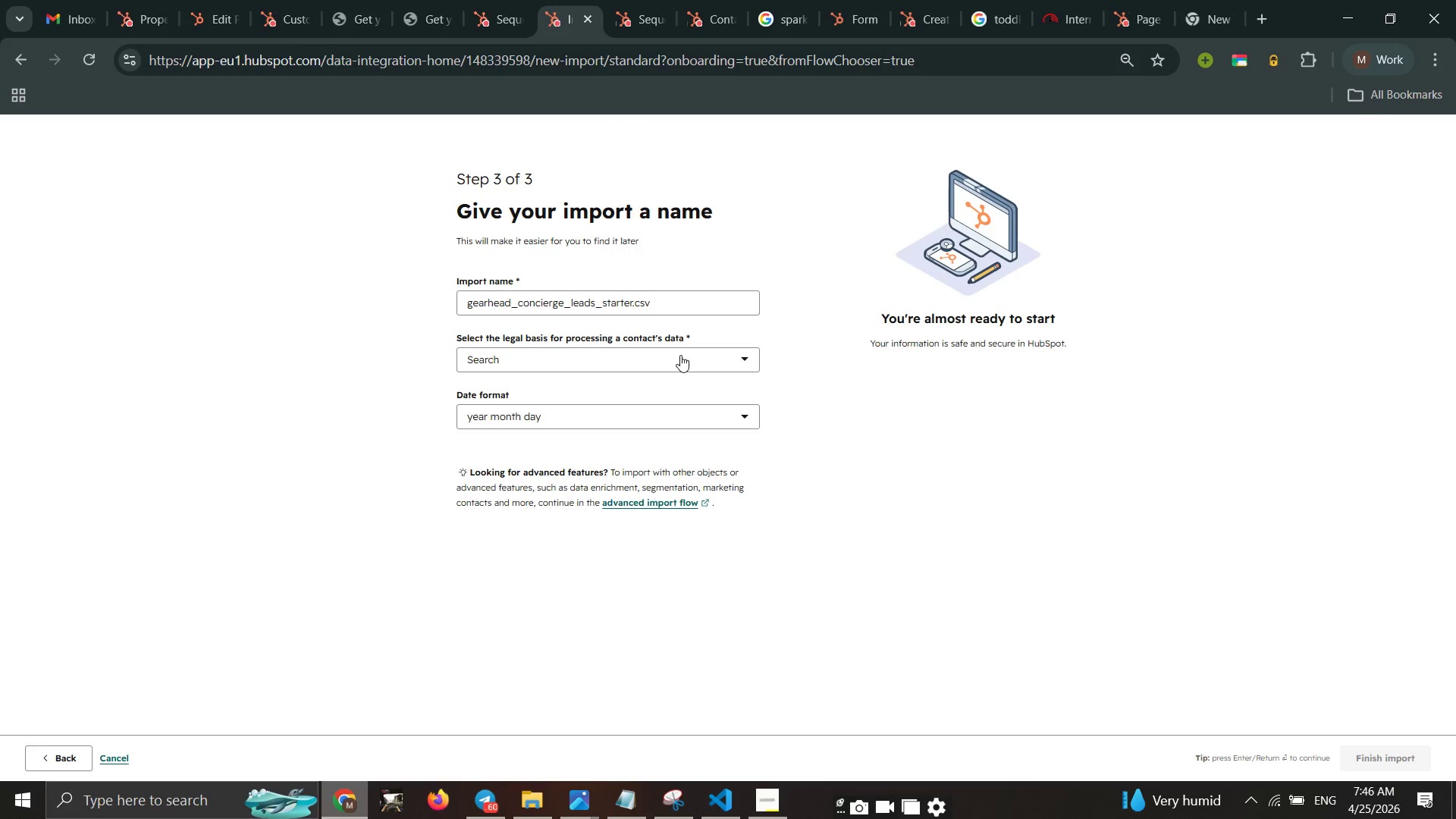 
left_click_drag(start_coordinate=[680, 355], to_coordinate=[685, 359])
 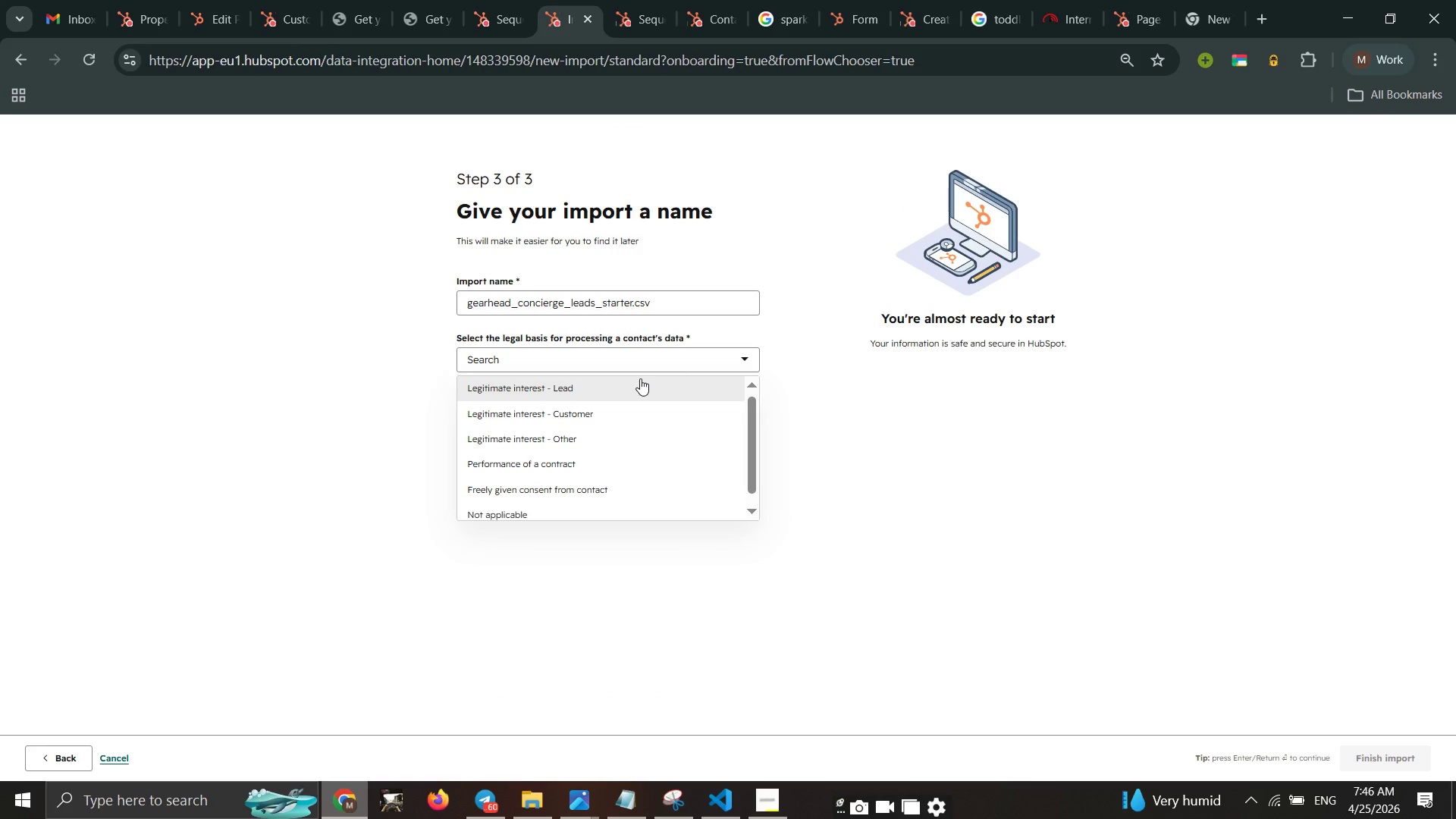 
left_click([639, 379])
 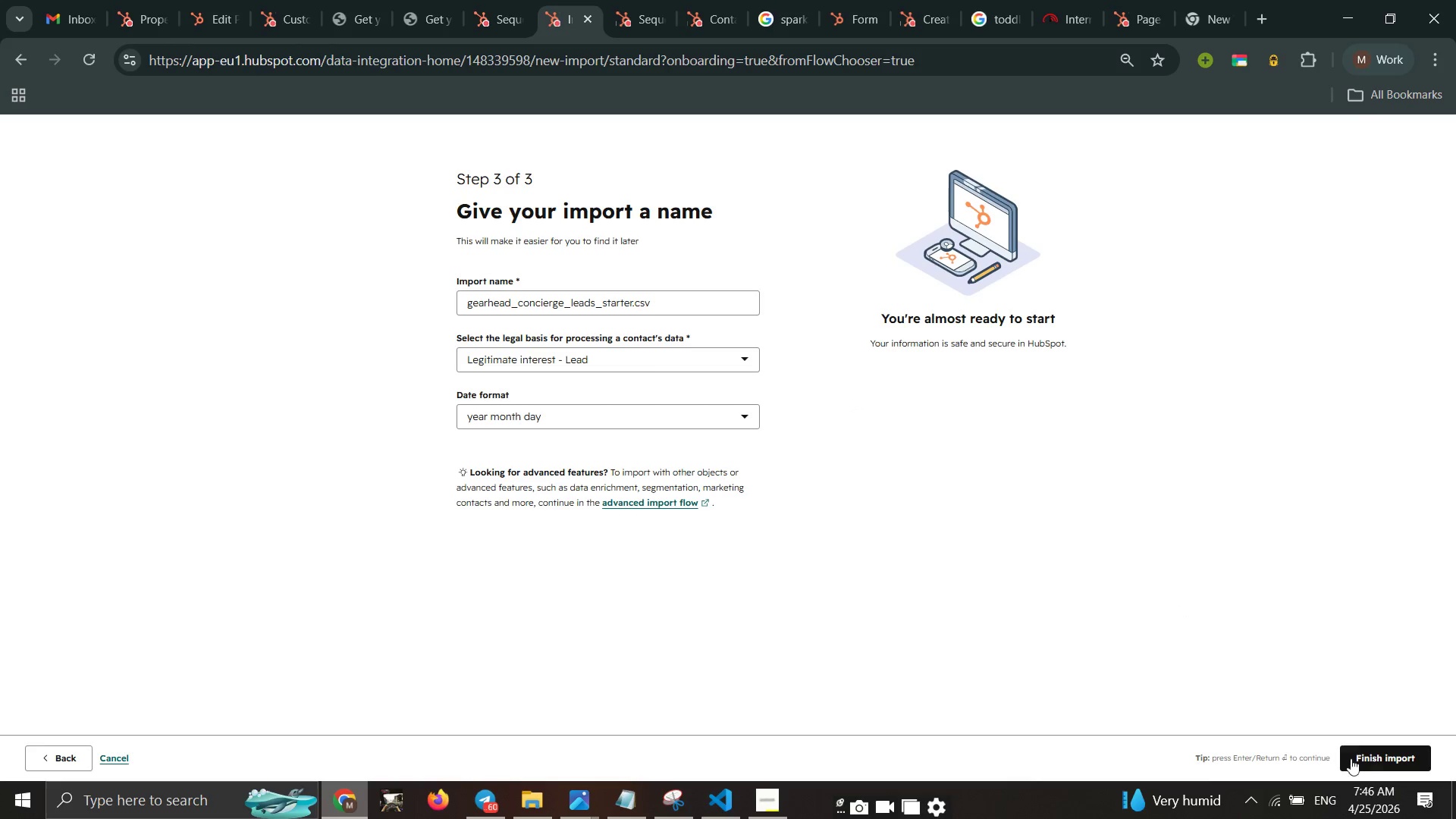 
left_click_drag(start_coordinate=[1379, 769], to_coordinate=[1384, 769])
 